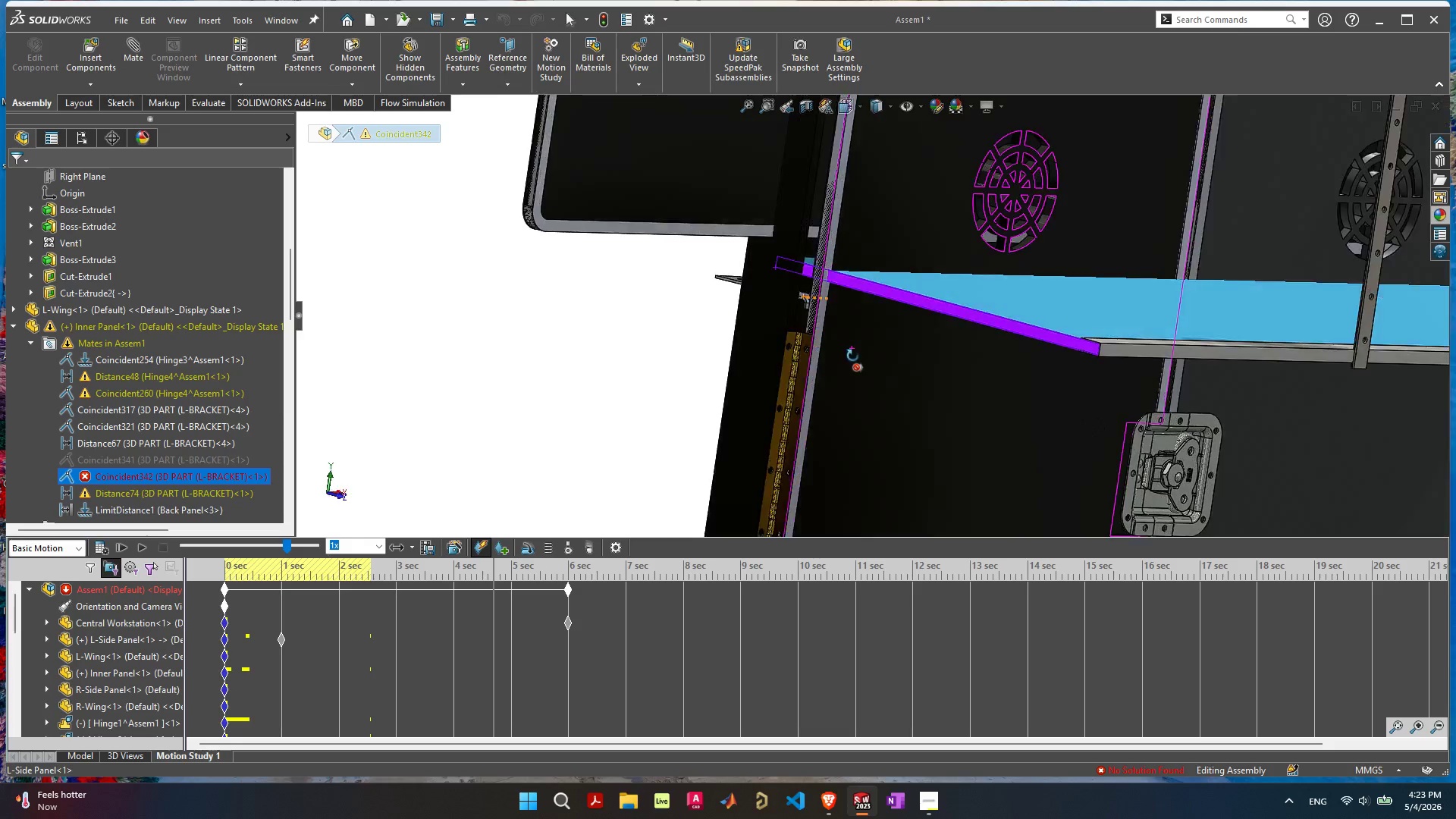 
mouse_move([134, 762])
 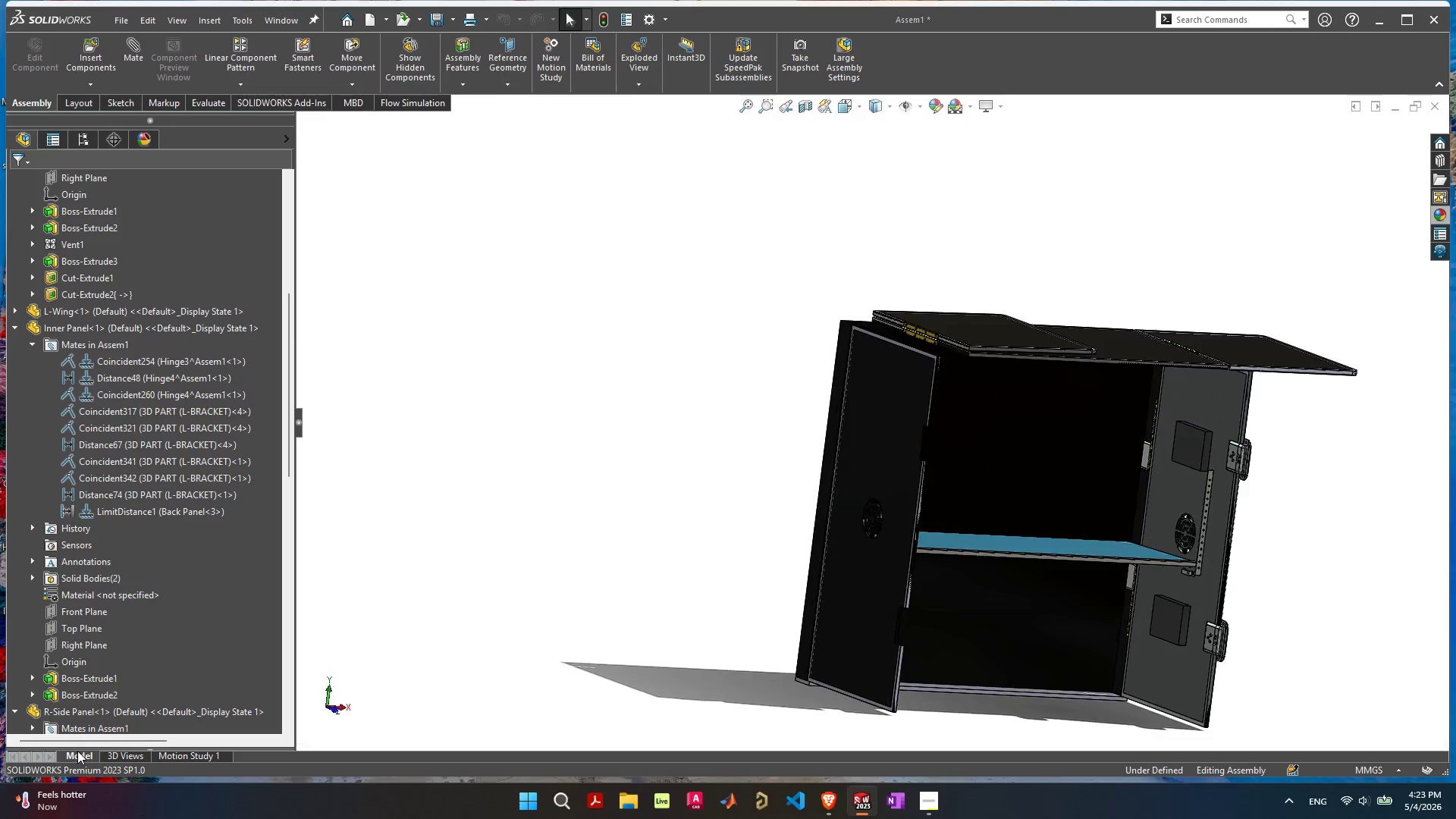 
wait(9.72)
 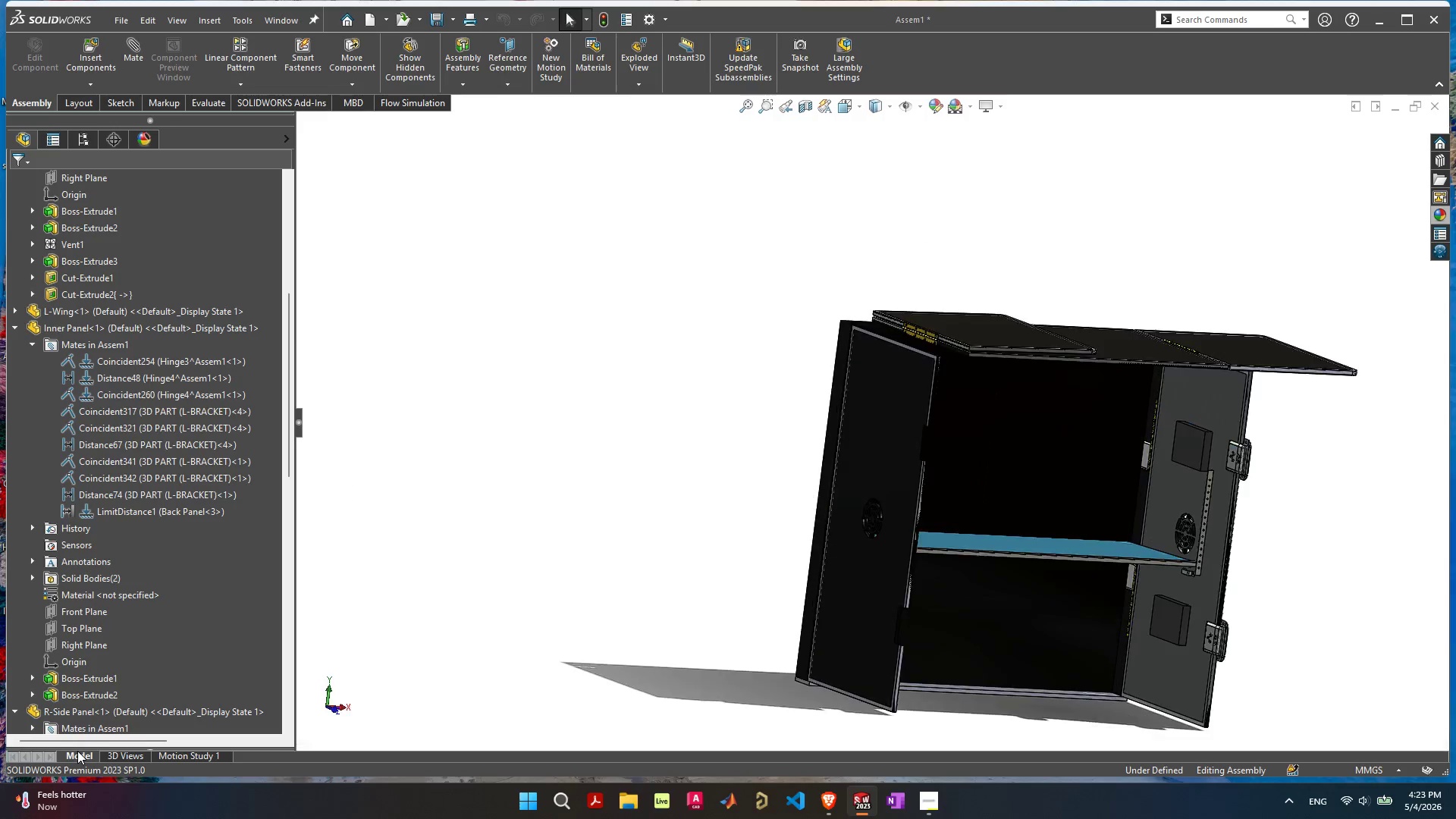 
left_click_drag(start_coordinate=[851, 422], to_coordinate=[1053, 429])
 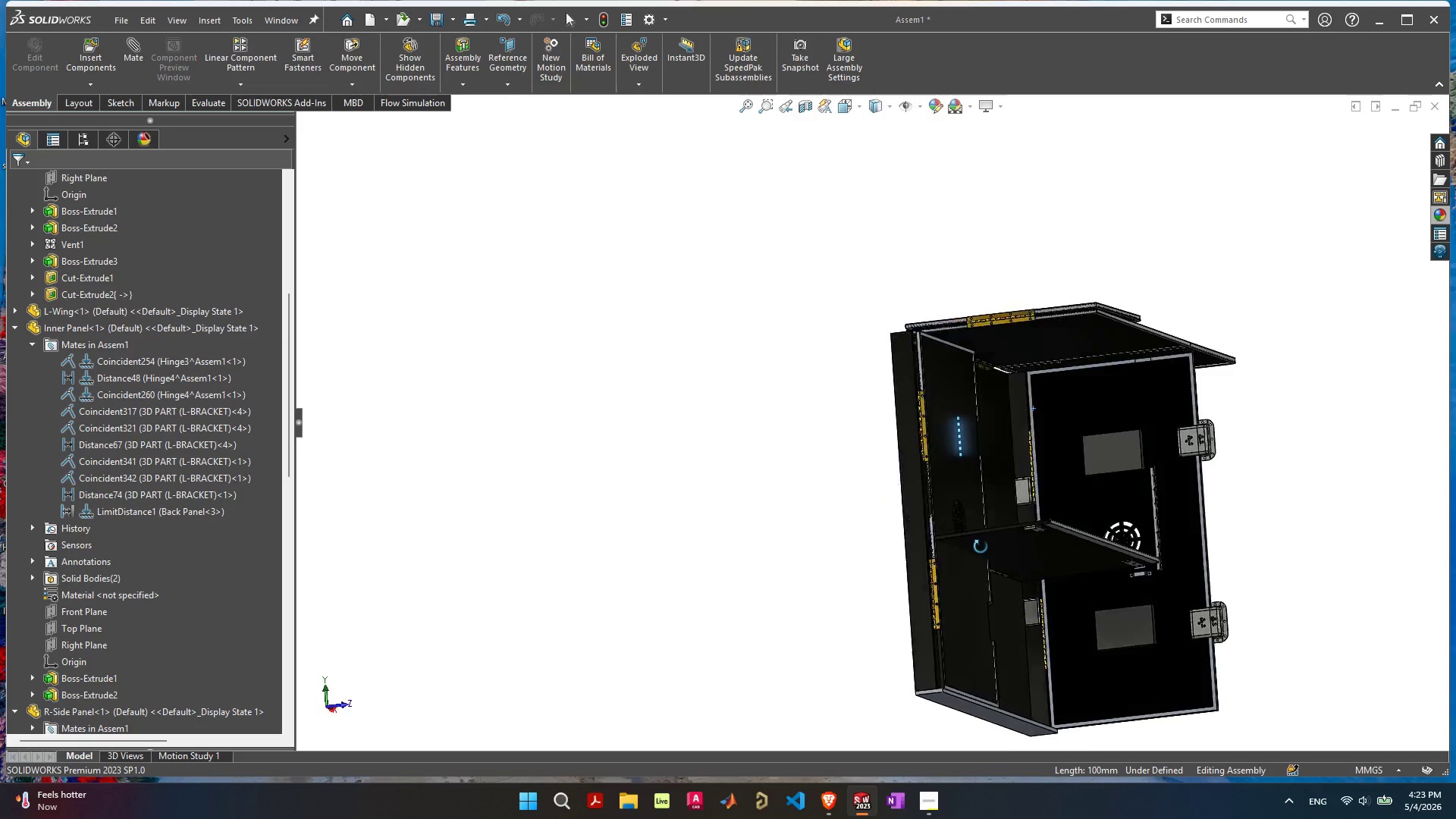 
scroll: coordinate [1047, 455], scroll_direction: up, amount: 10.0
 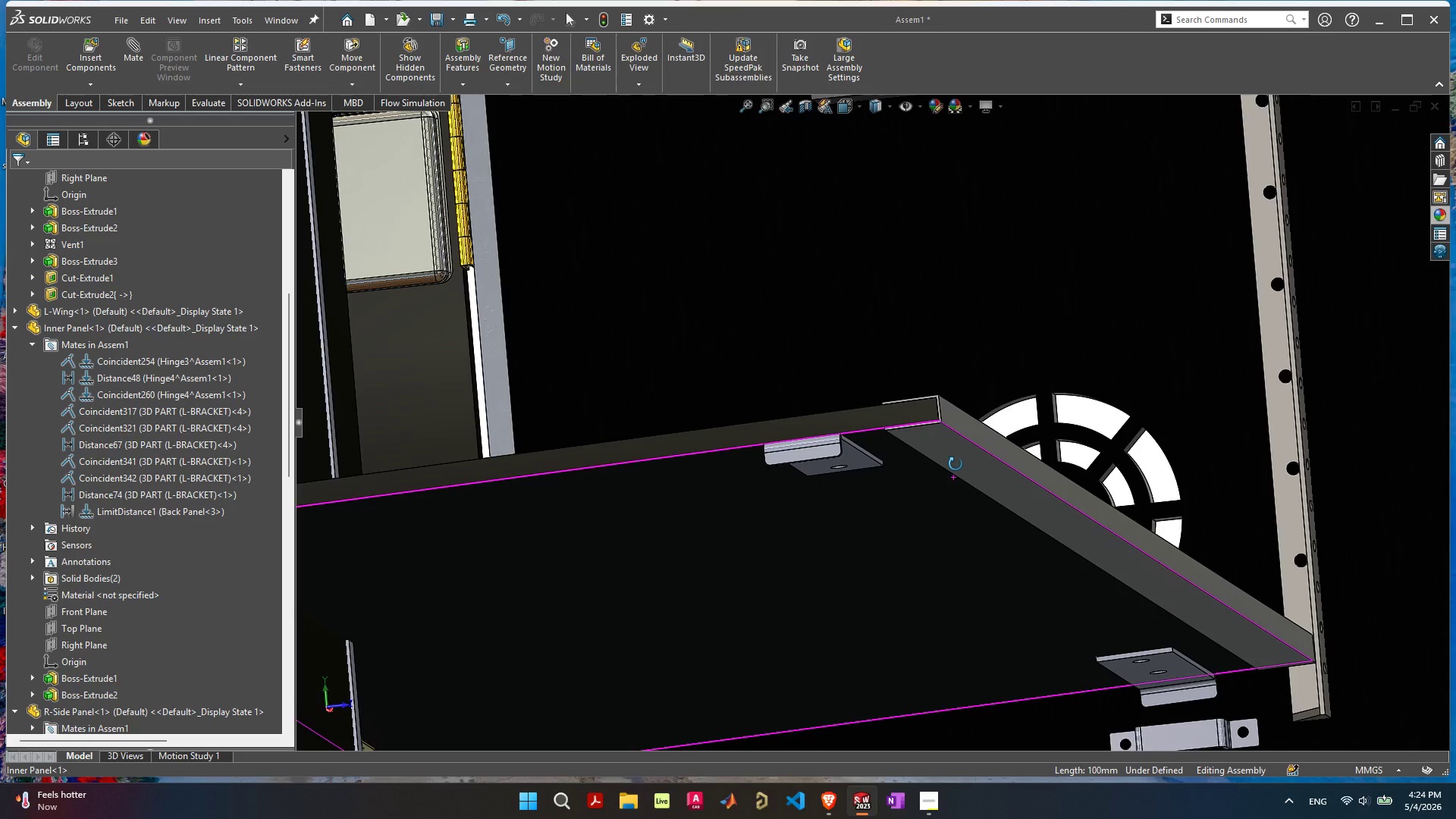 
wait(12.14)
 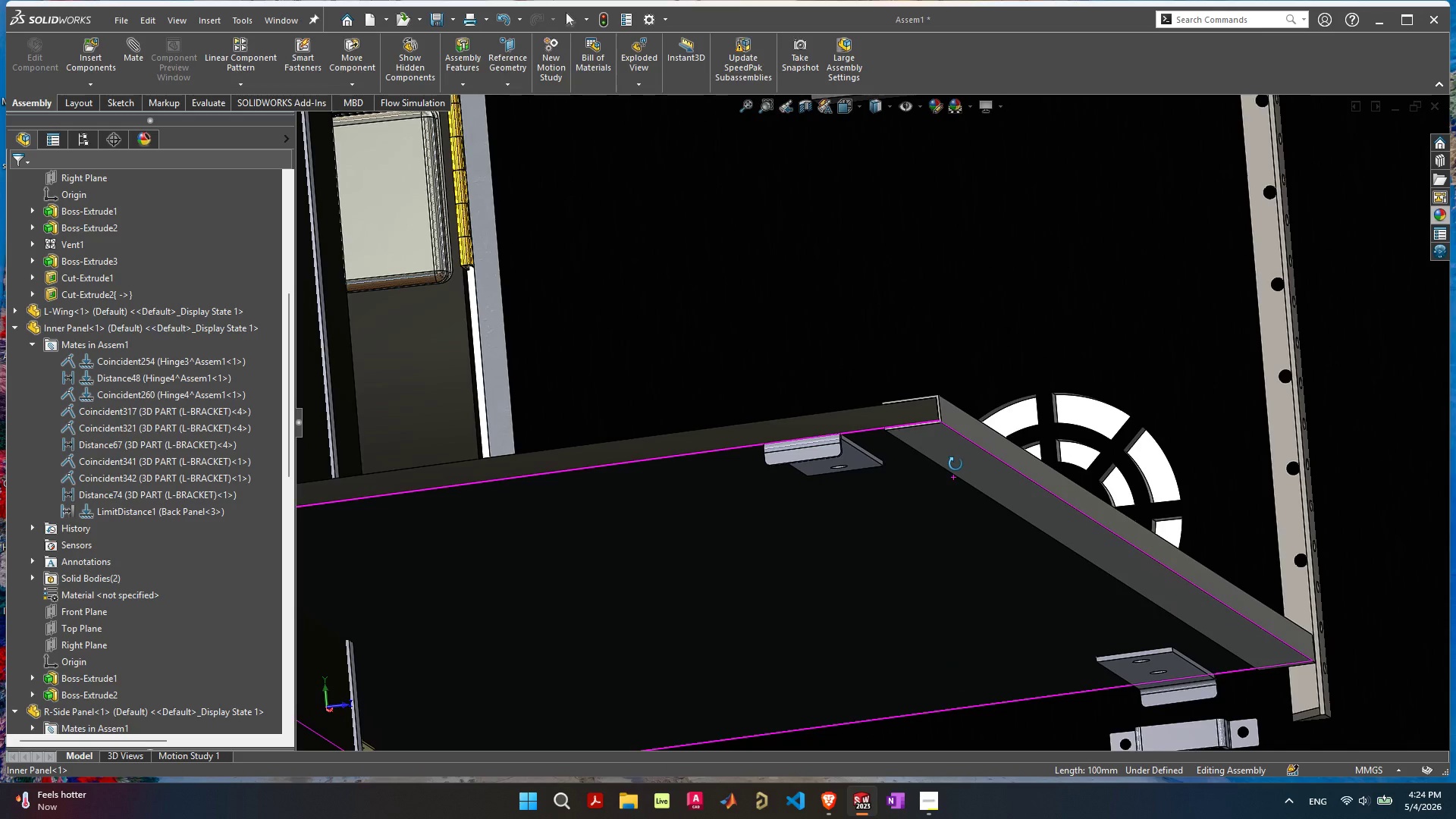 
scroll: coordinate [810, 471], scroll_direction: up, amount: 9.0
 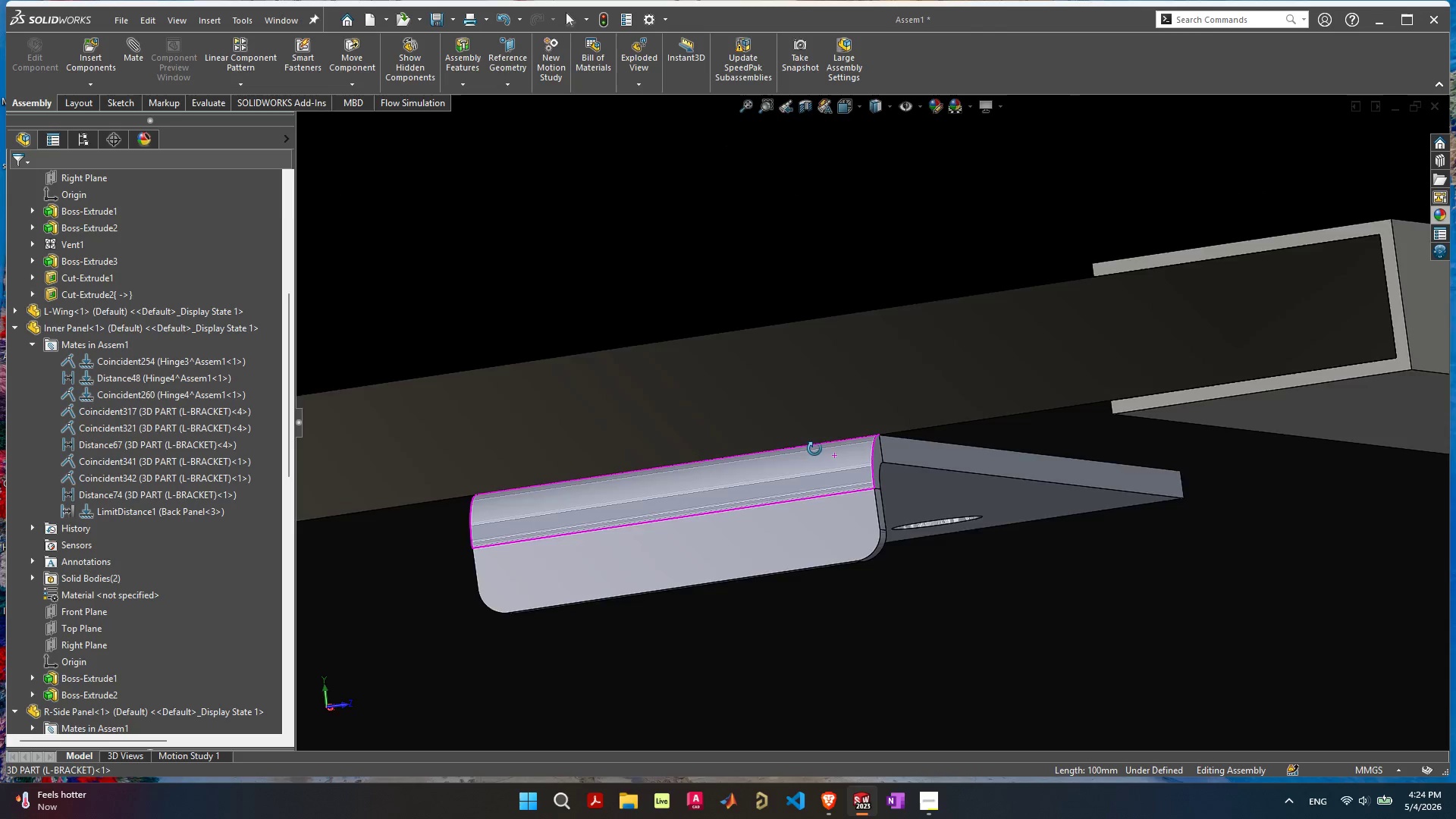 
left_click([886, 447])
 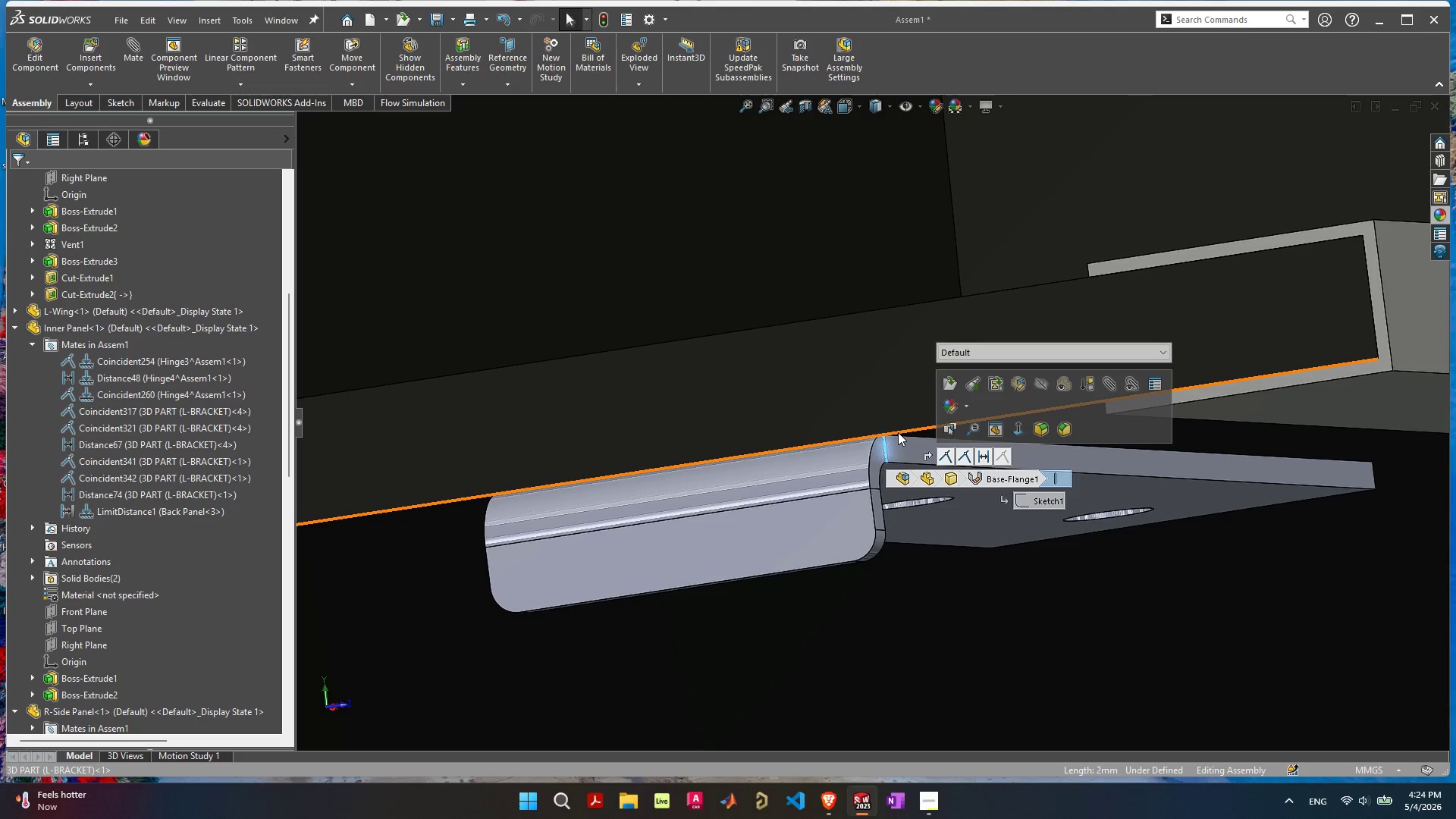 
hold_key(key=ShiftLeft, duration=0.41)
left_click([898, 432])
 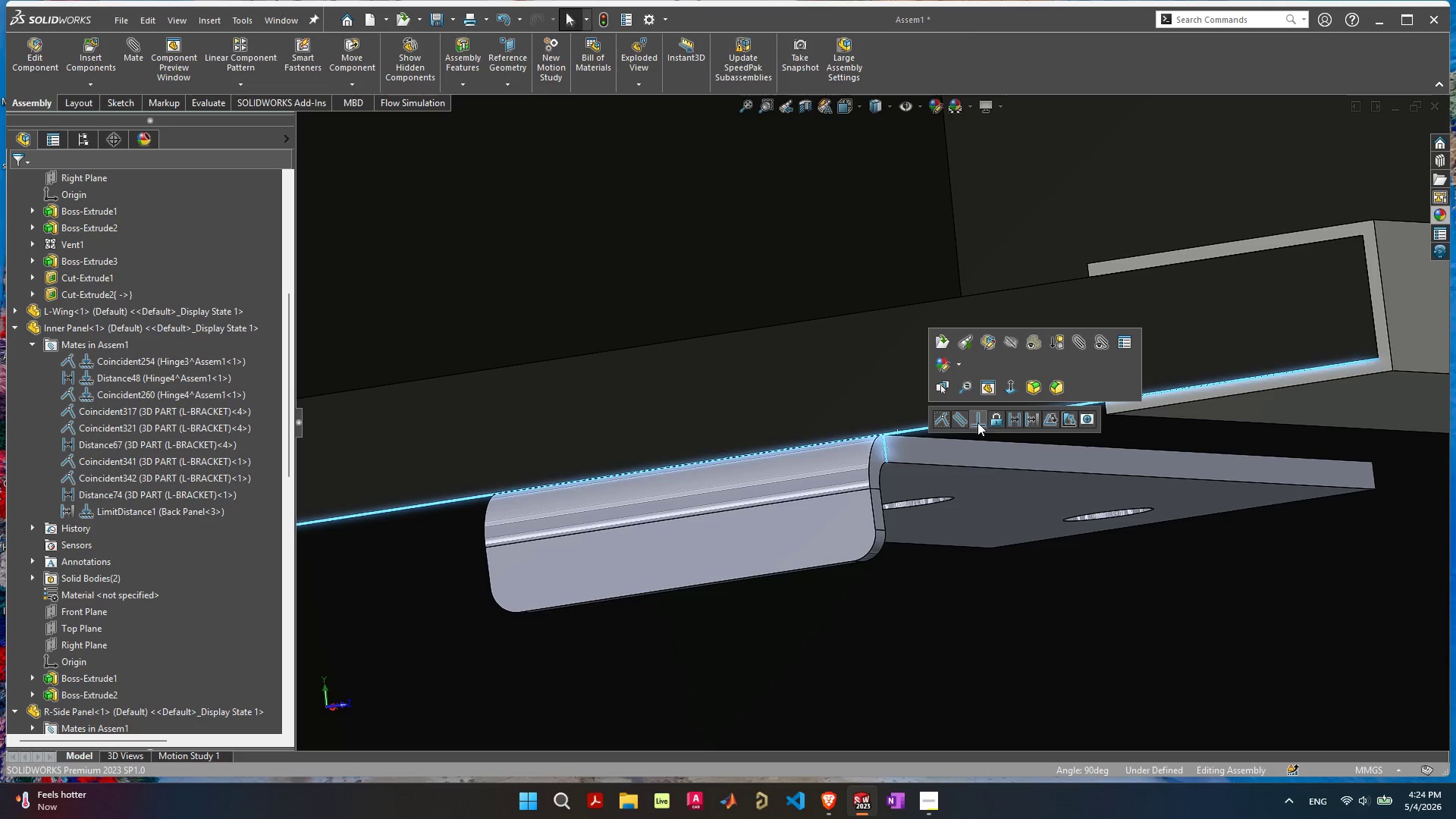 
left_click([977, 422])
 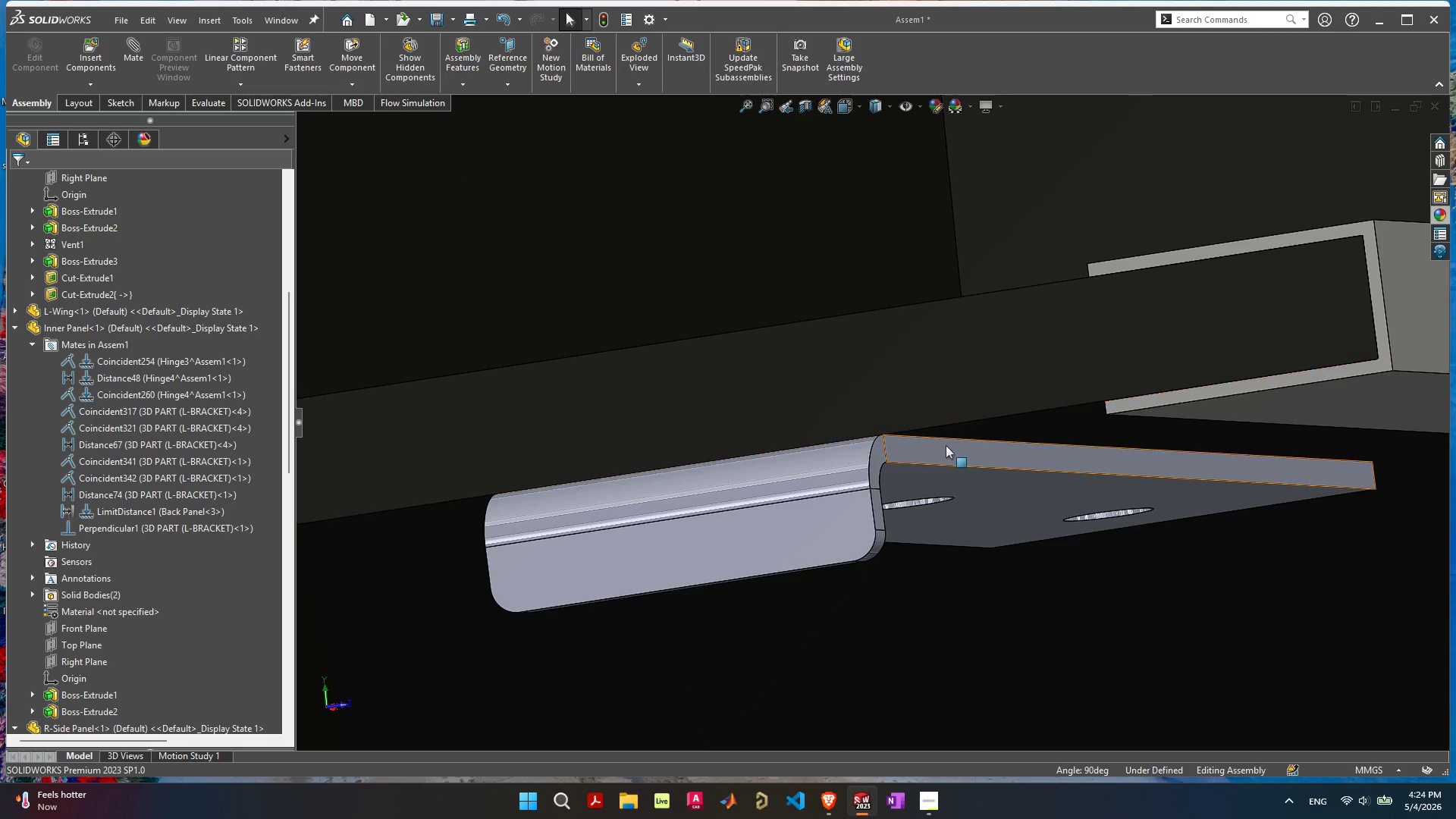 
scroll: coordinate [860, 479], scroll_direction: down, amount: 16.0
 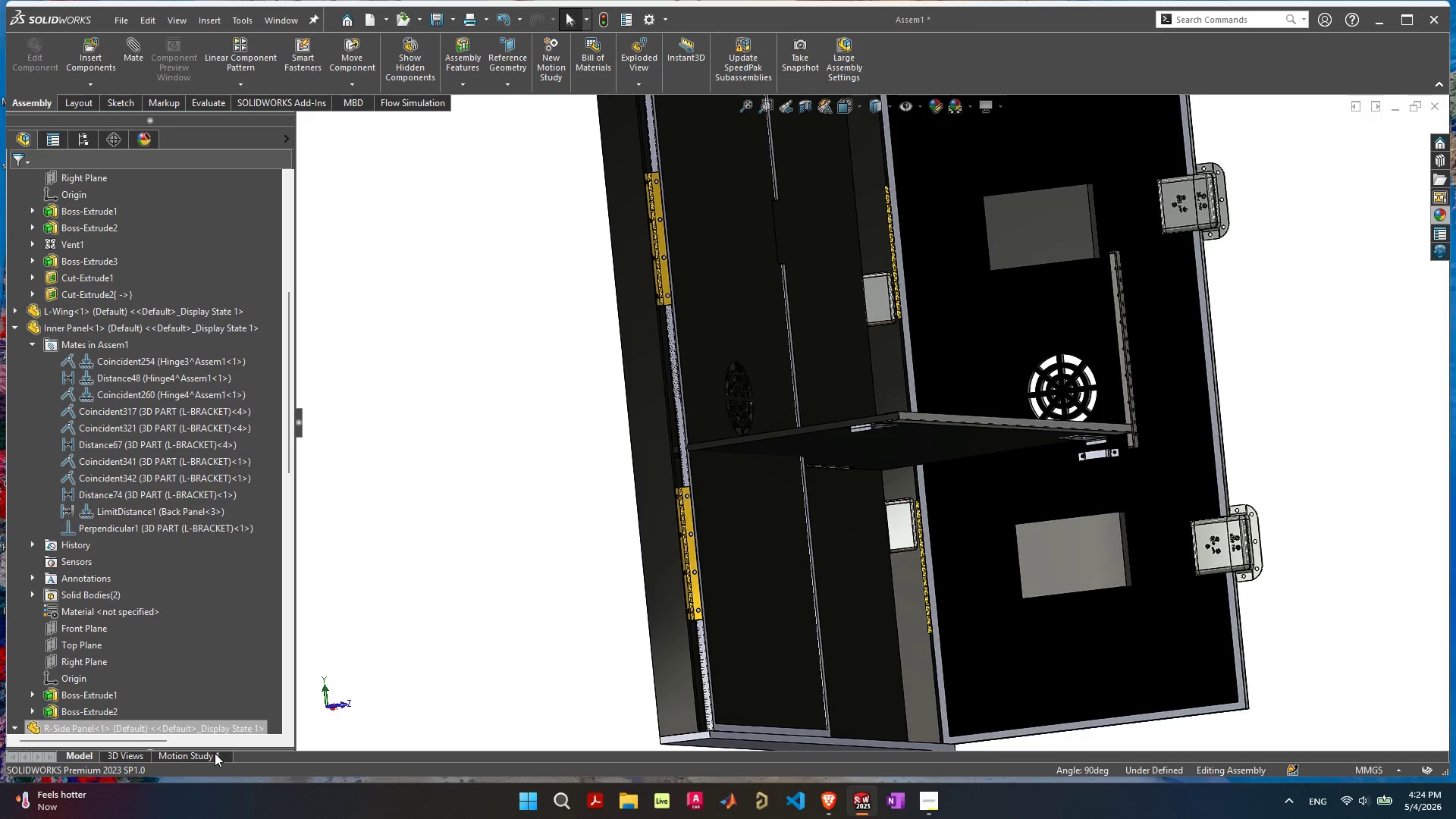 
left_click([215, 753])
 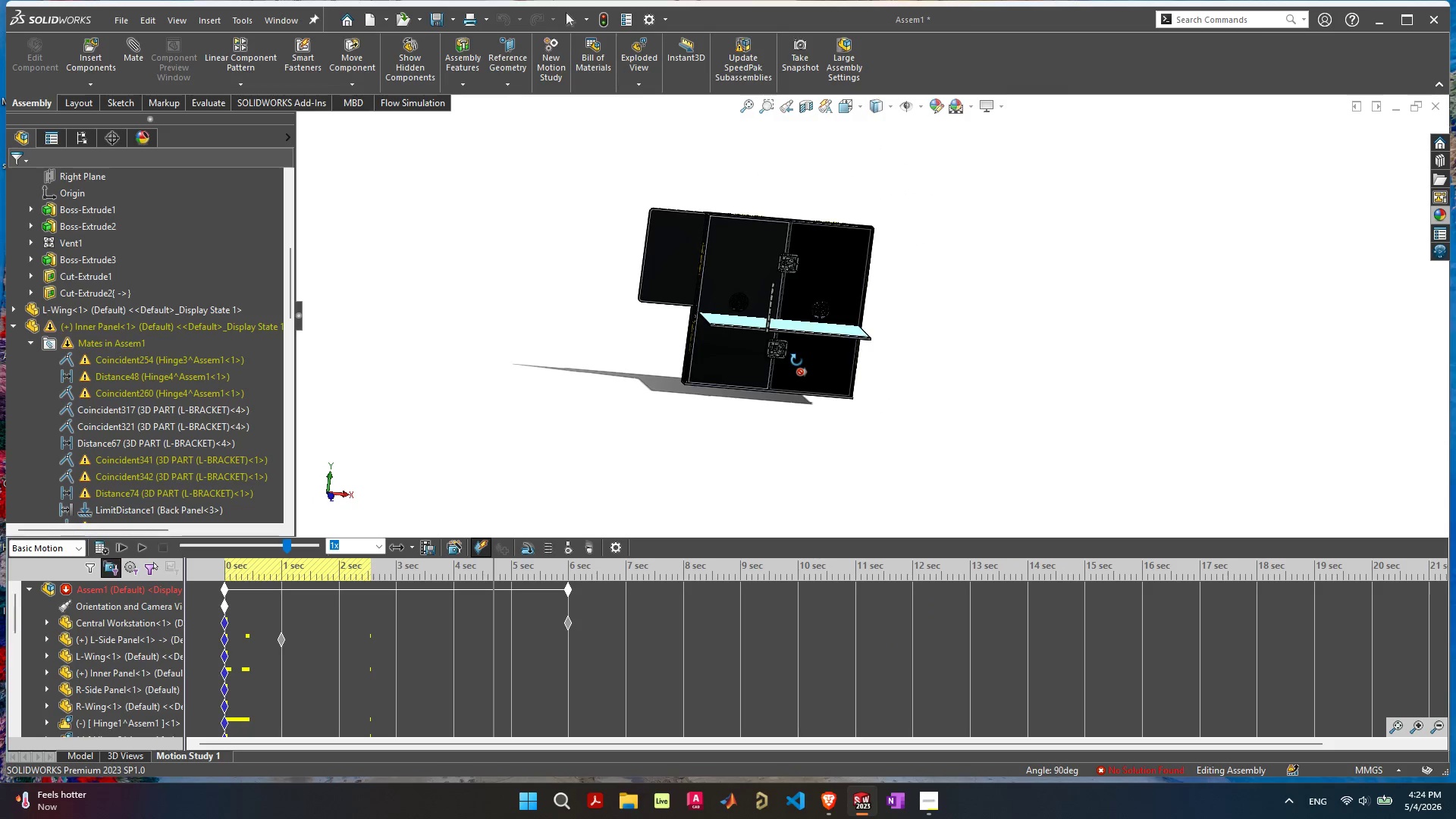 
scroll: coordinate [922, 430], scroll_direction: up, amount: 9.0
 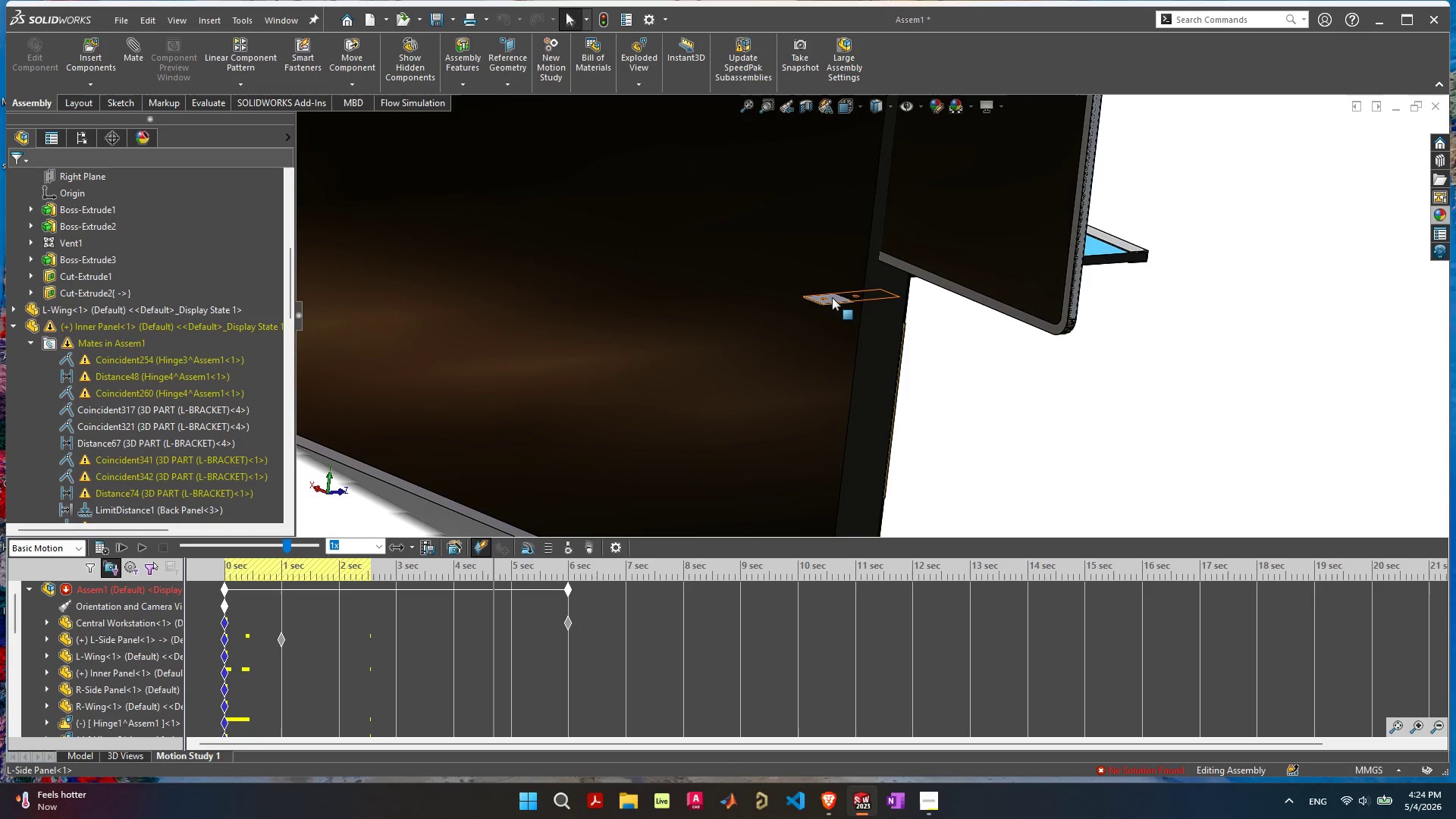 
left_click_drag(start_coordinate=[832, 297], to_coordinate=[907, 291])
 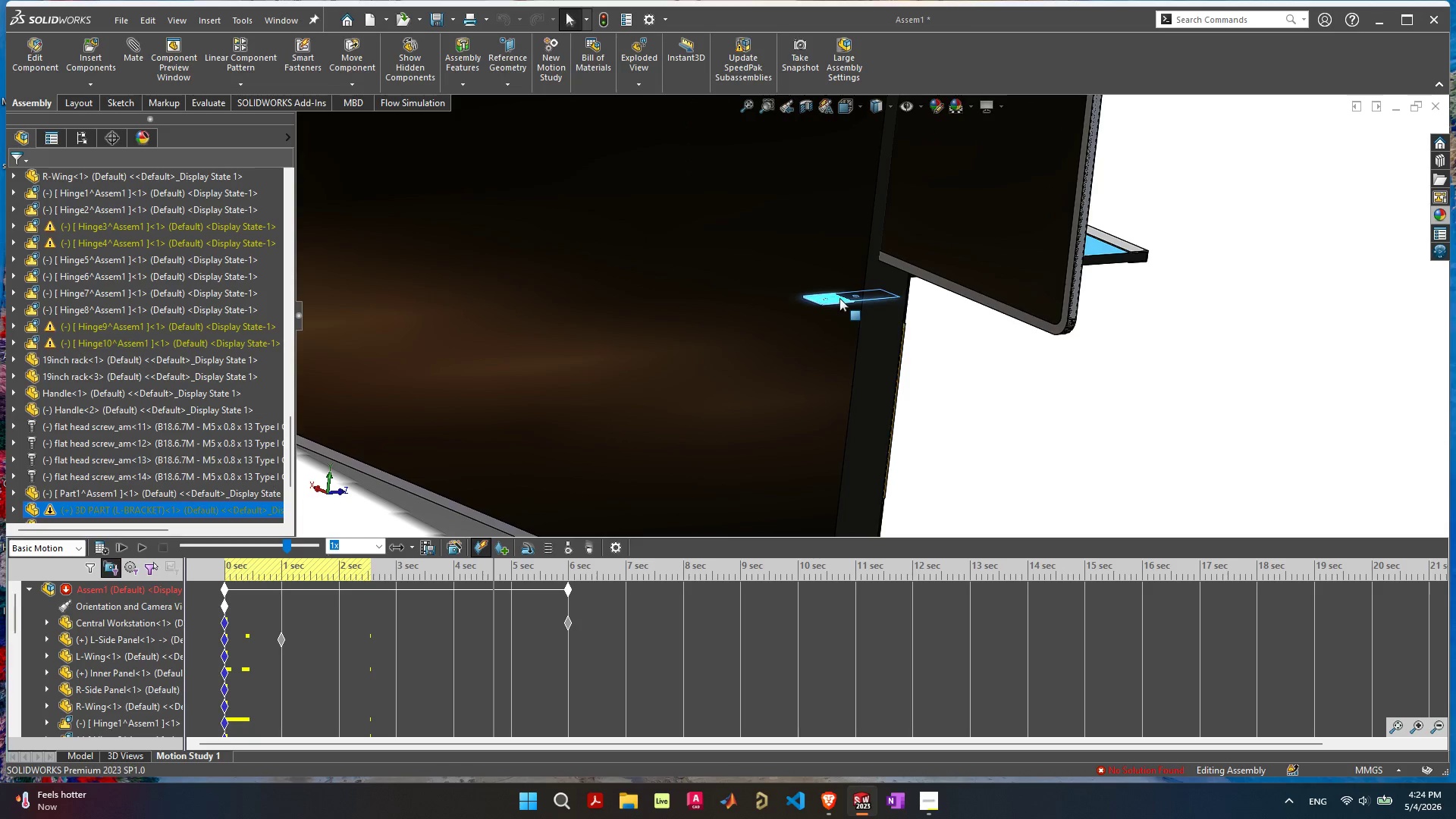 
left_click([839, 298])
 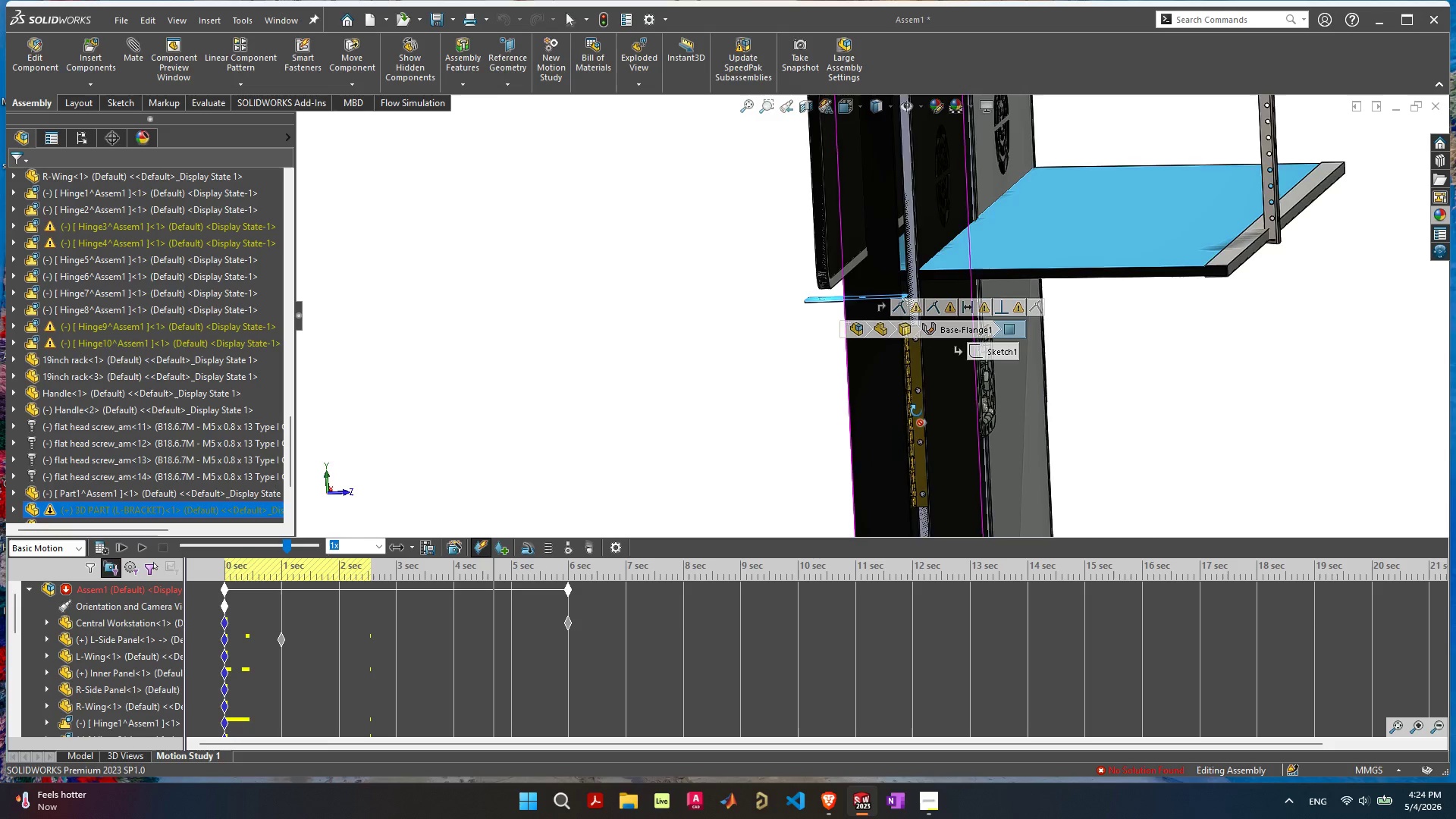 
wait(7.53)
 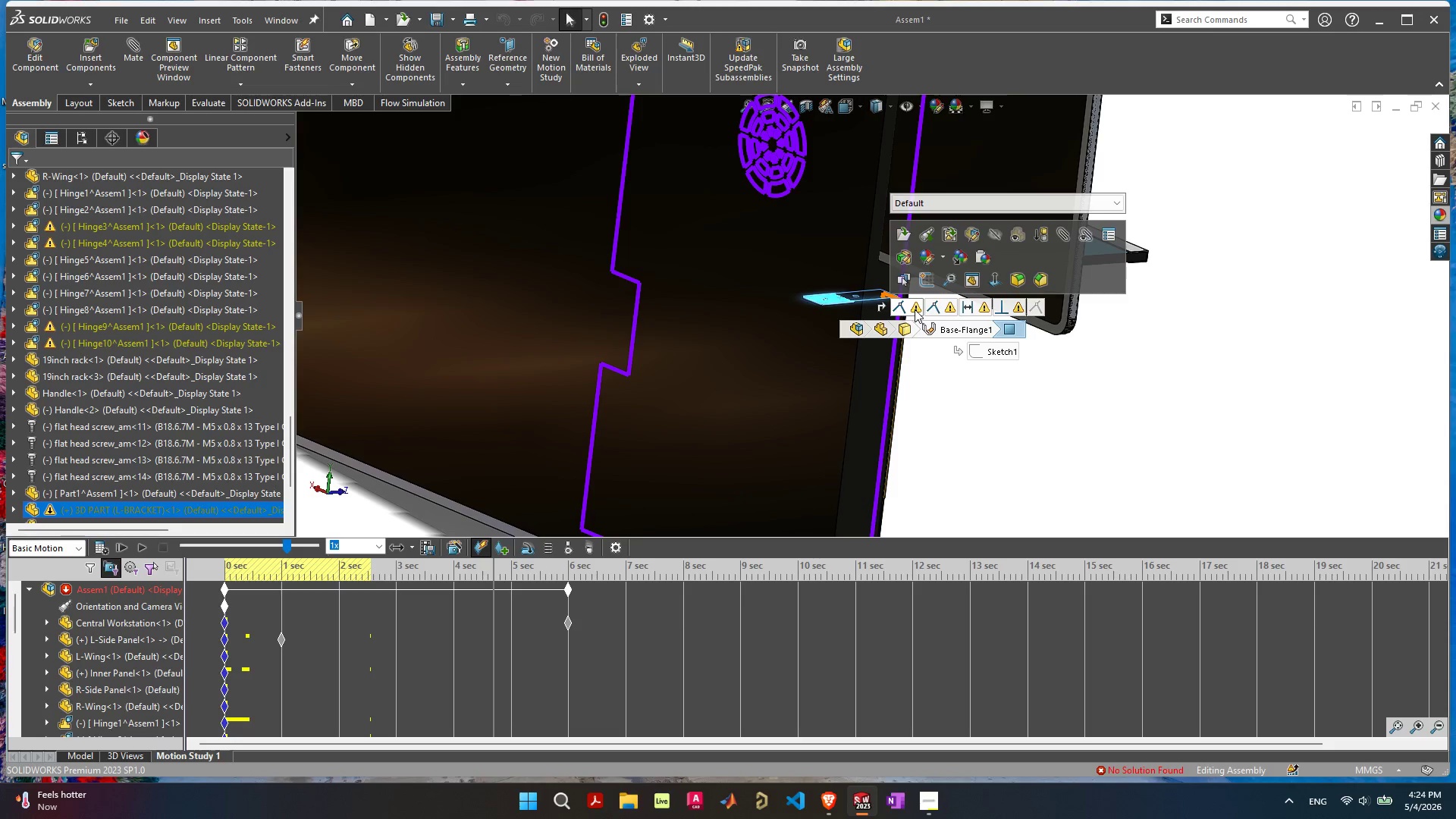 
scroll: coordinate [353, 635], scroll_direction: up, amount: 4.0
 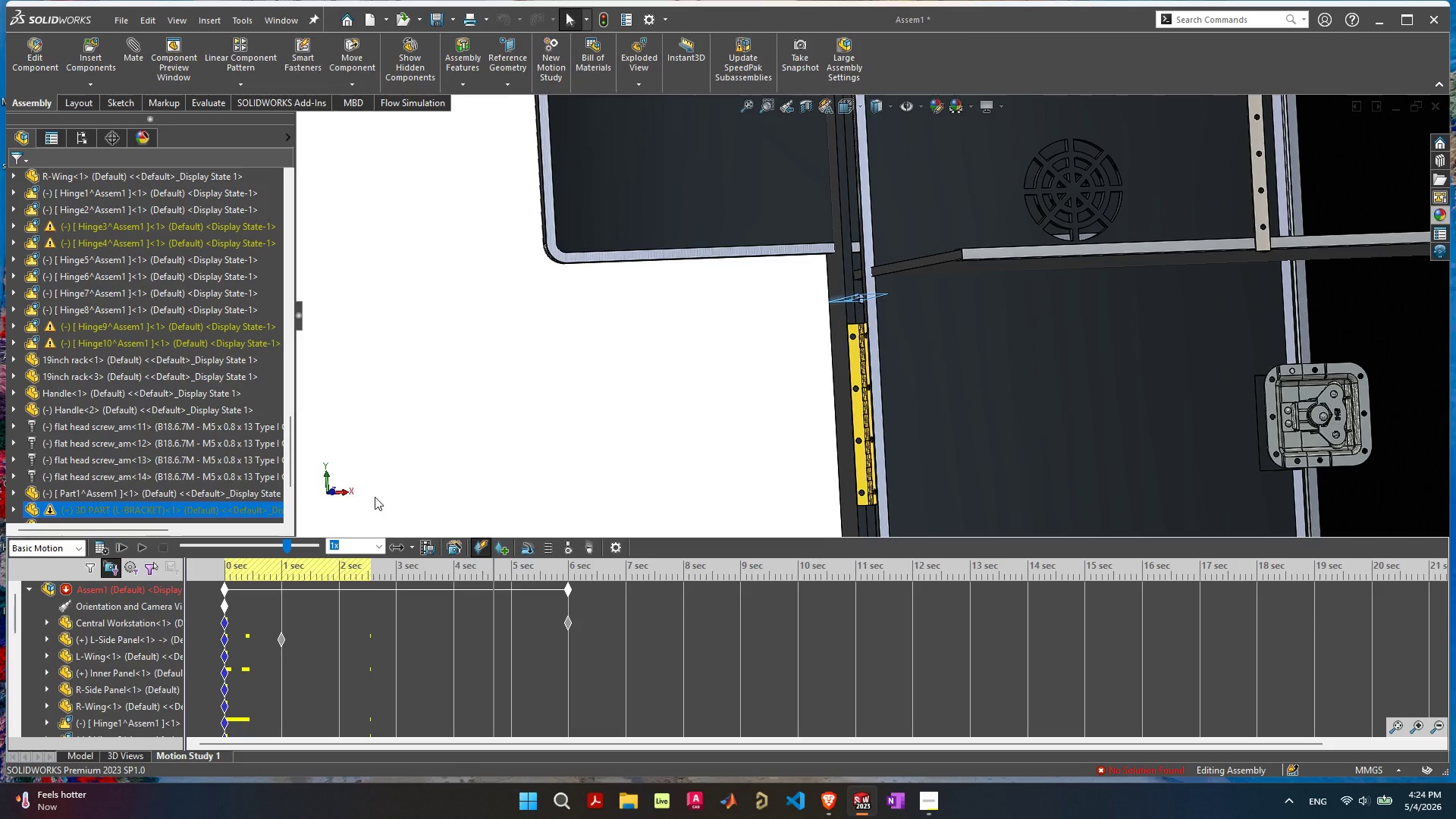 
scroll: coordinate [821, 375], scroll_direction: down, amount: 4.0
 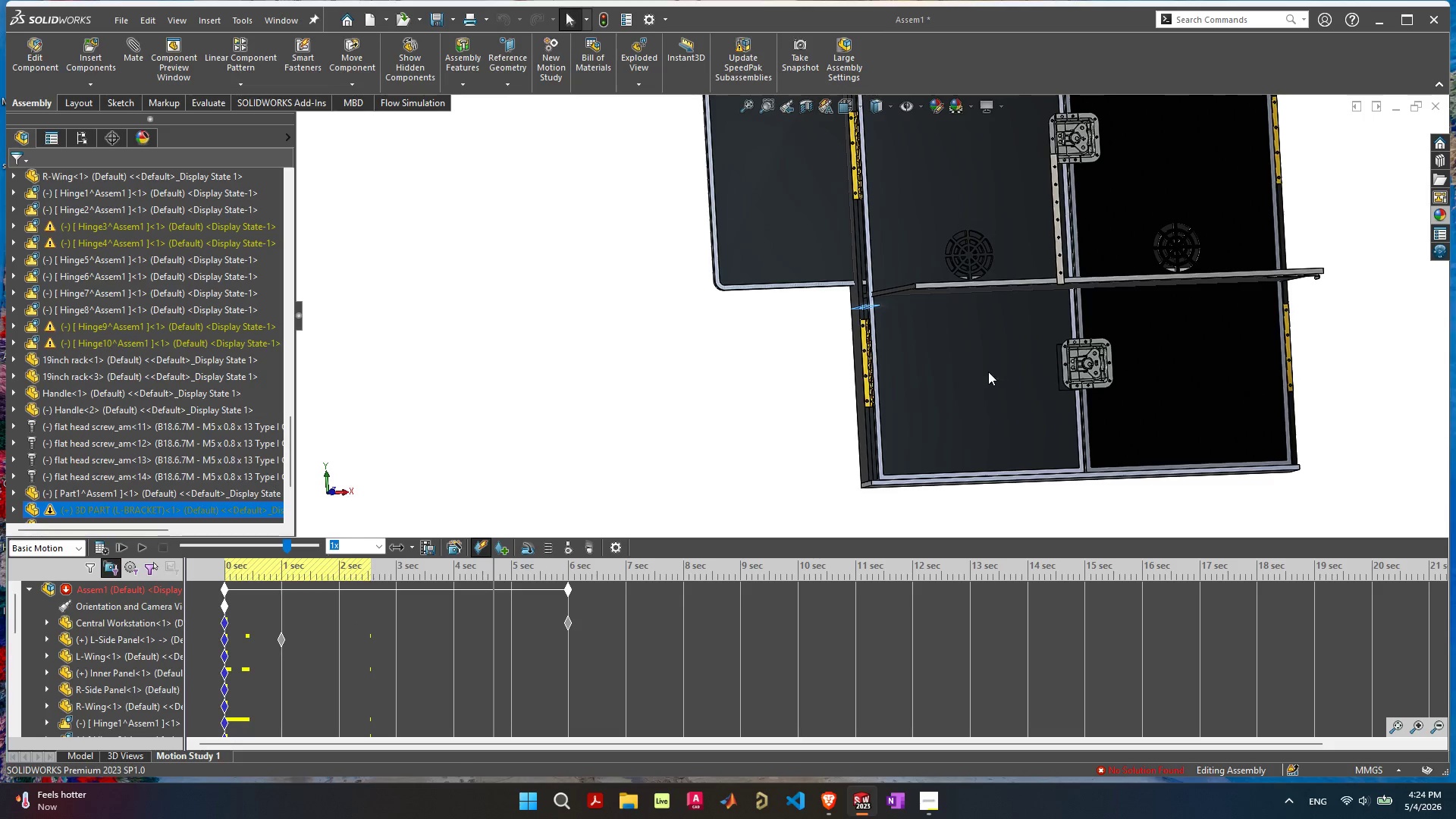 
left_click([988, 372])
 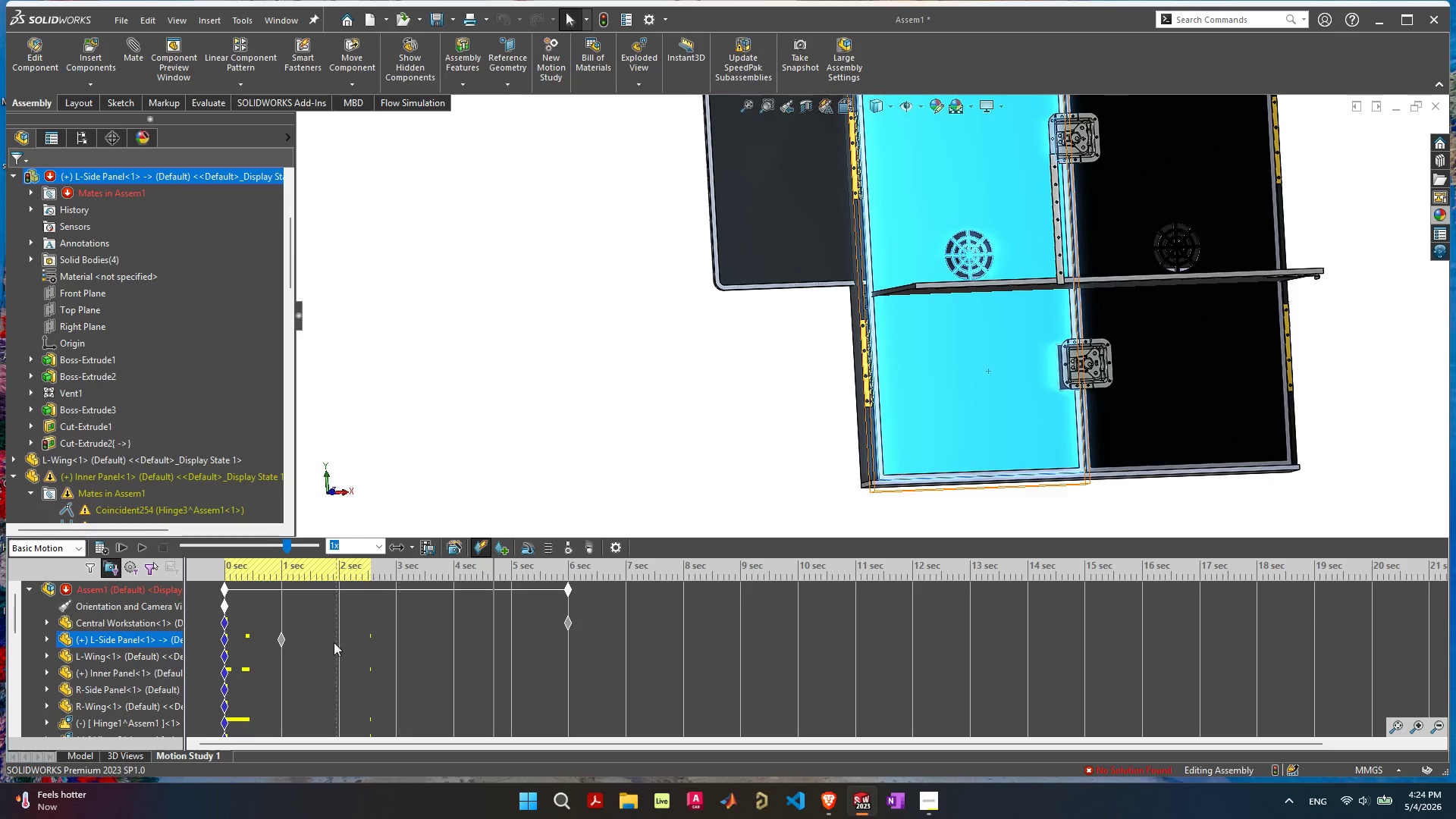 
left_click_drag(start_coordinate=[280, 639], to_coordinate=[215, 643])
 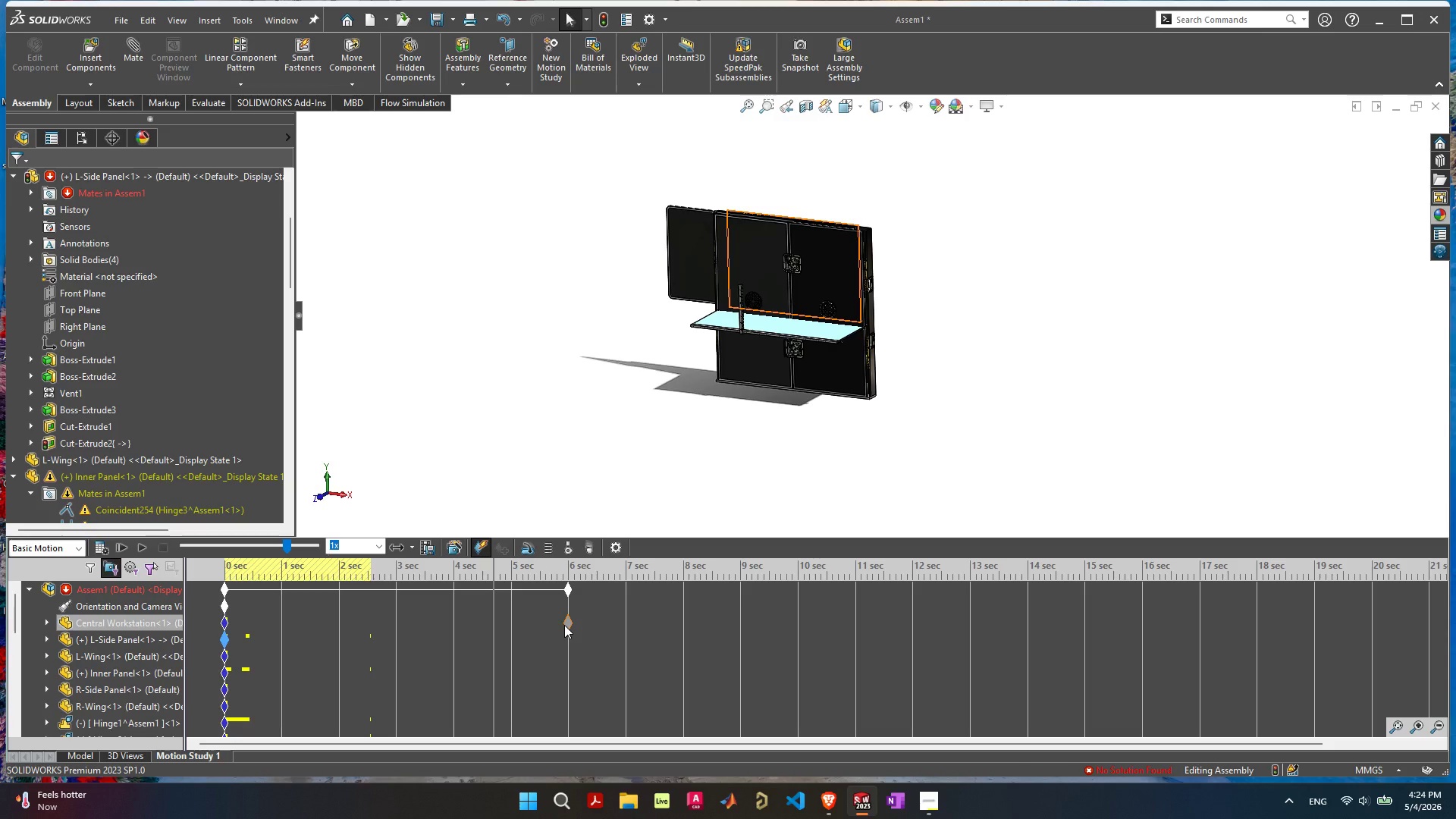 
left_click_drag(start_coordinate=[569, 621], to_coordinate=[193, 623])
 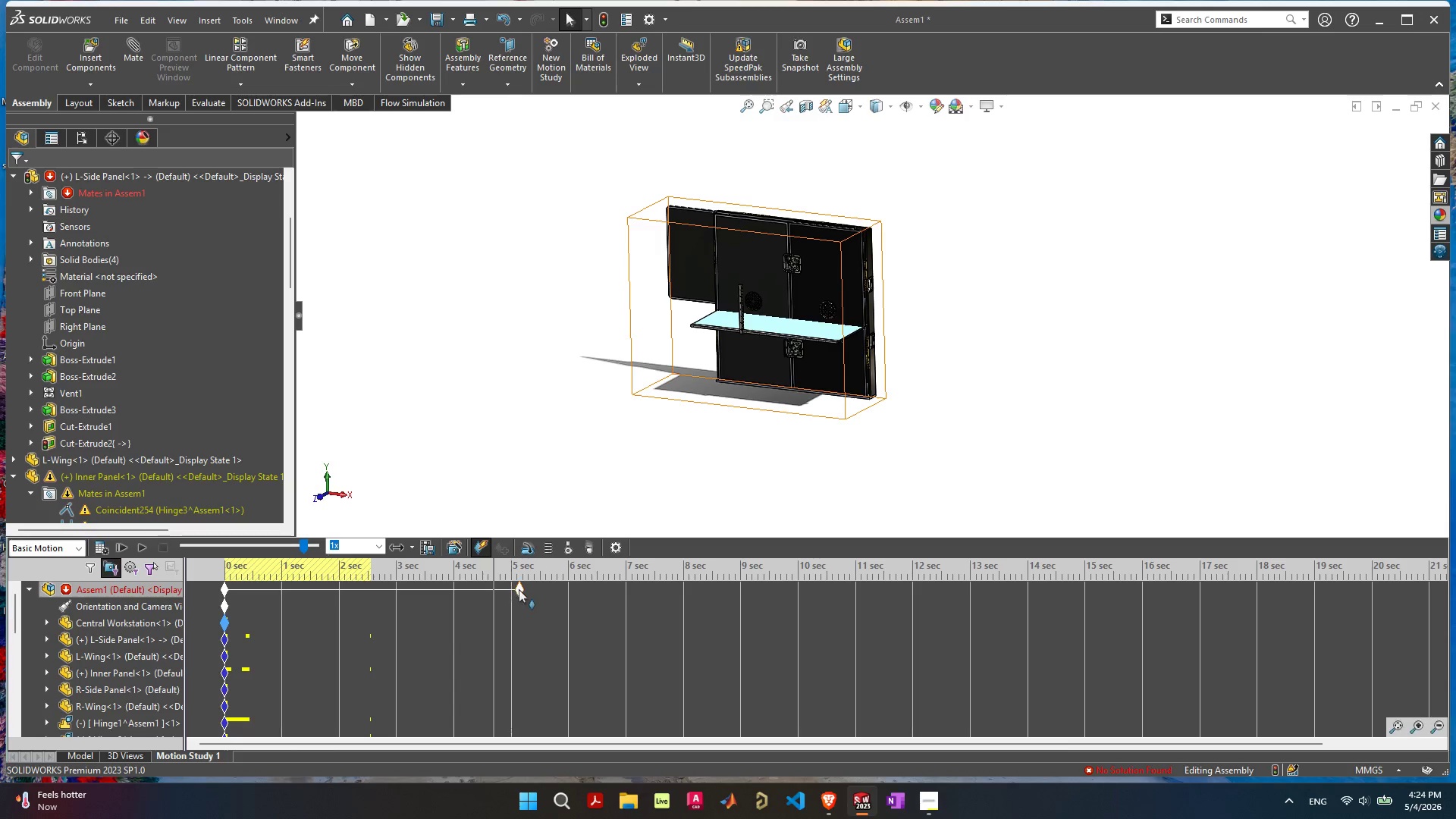 
left_click_drag(start_coordinate=[518, 589], to_coordinate=[207, 598])
 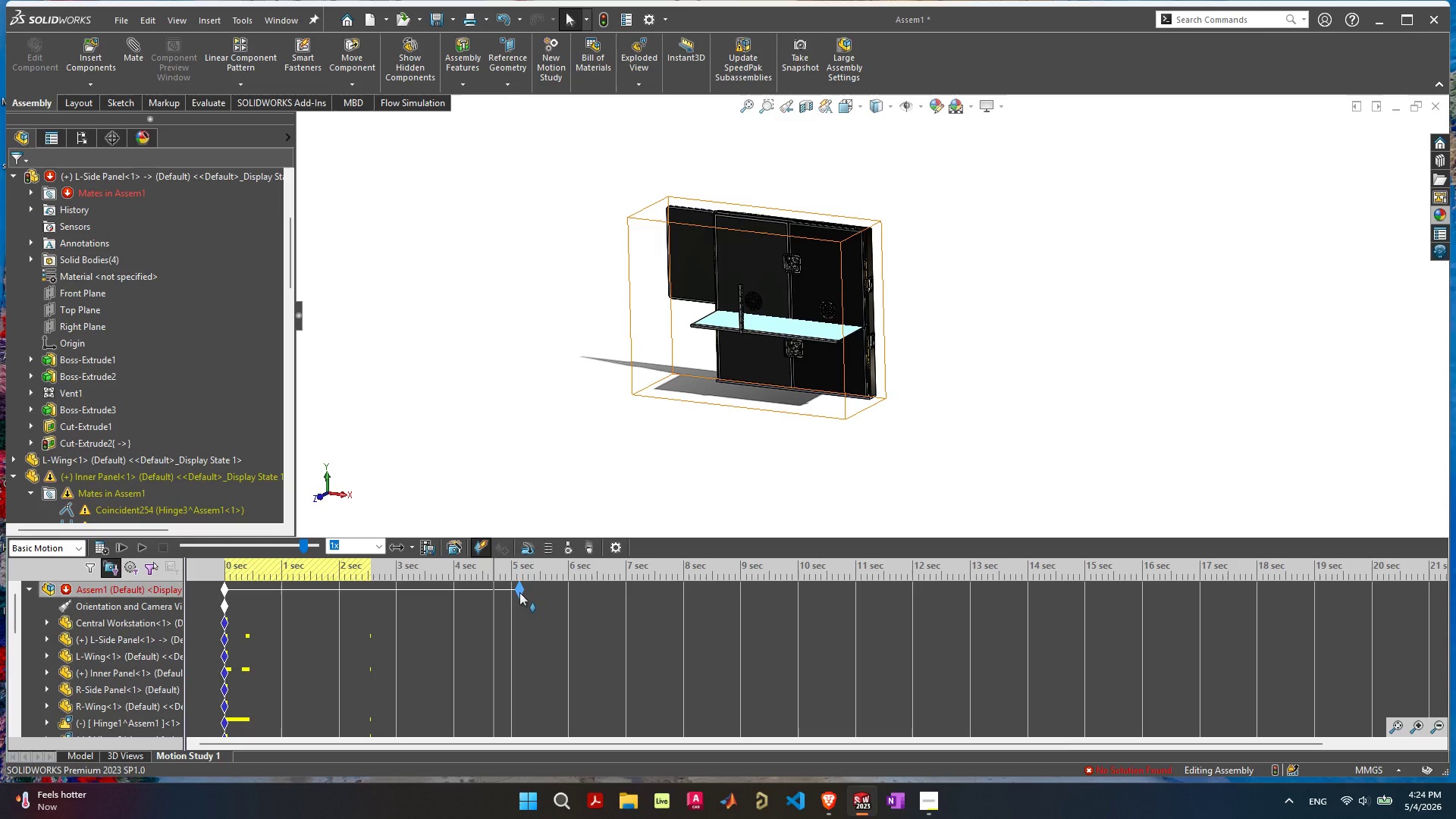 
left_click_drag(start_coordinate=[519, 587], to_coordinate=[212, 604])
 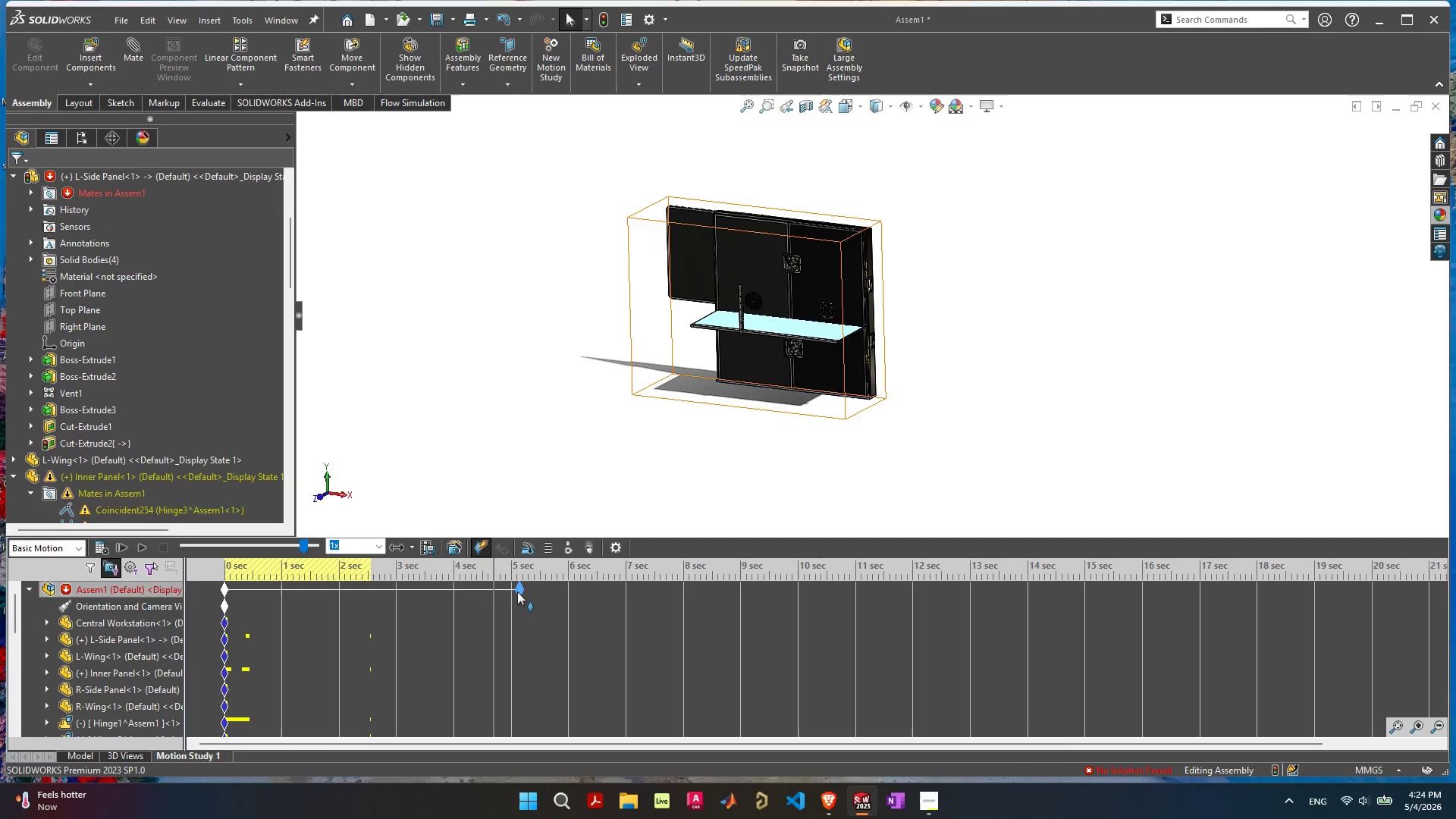 
left_click_drag(start_coordinate=[518, 590], to_coordinate=[1169, 587])
 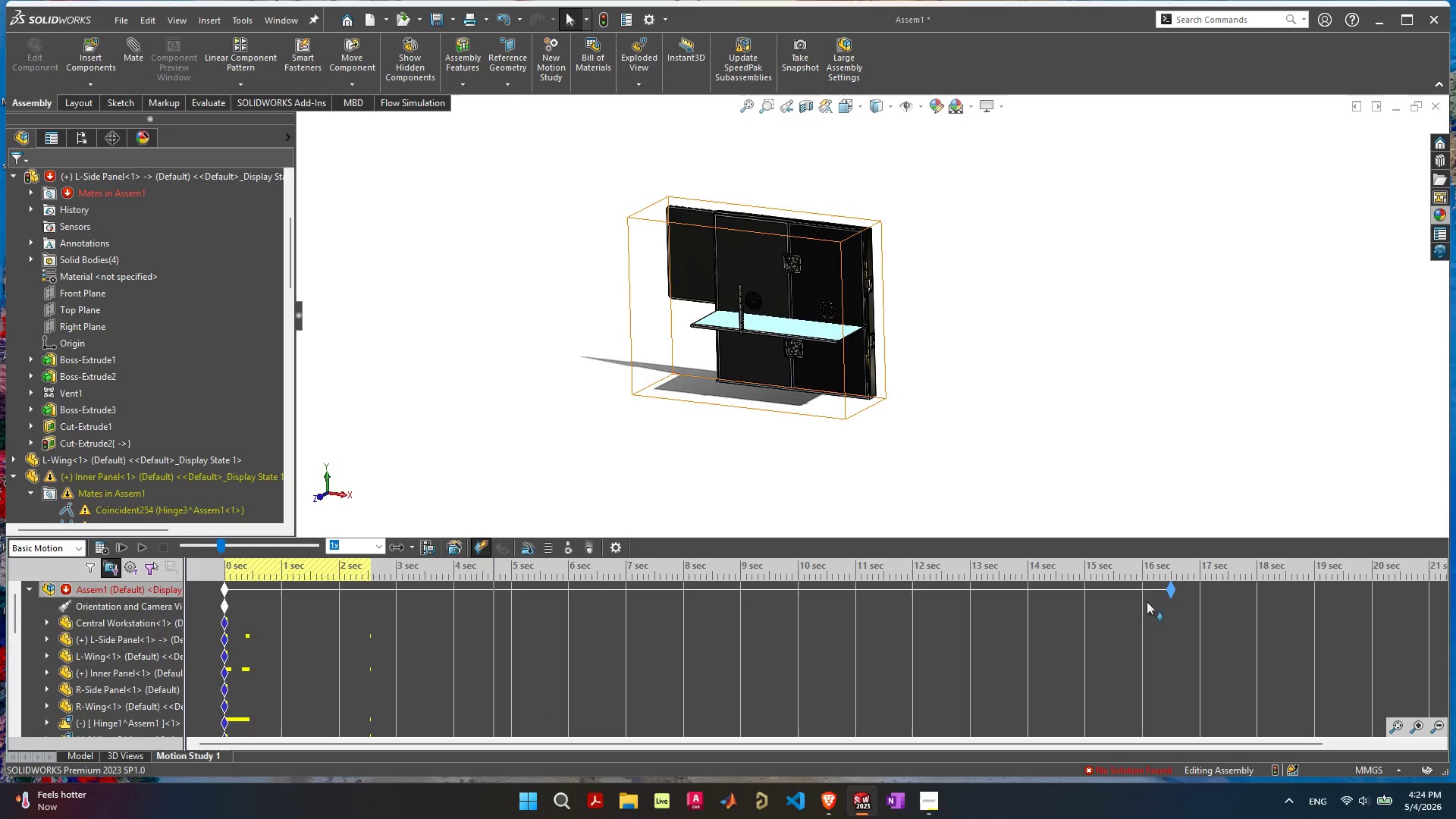 
scroll: coordinate [1141, 609], scroll_direction: down, amount: 7.0
 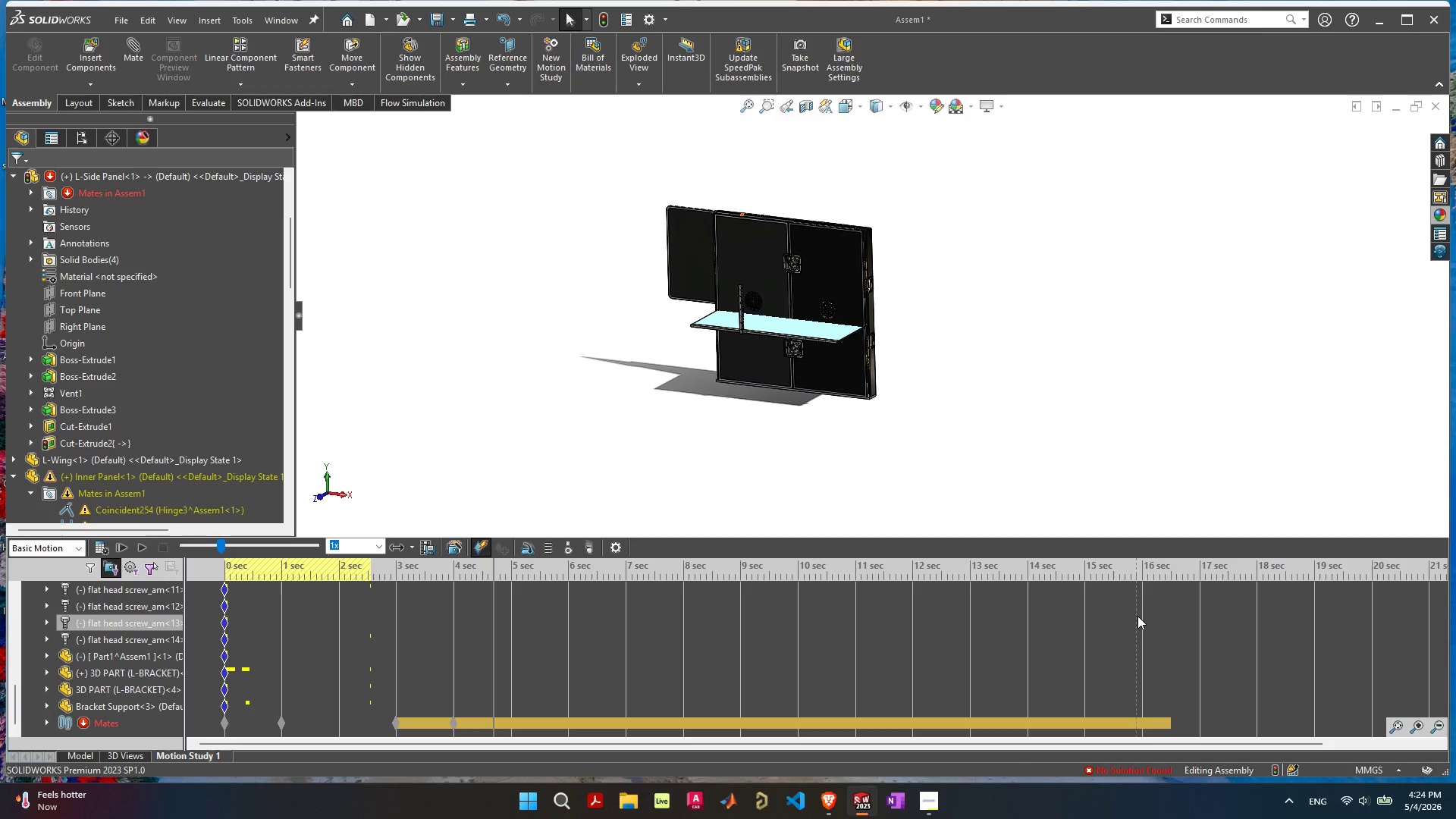 
scroll: coordinate [1131, 627], scroll_direction: up, amount: 14.0
 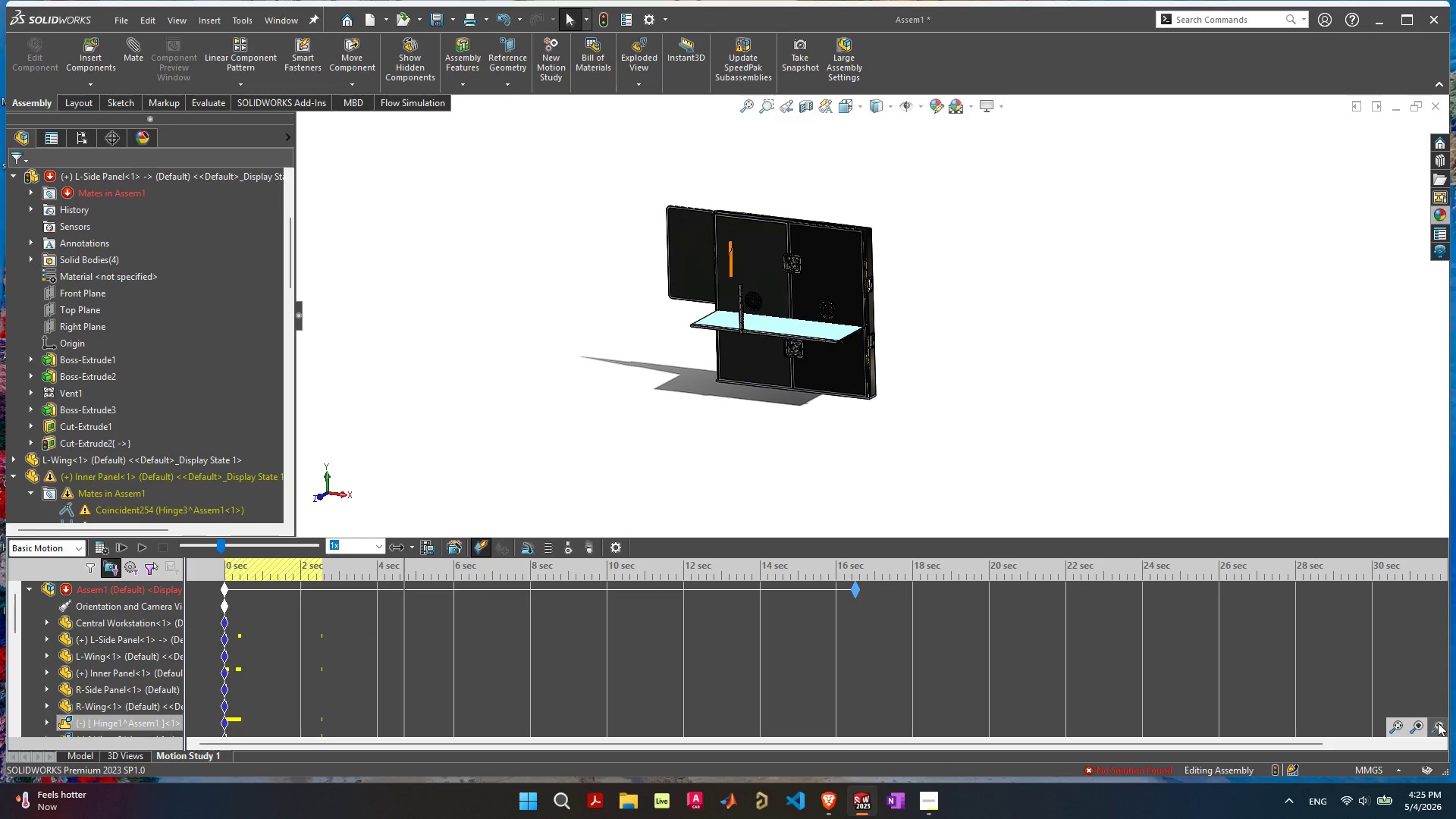 
left_click([1438, 723])
 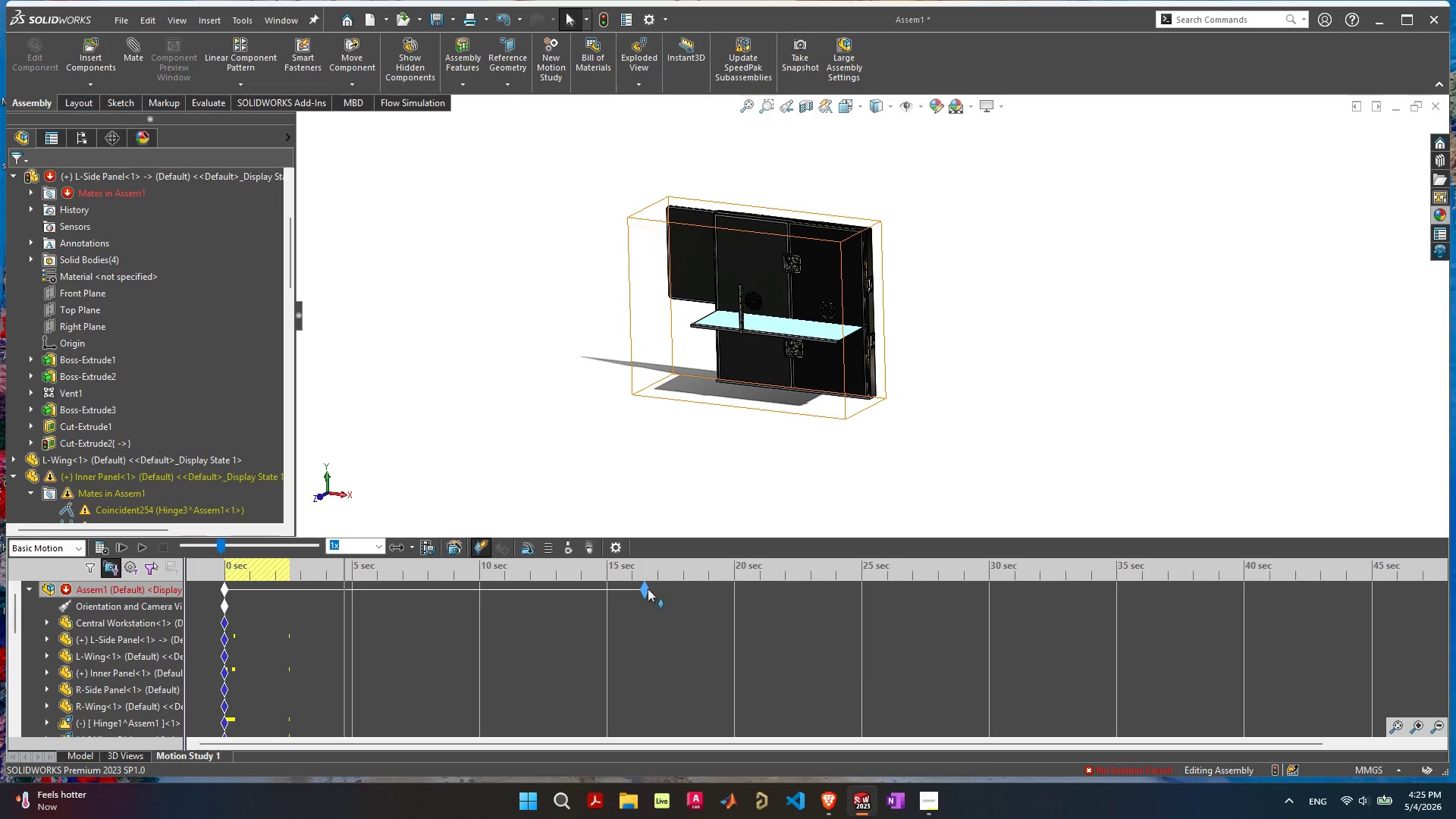 
left_click_drag(start_coordinate=[647, 588], to_coordinate=[990, 590])
 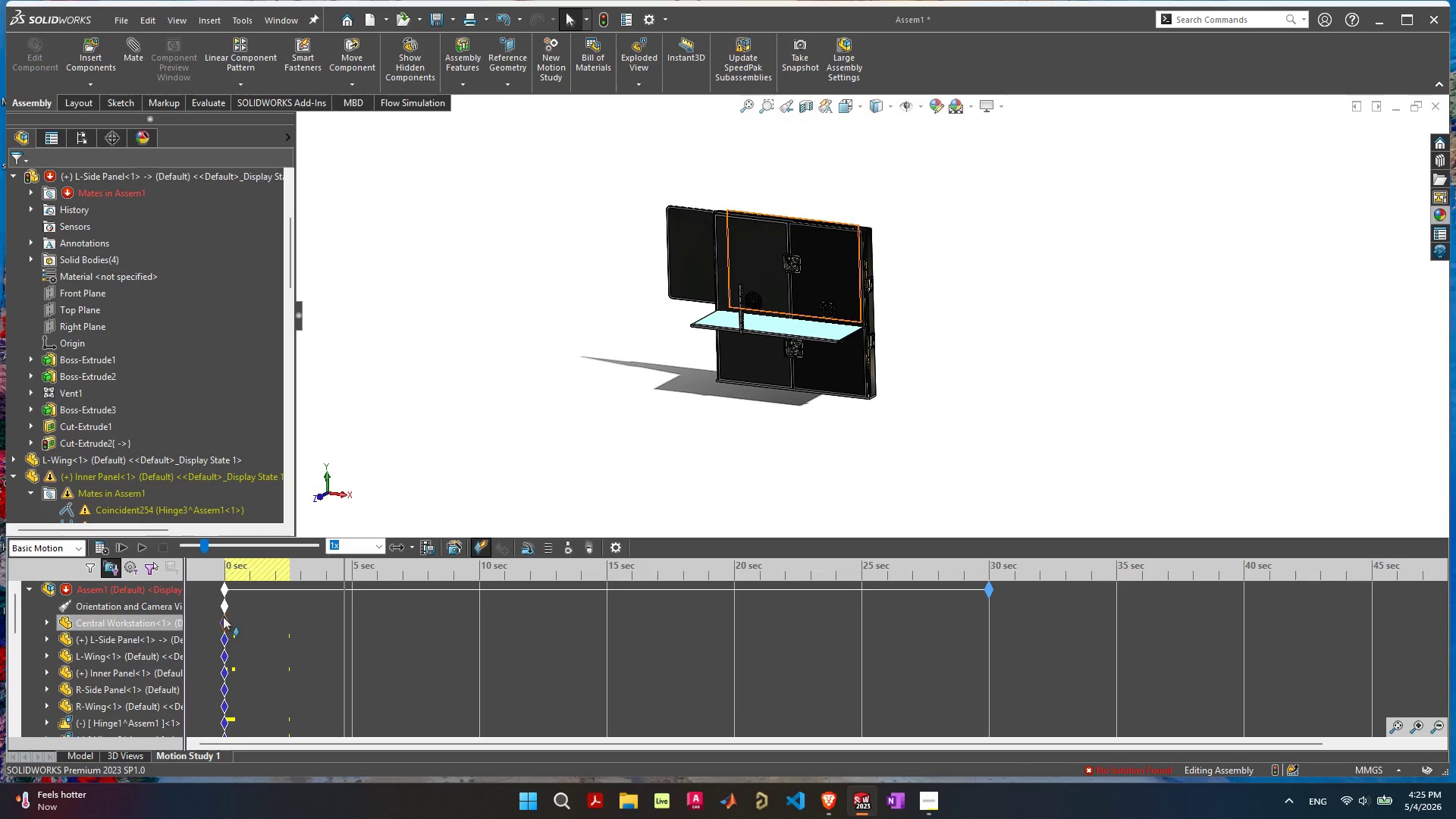 
mouse_move([123, 616])
 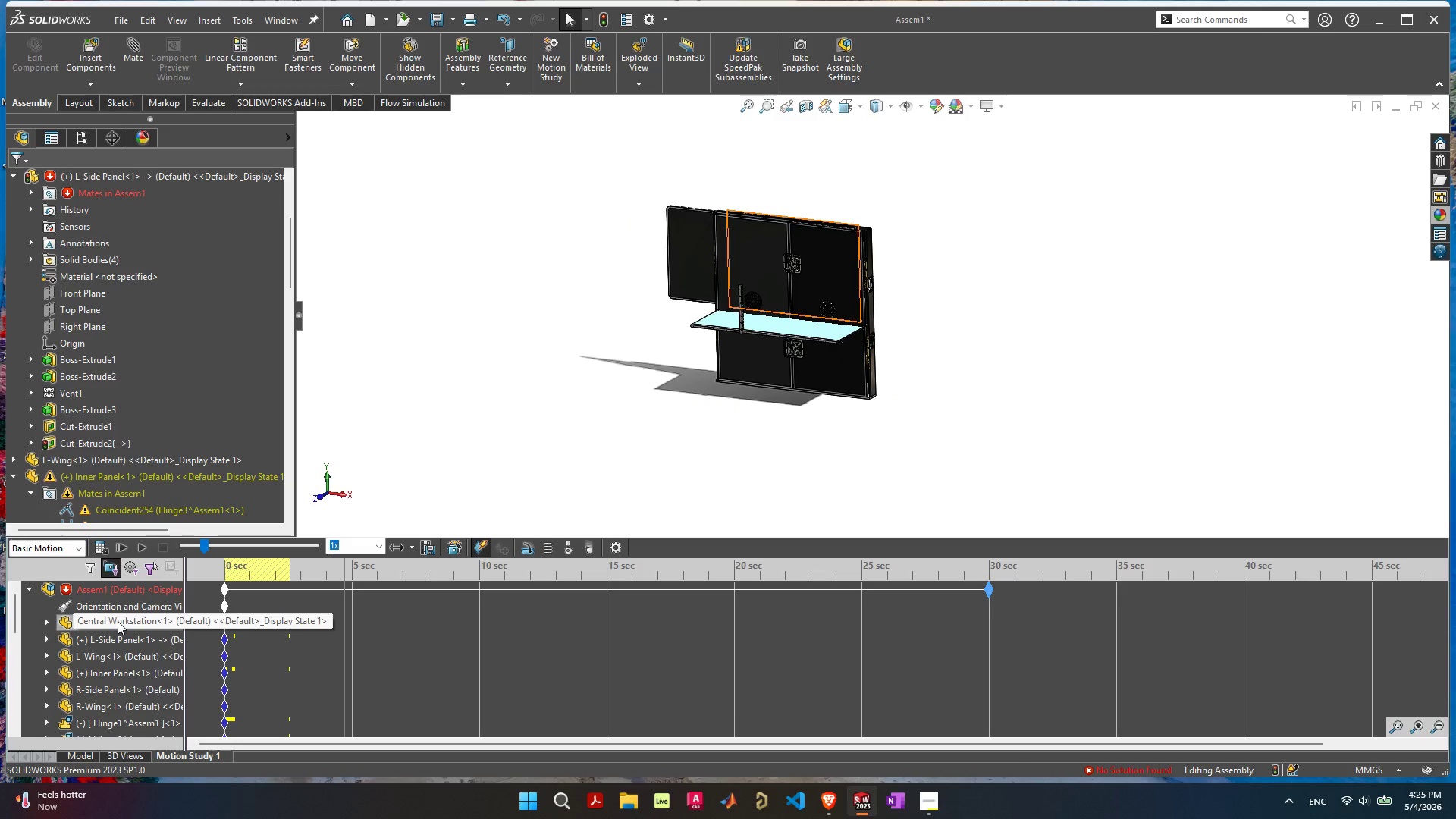 
left_click([118, 620])
 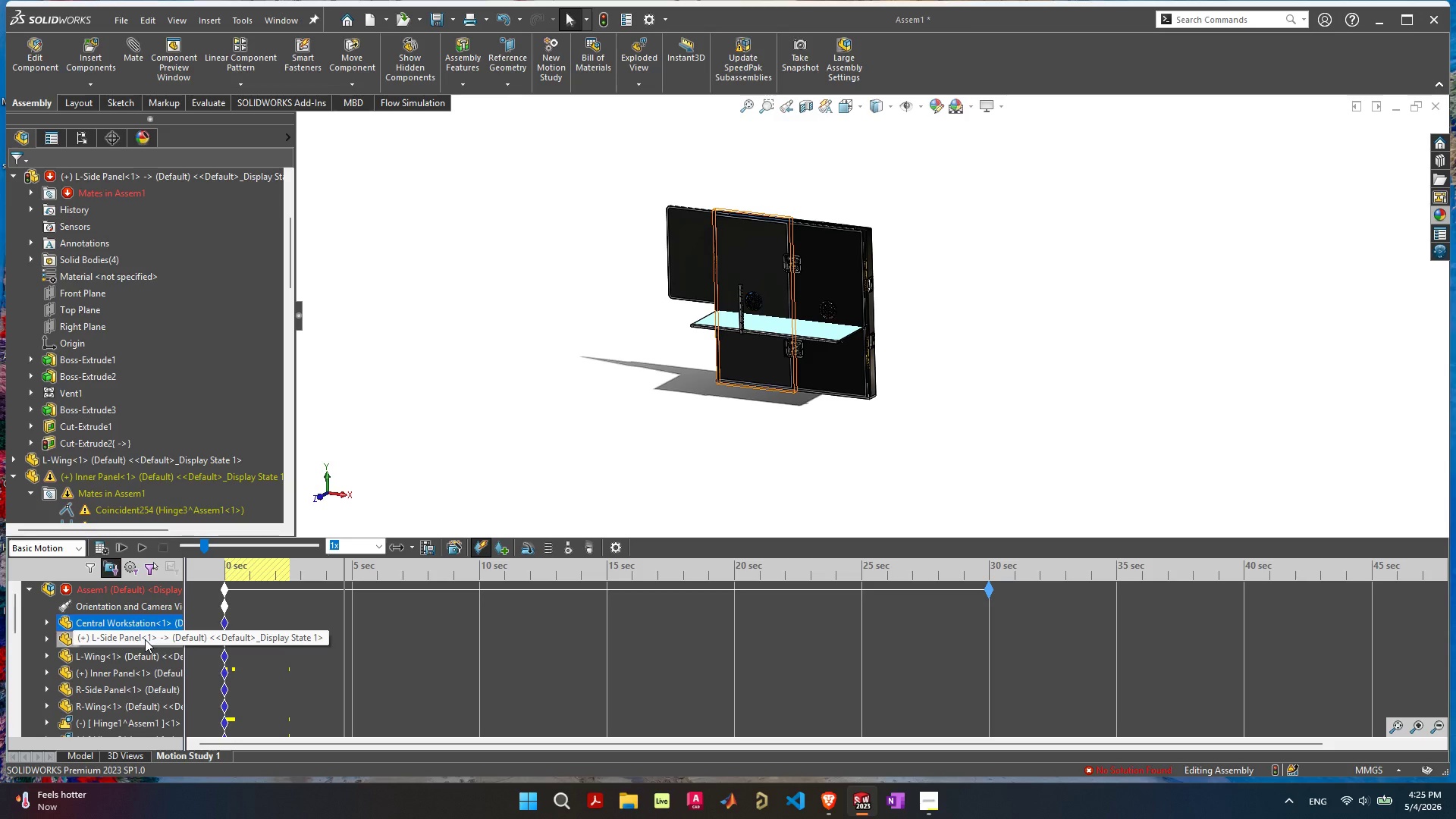 
wait(7.19)
 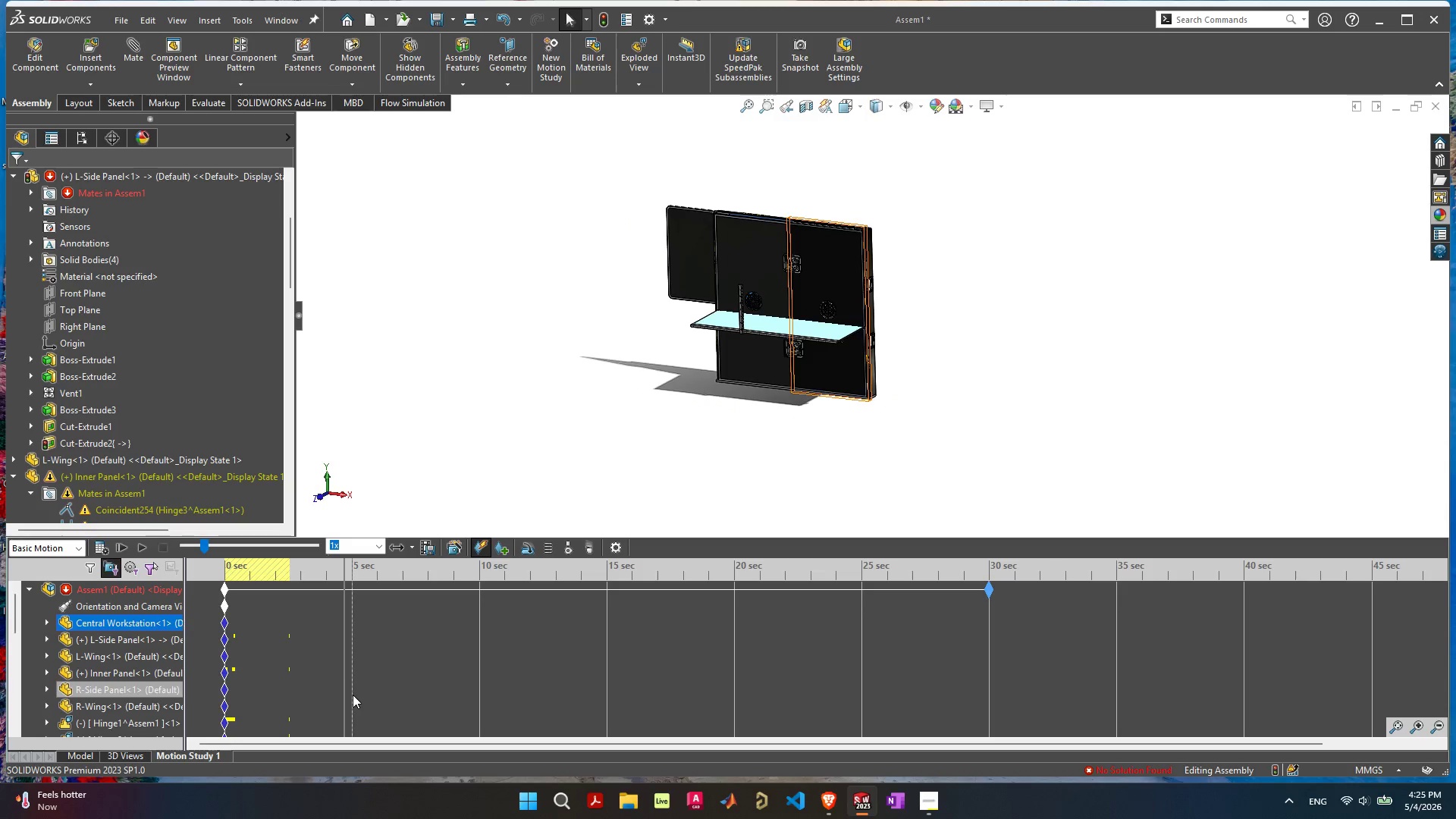 
left_click([136, 656])
 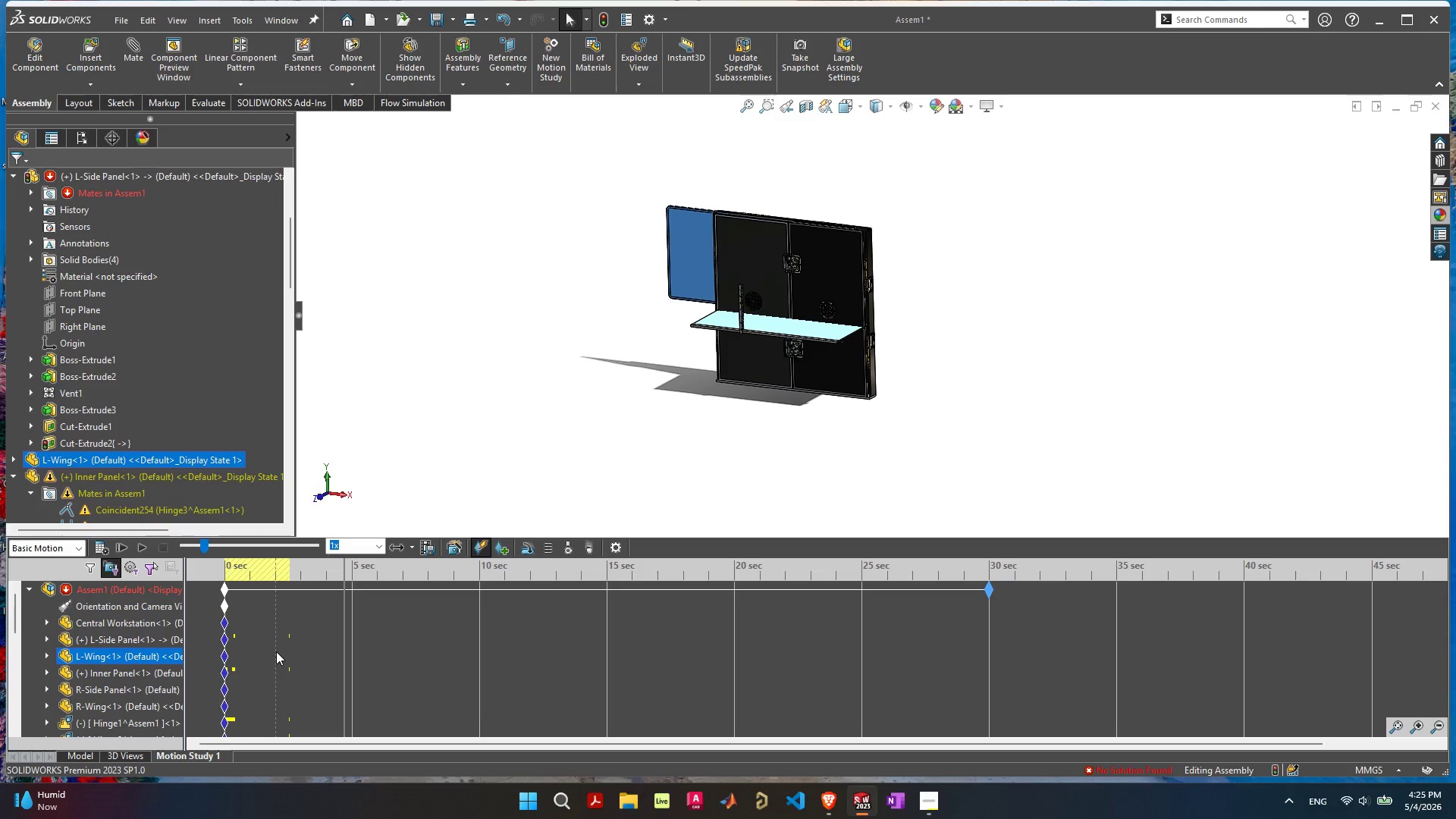 
scroll: coordinate [270, 647], scroll_direction: up, amount: 2.0
 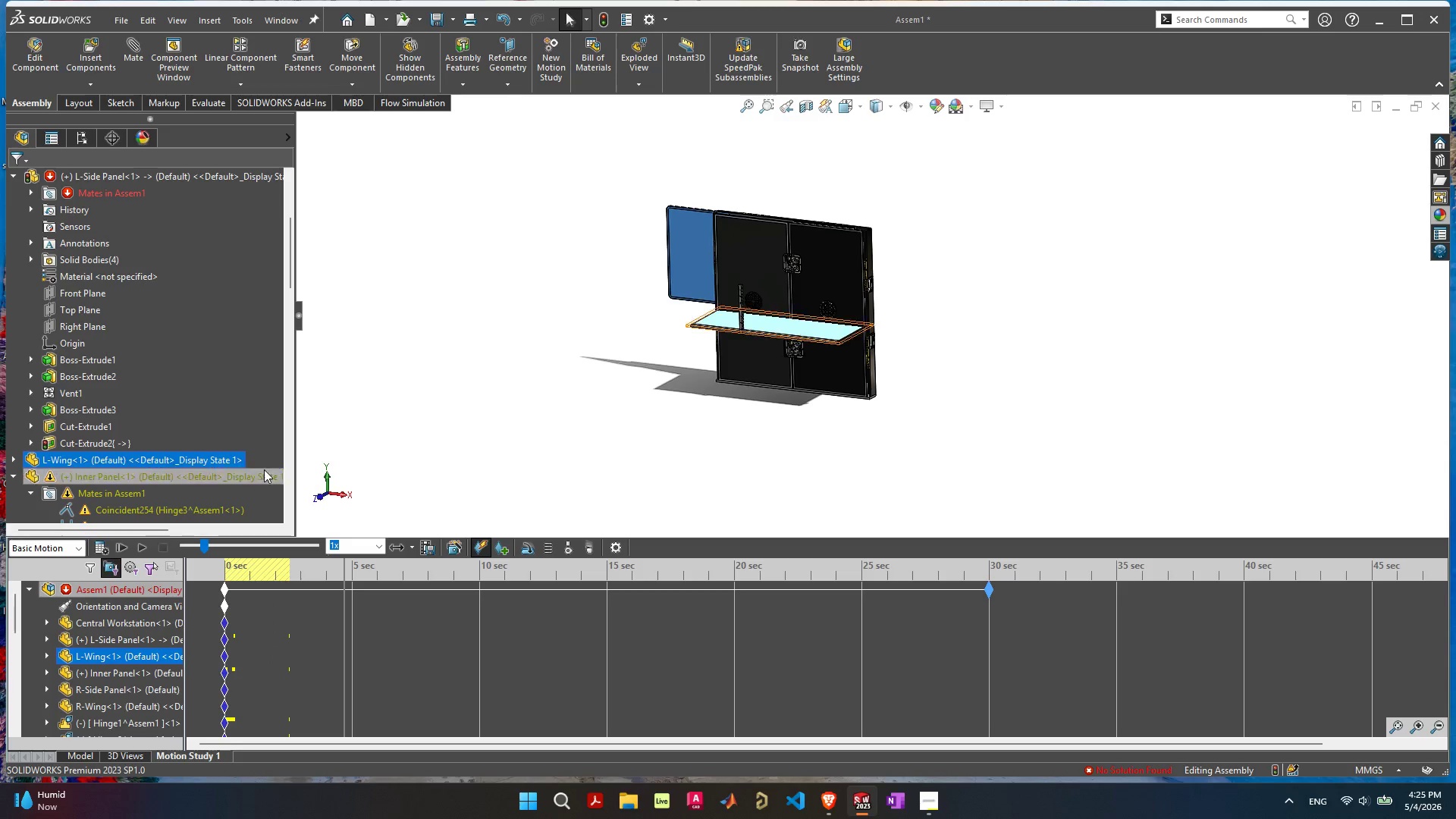 
scroll: coordinate [231, 410], scroll_direction: down, amount: 2.0
 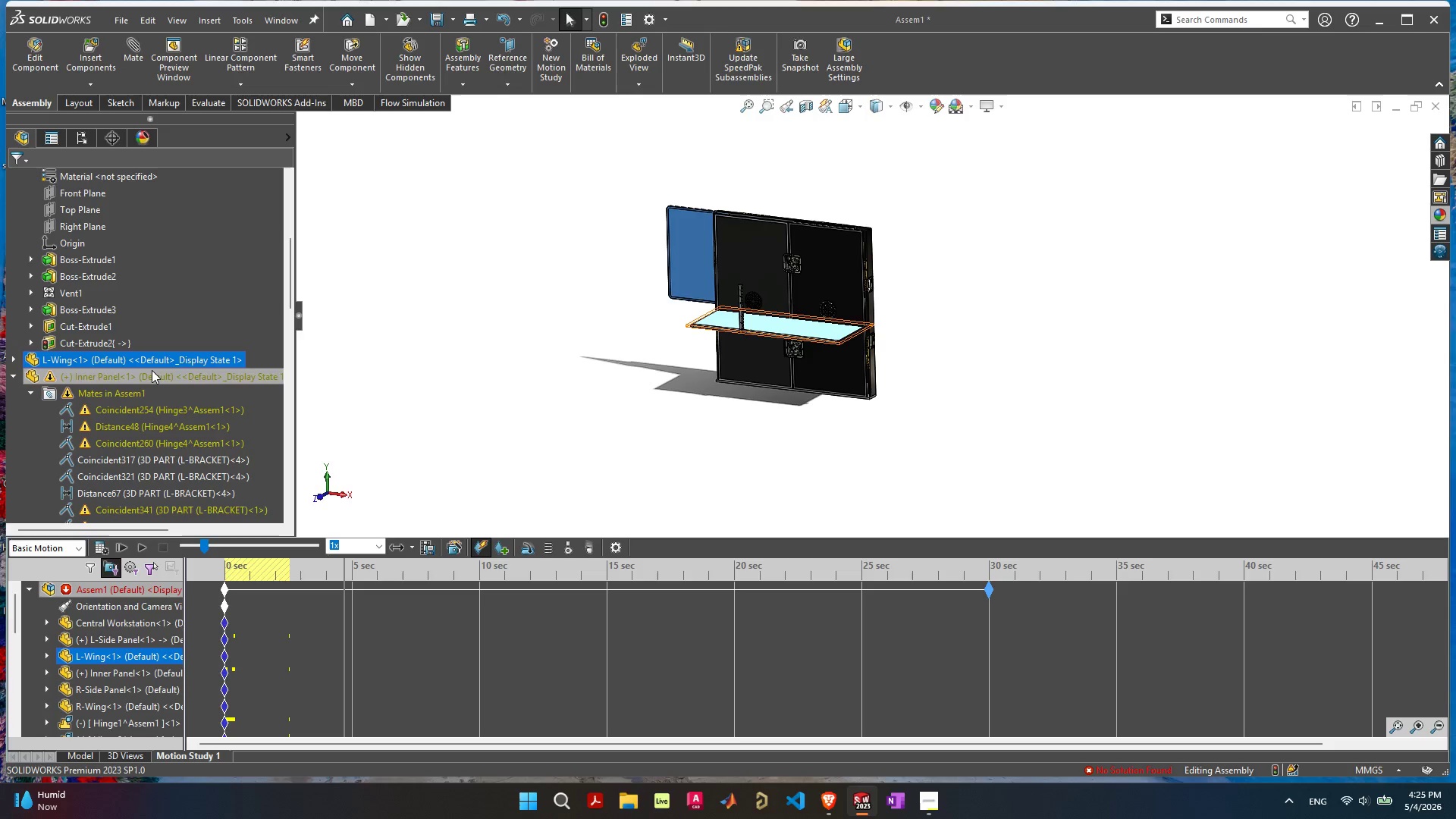 
left_click([152, 370])
 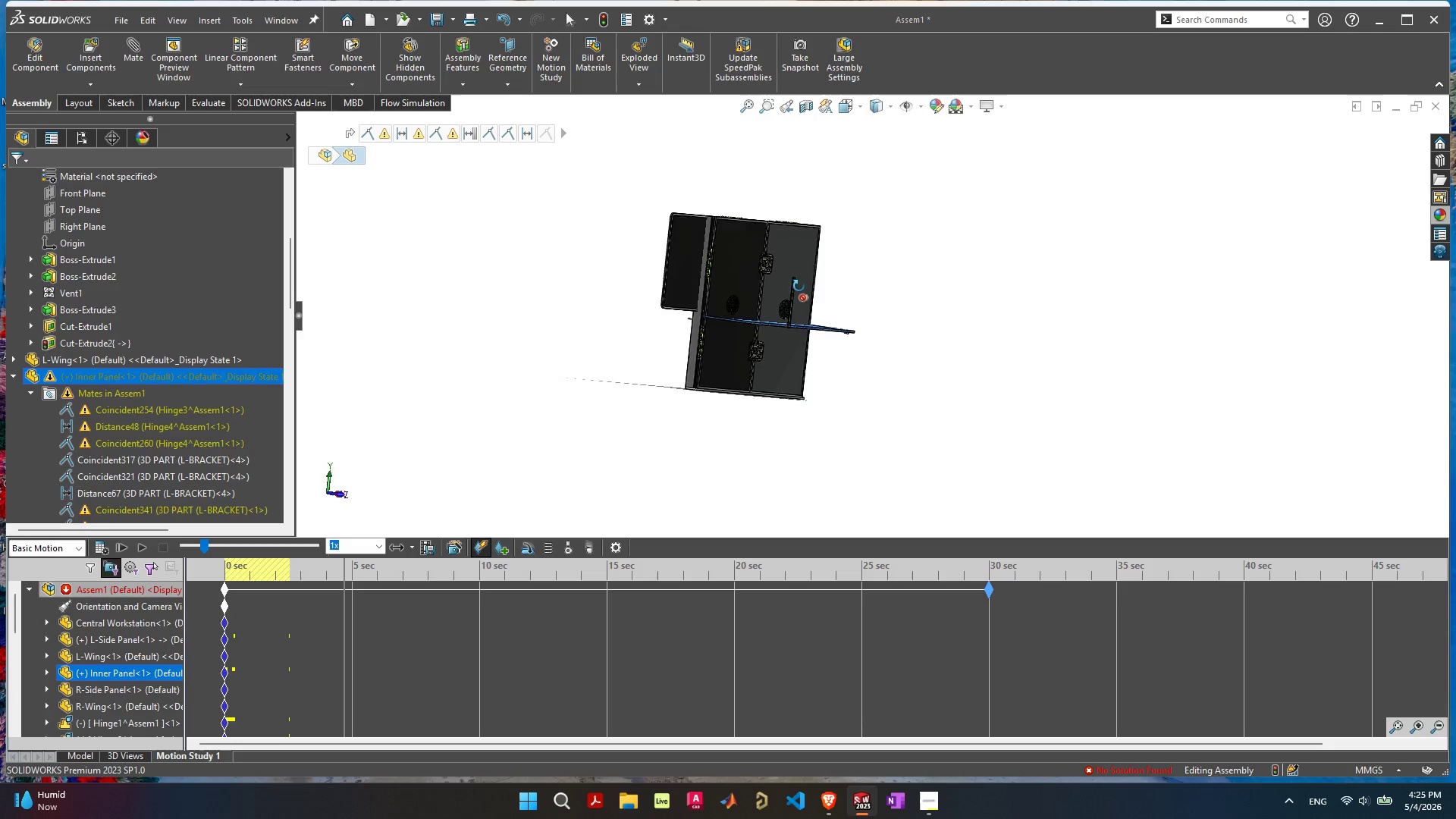 
wait(6.48)
 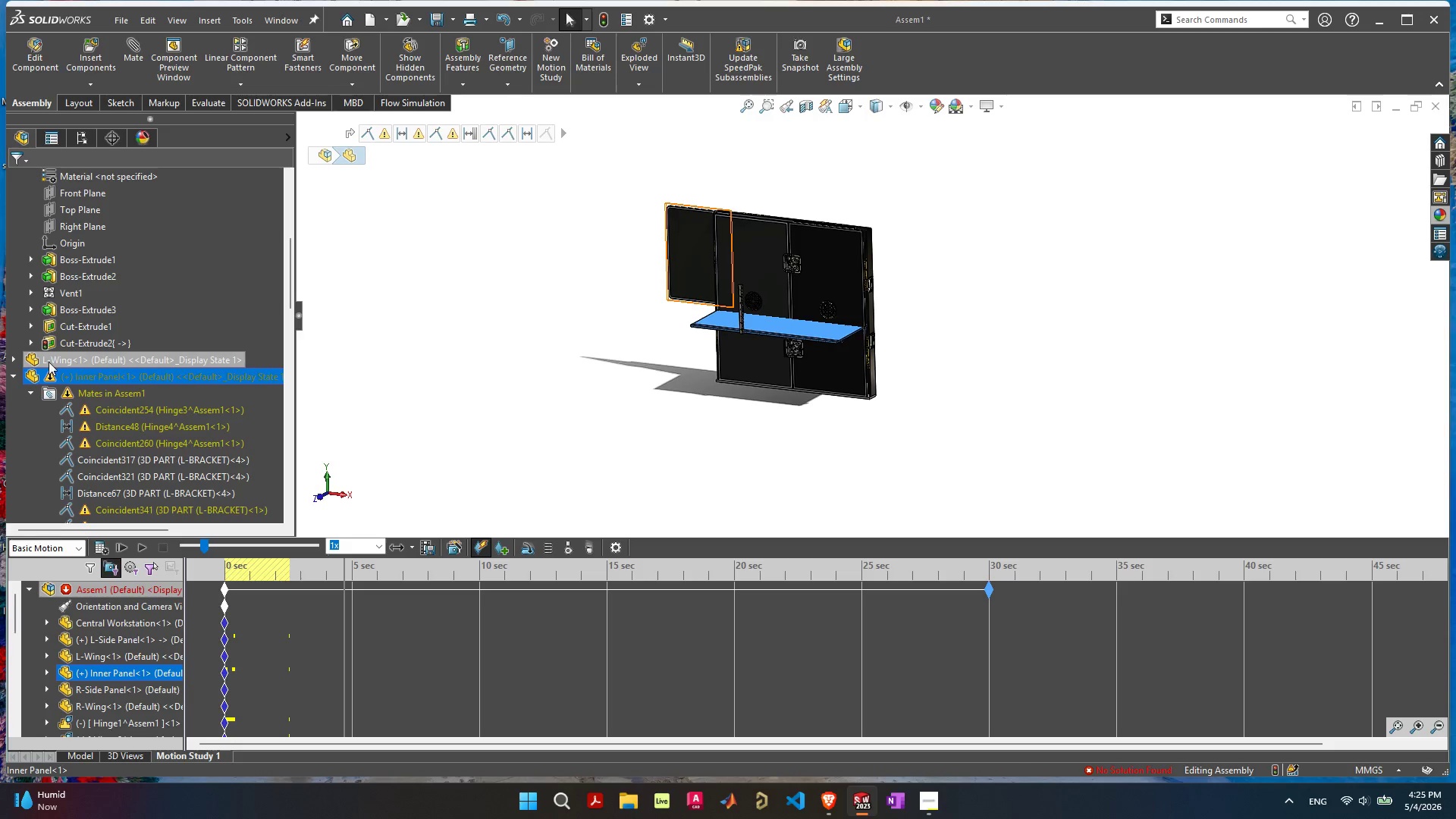 
scroll: coordinate [749, 281], scroll_direction: up, amount: 5.0
 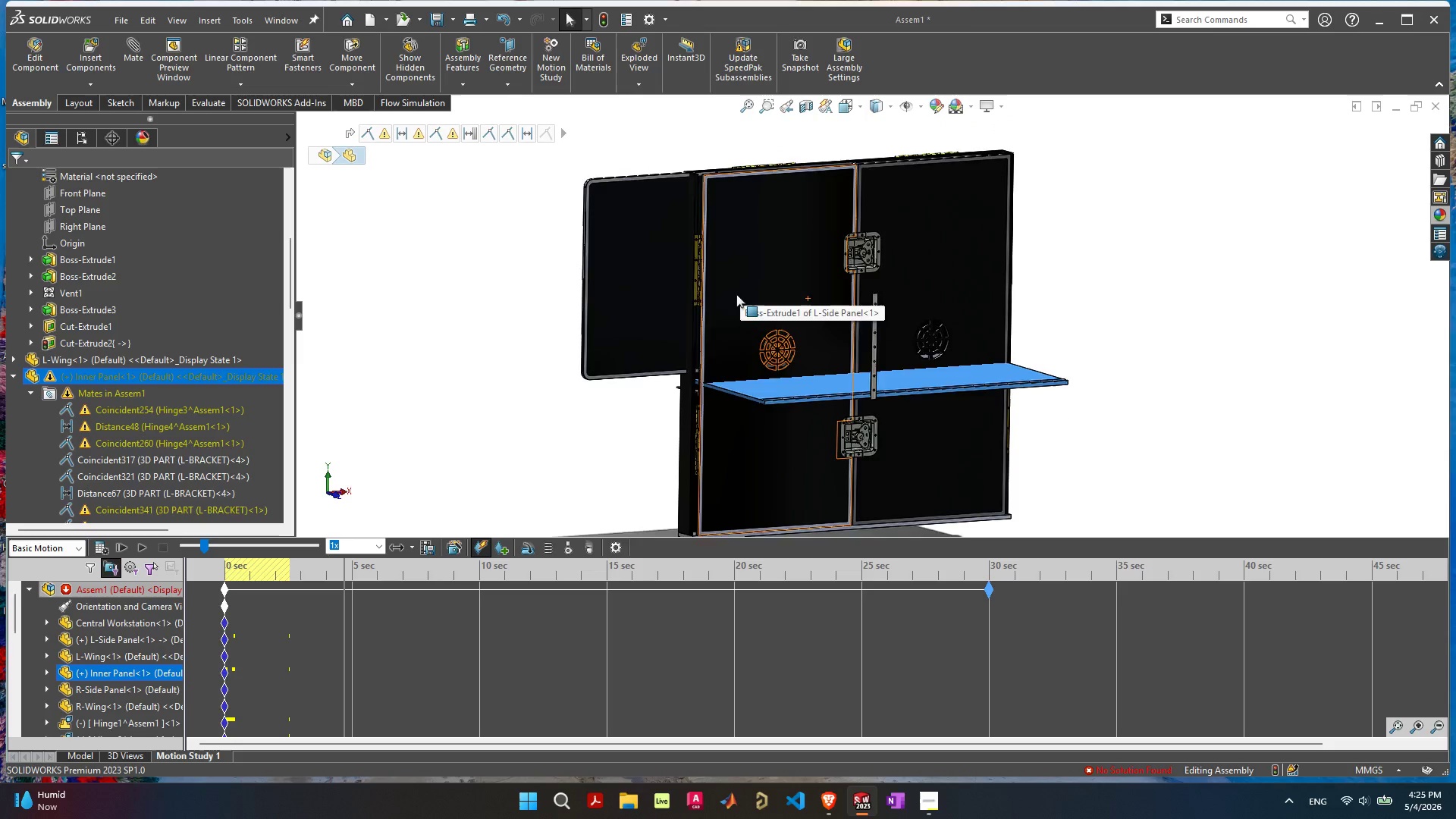 
scroll: coordinate [739, 297], scroll_direction: down, amount: 3.0
 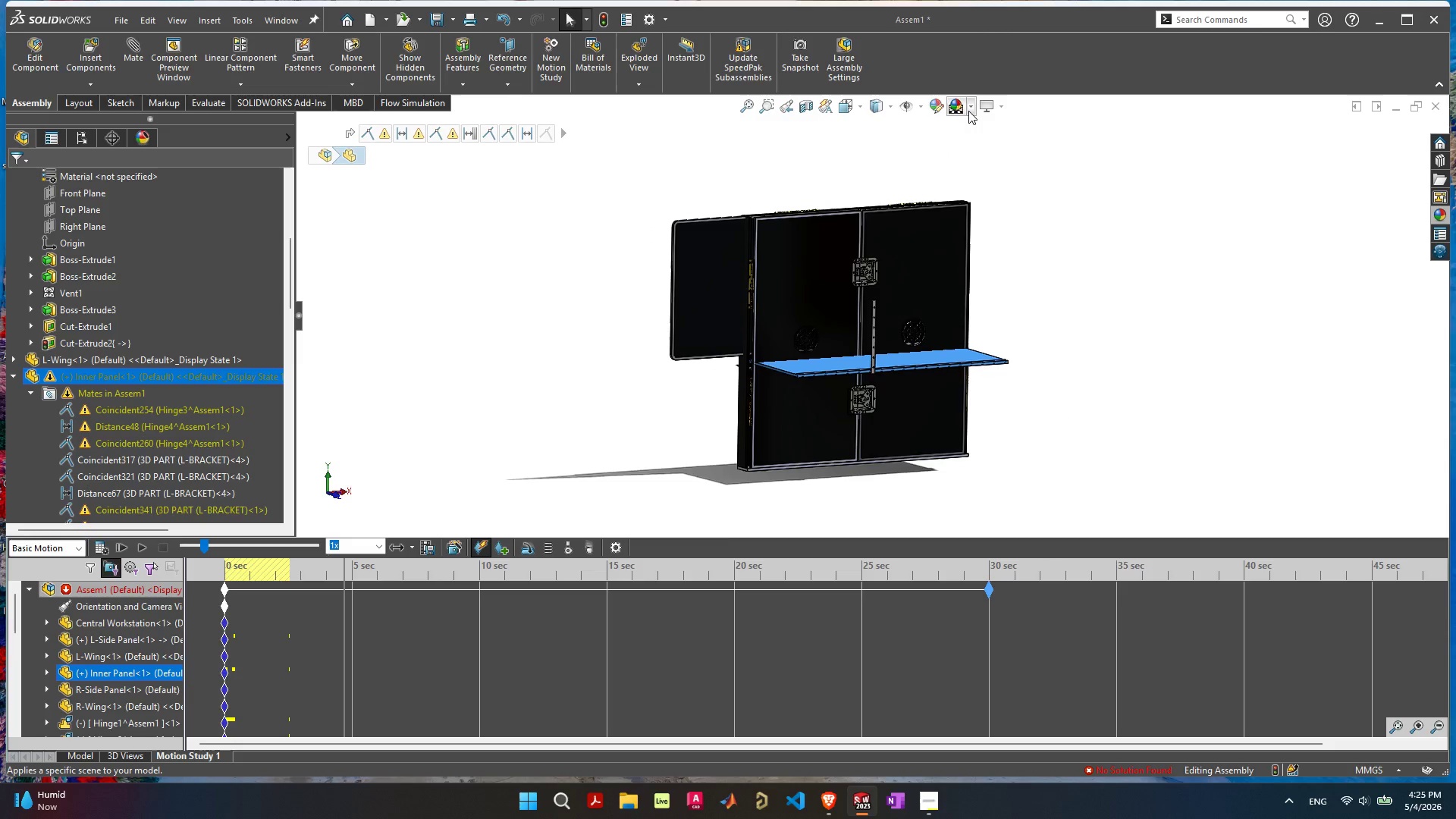 
left_click([968, 111])
 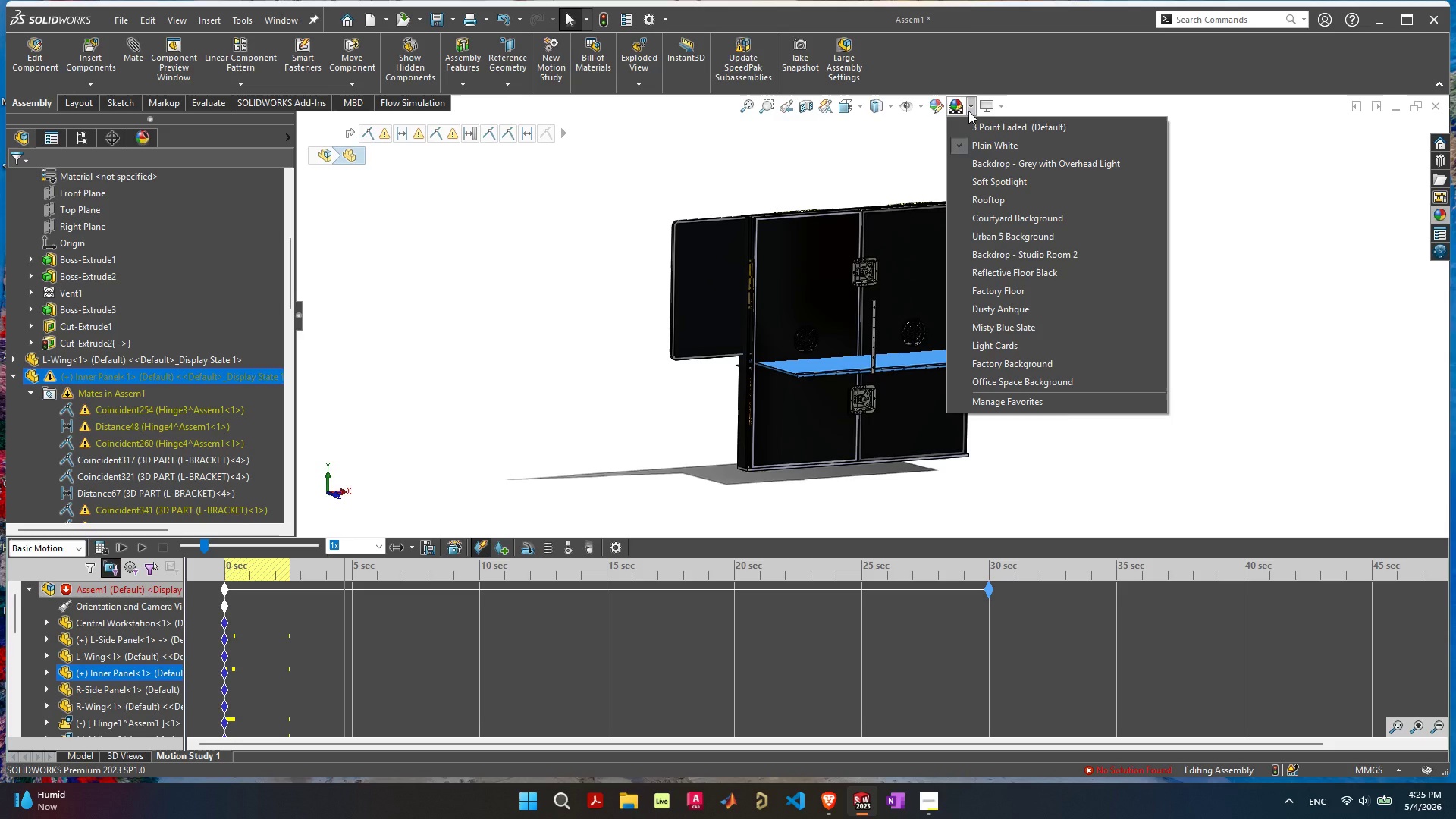 
left_click([410, 262])
 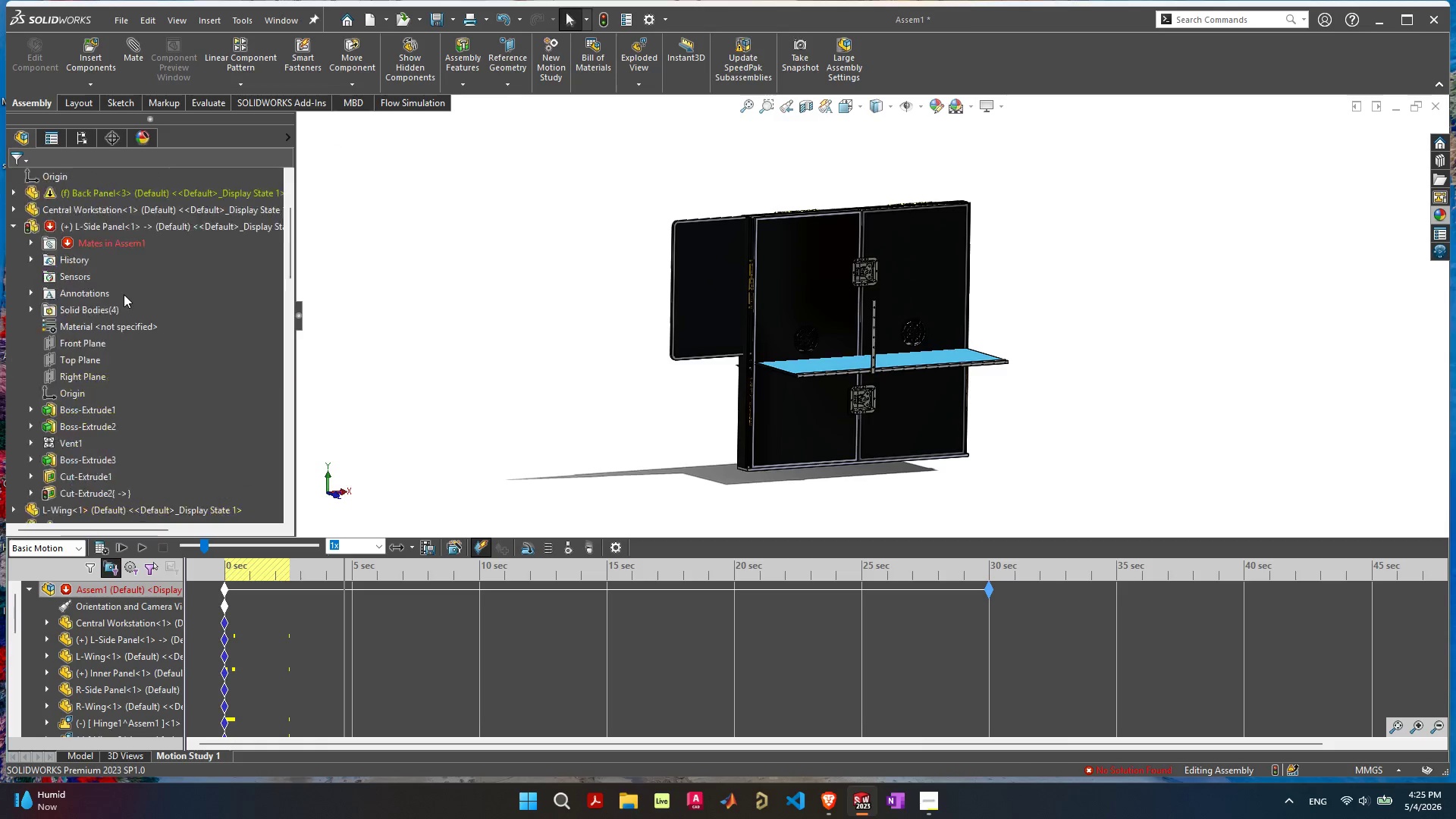 
scroll: coordinate [131, 291], scroll_direction: up, amount: 16.0
 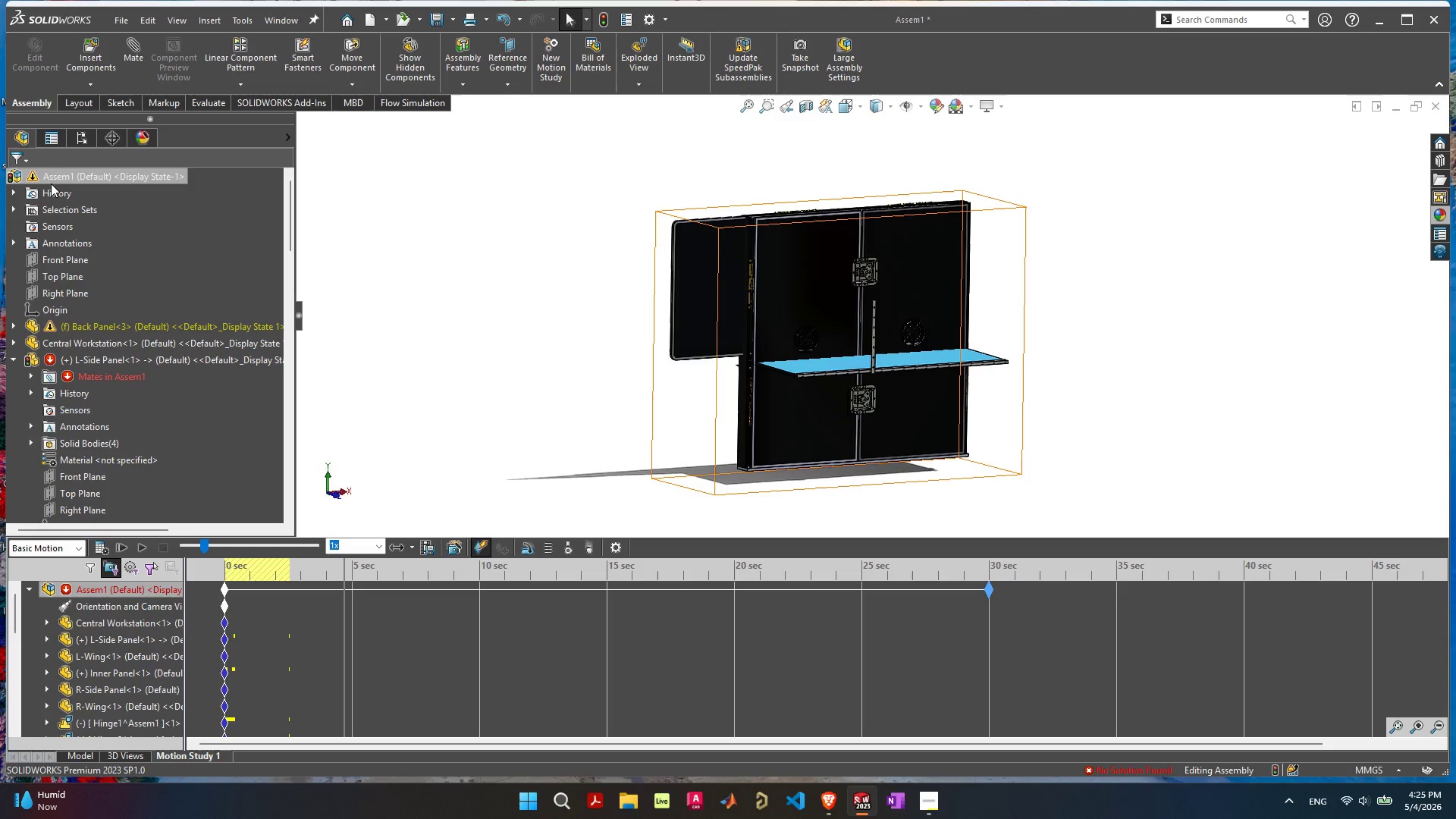 
left_click([51, 178])
 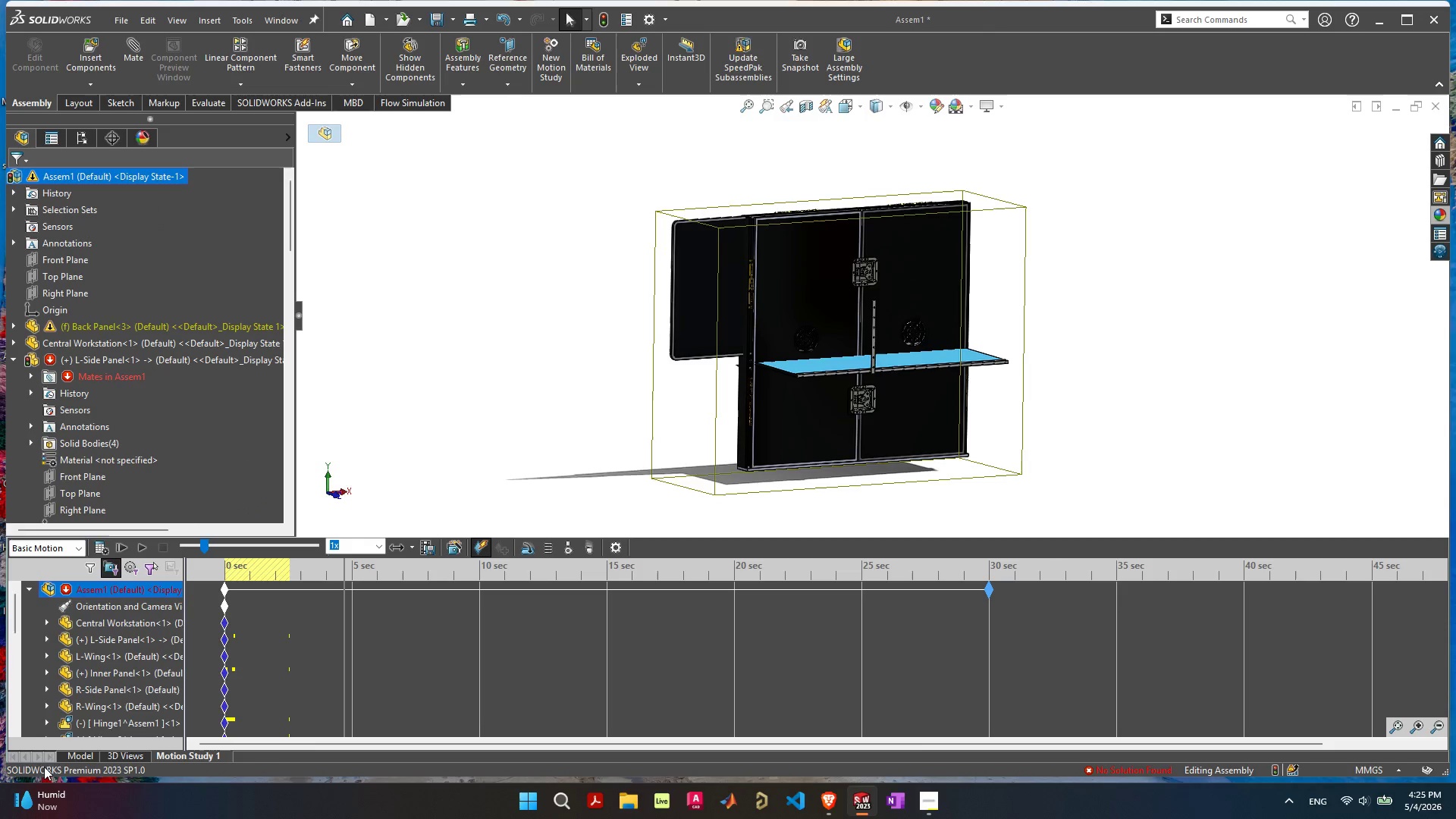 
left_click([77, 755])
 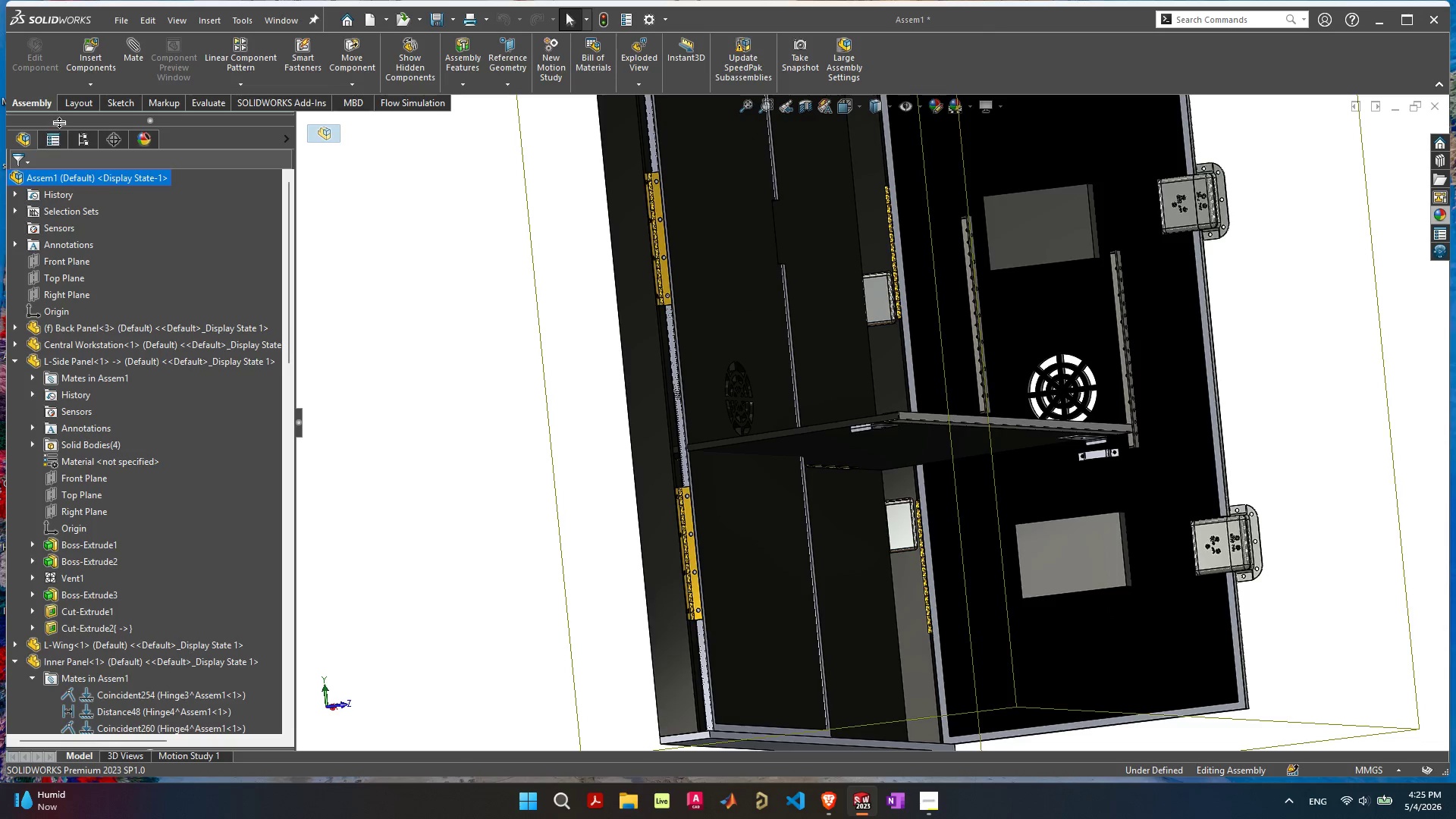 
left_click([23, 141])
 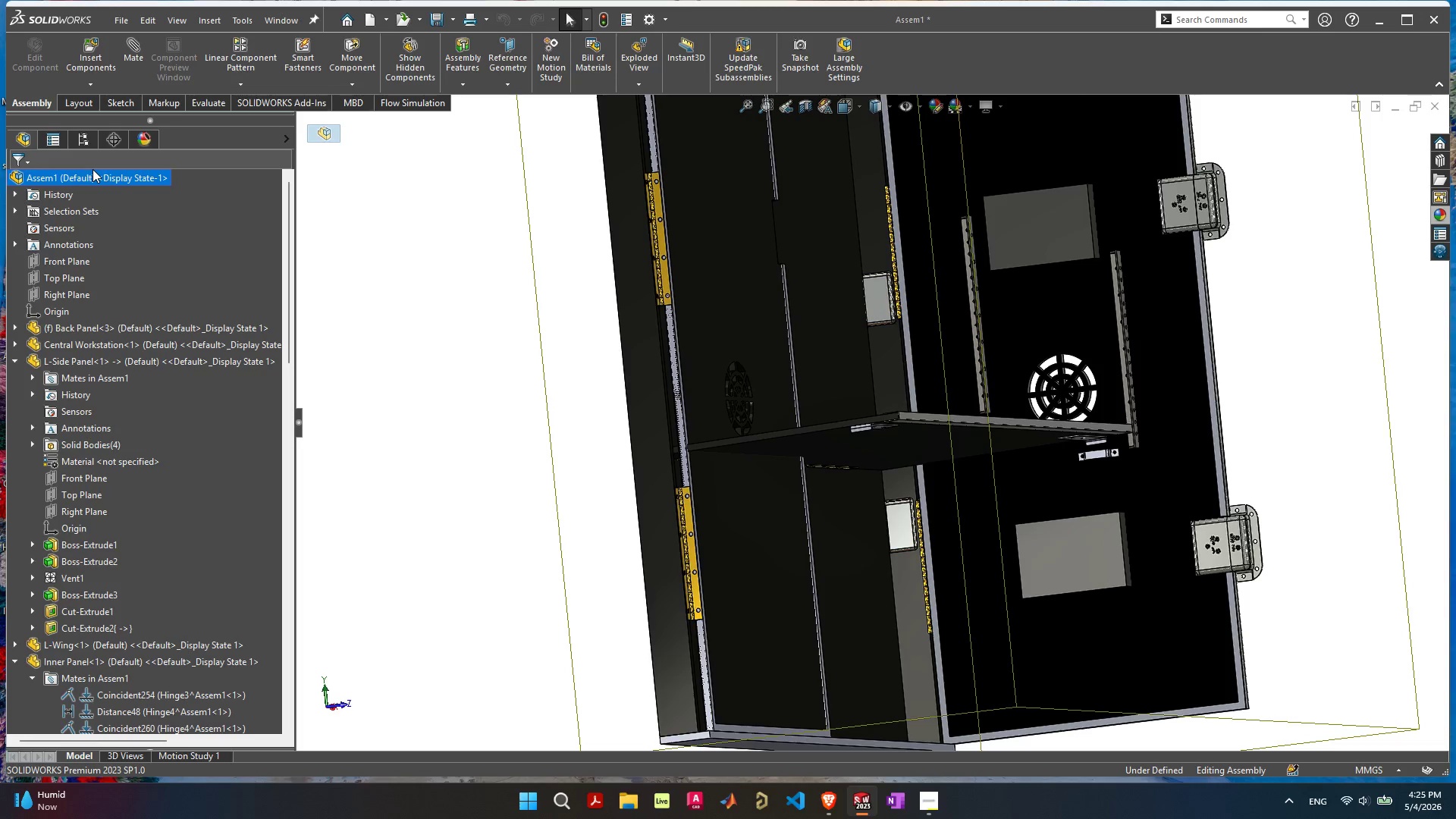 
left_click([89, 174])
 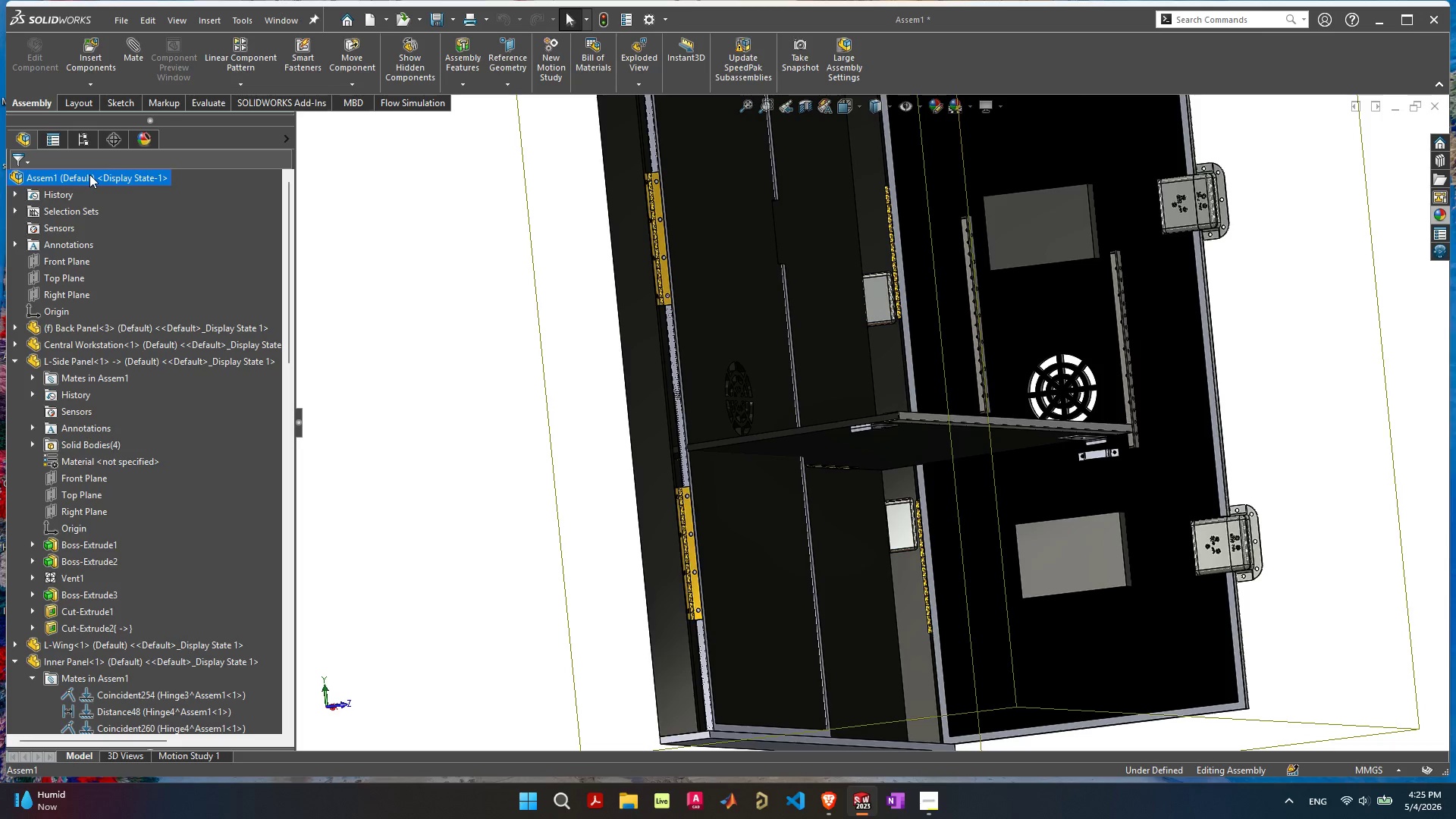 
right_click([89, 174])
 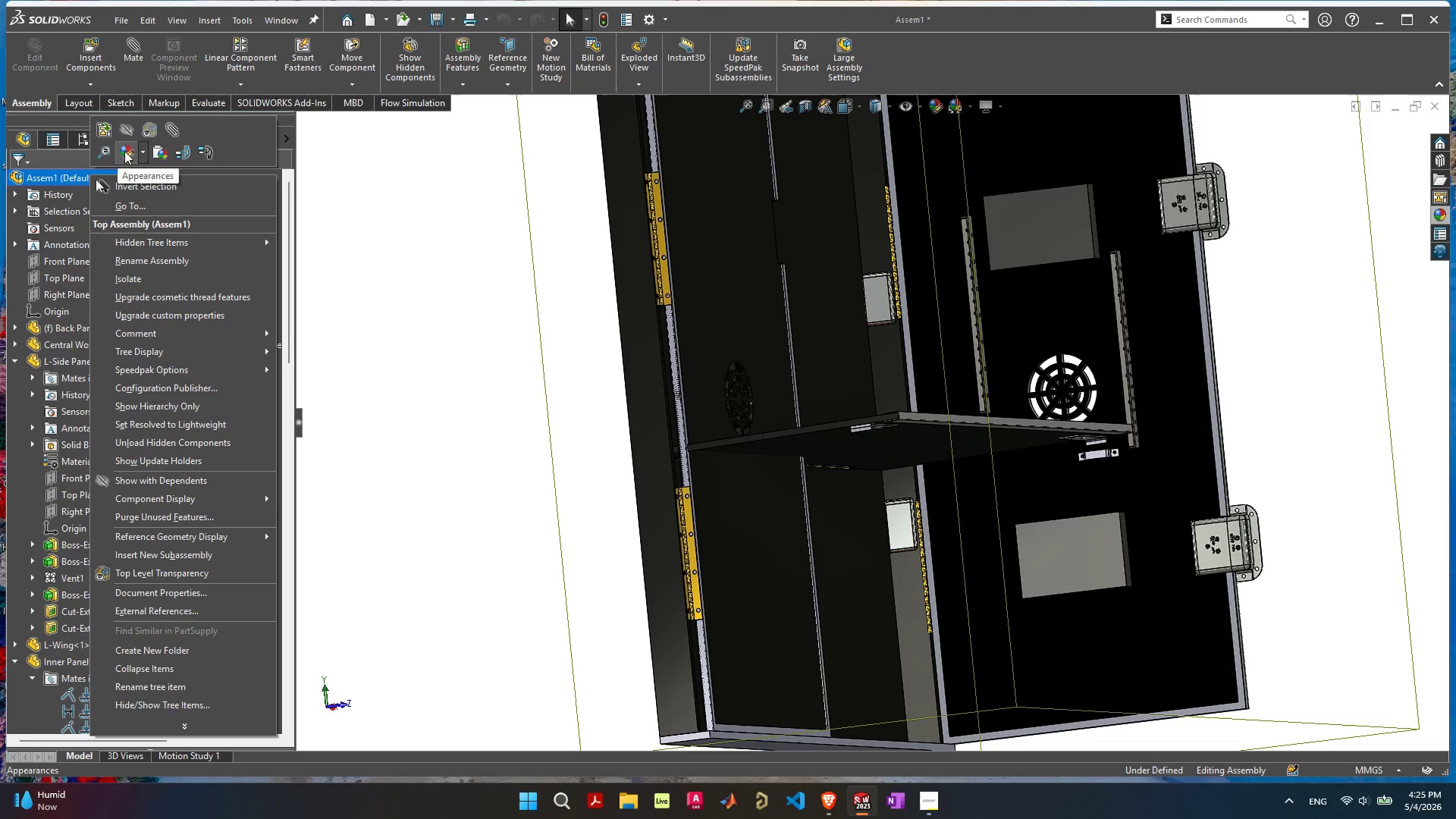 
left_click([124, 151])
 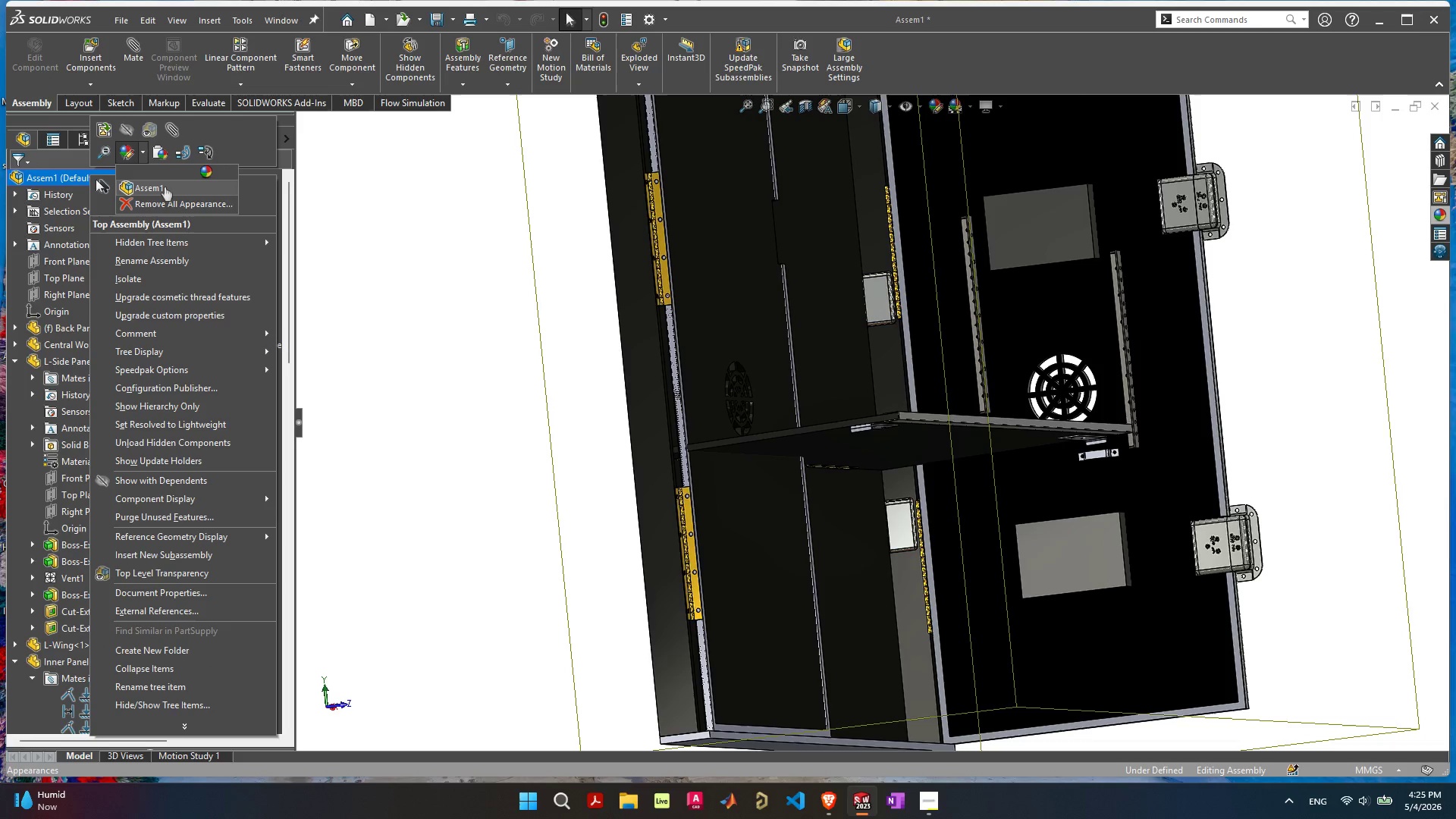 
left_click([165, 187])
 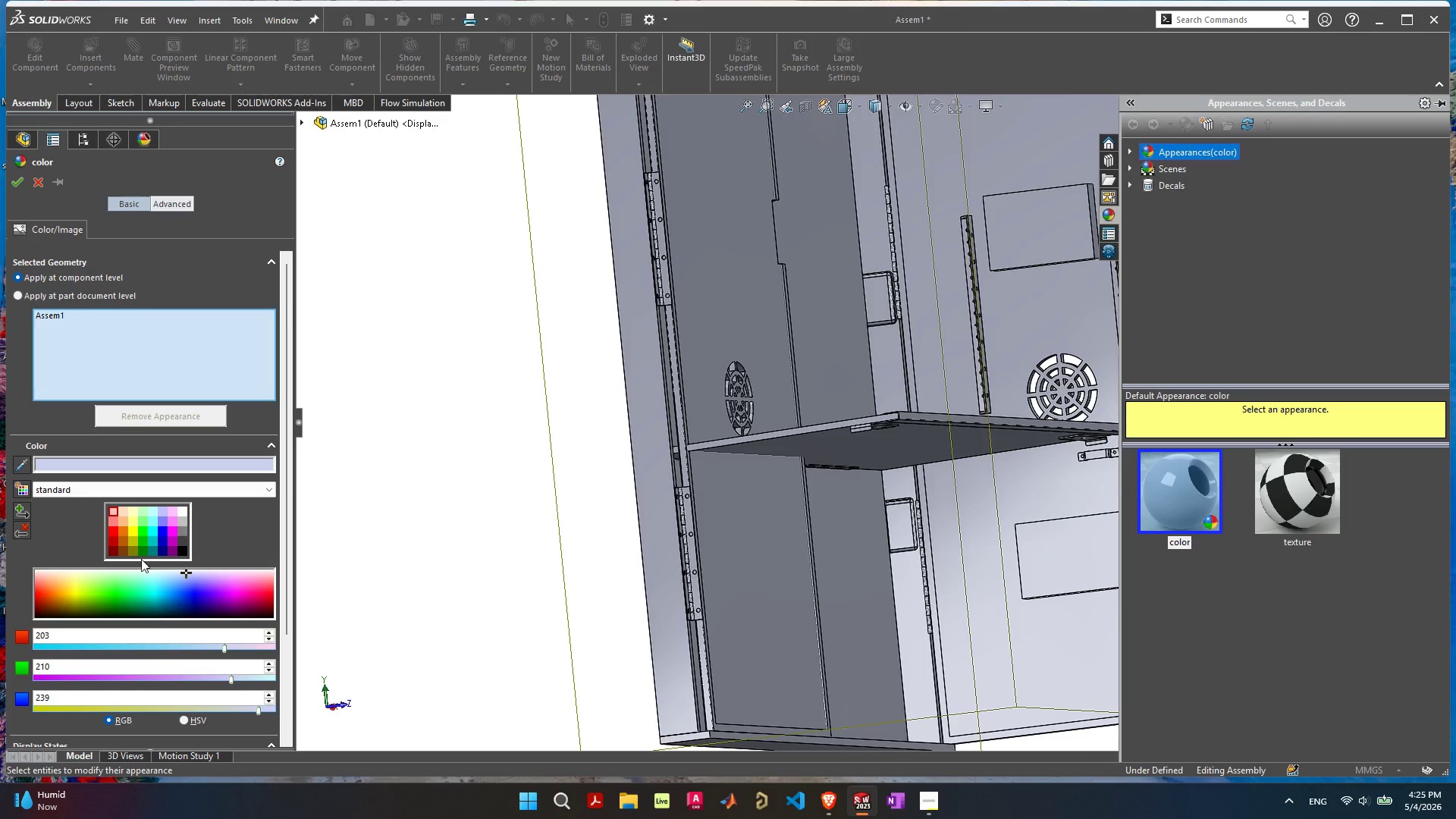 
left_click([154, 530])
 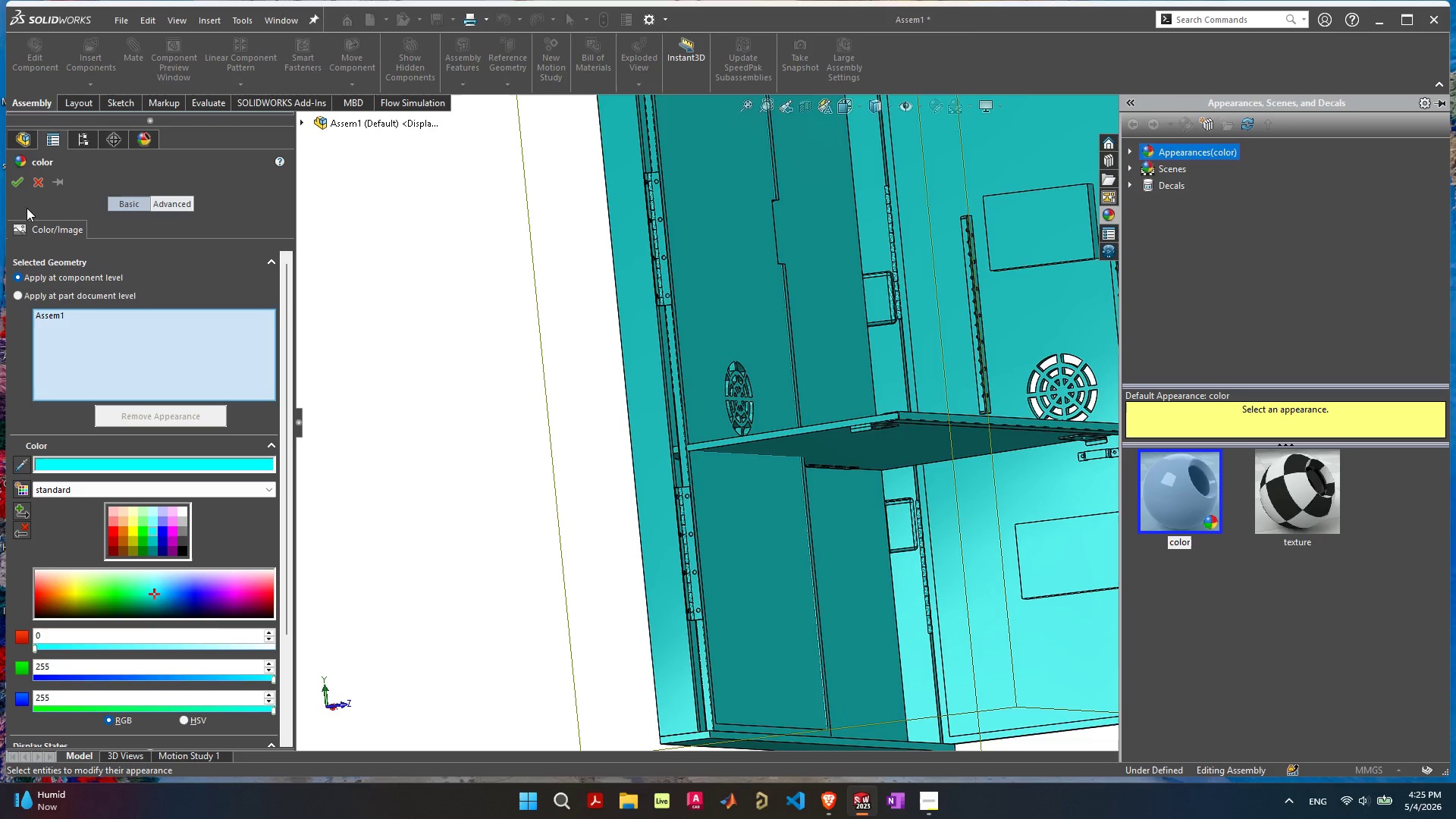 
left_click([23, 189])
 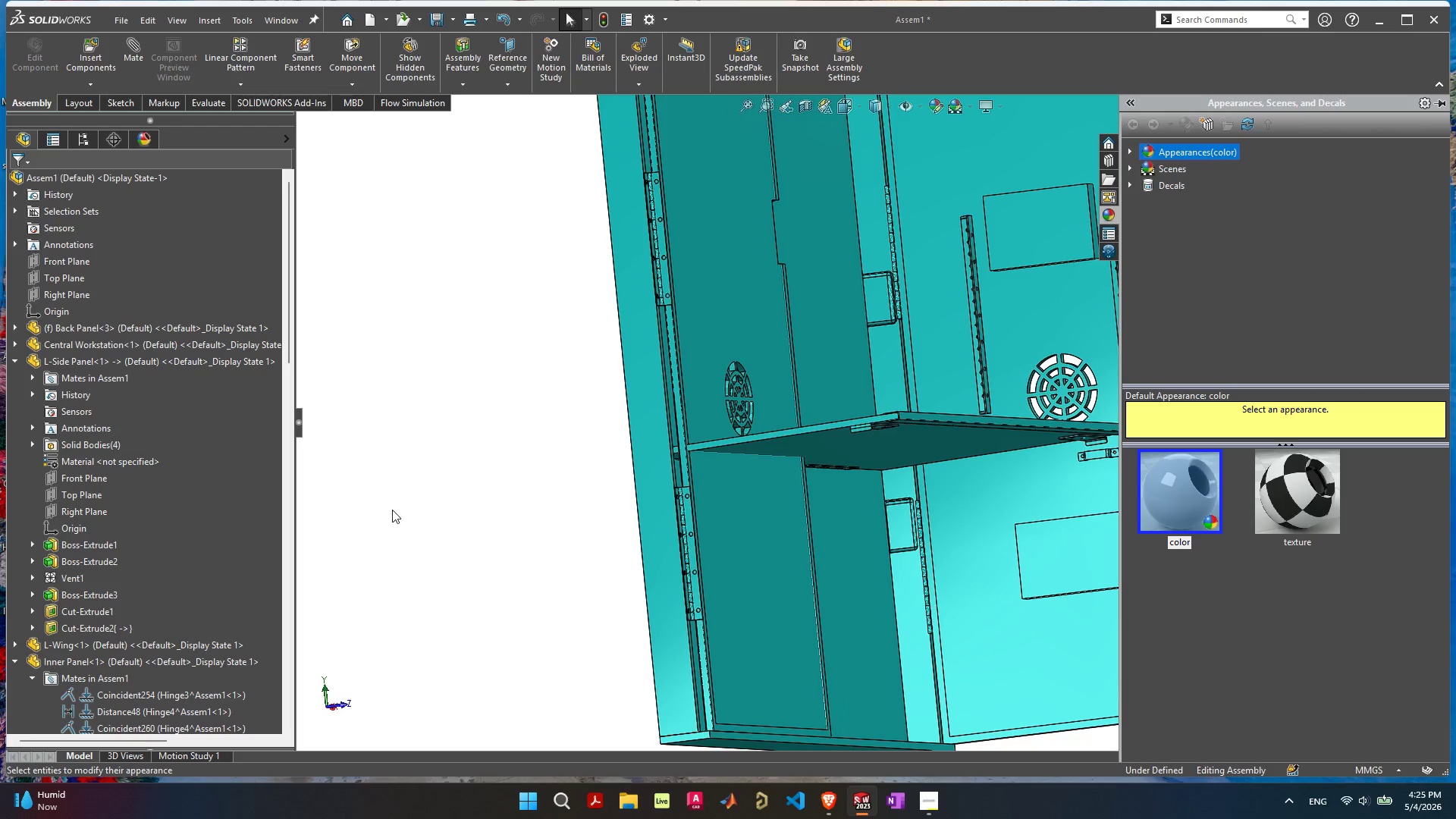 
left_click_drag(start_coordinate=[436, 490], to_coordinate=[435, 494])
 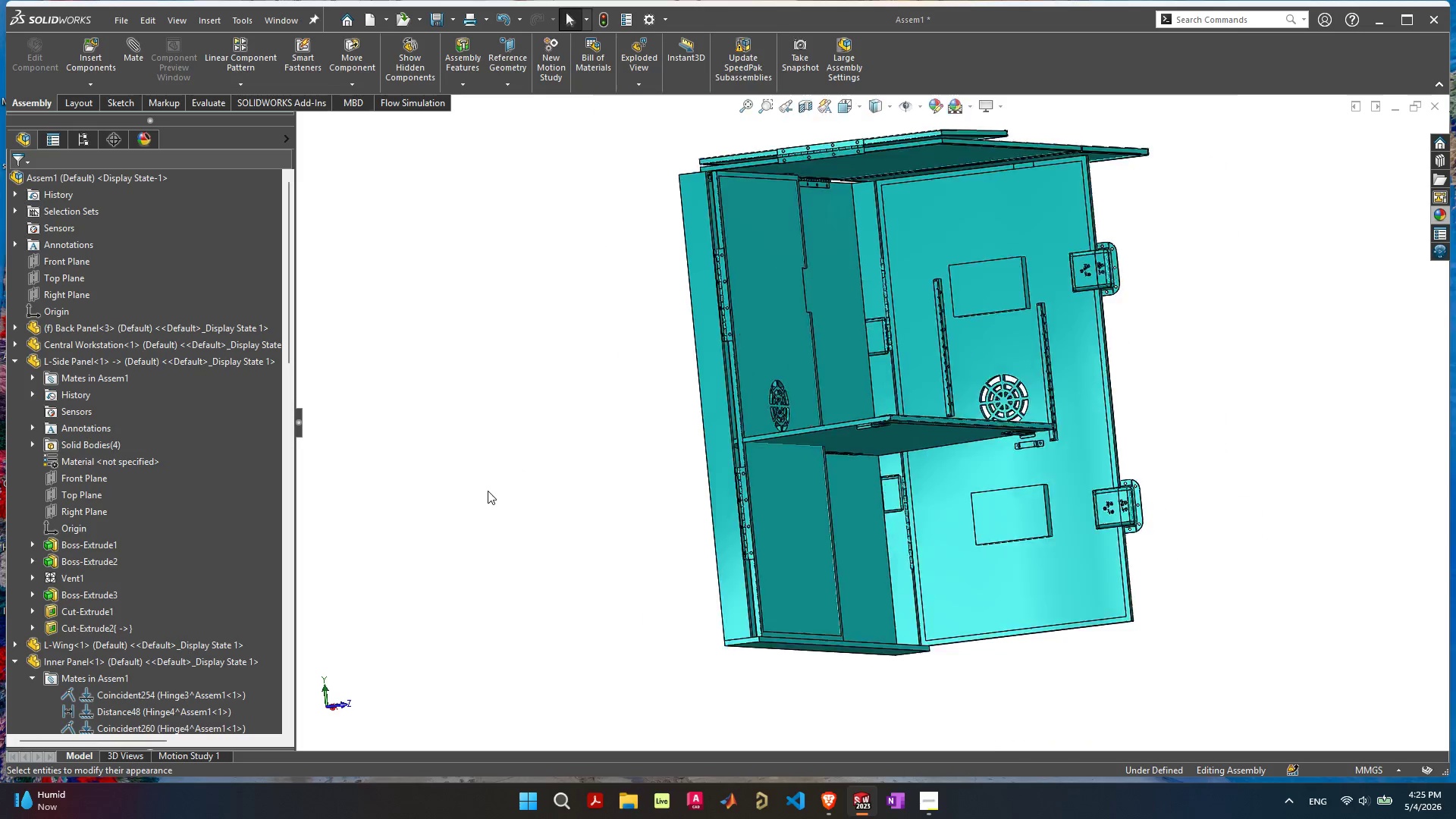 
scroll: coordinate [488, 491], scroll_direction: down, amount: 6.0
 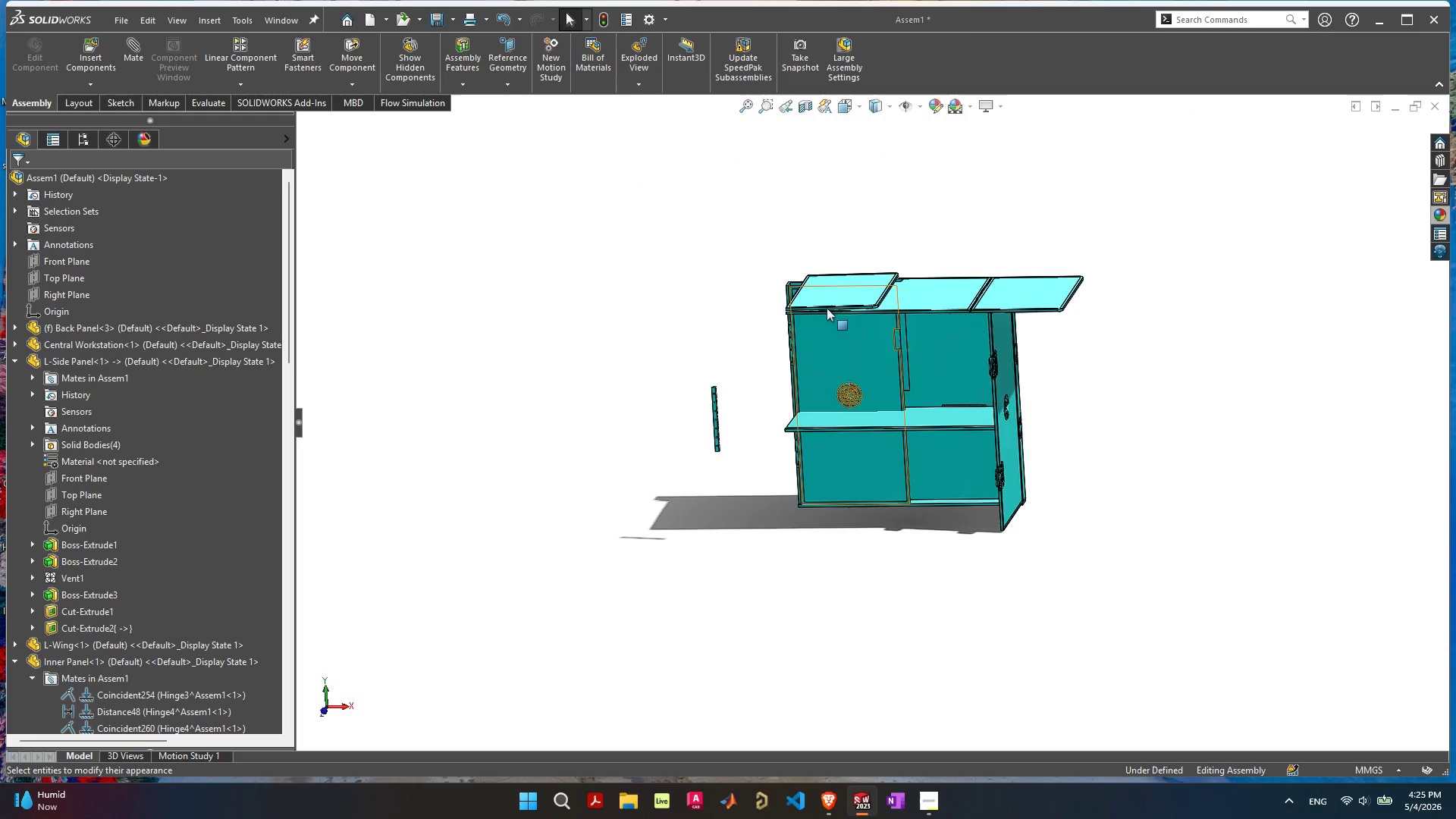 
scroll: coordinate [893, 279], scroll_direction: up, amount: 3.0
 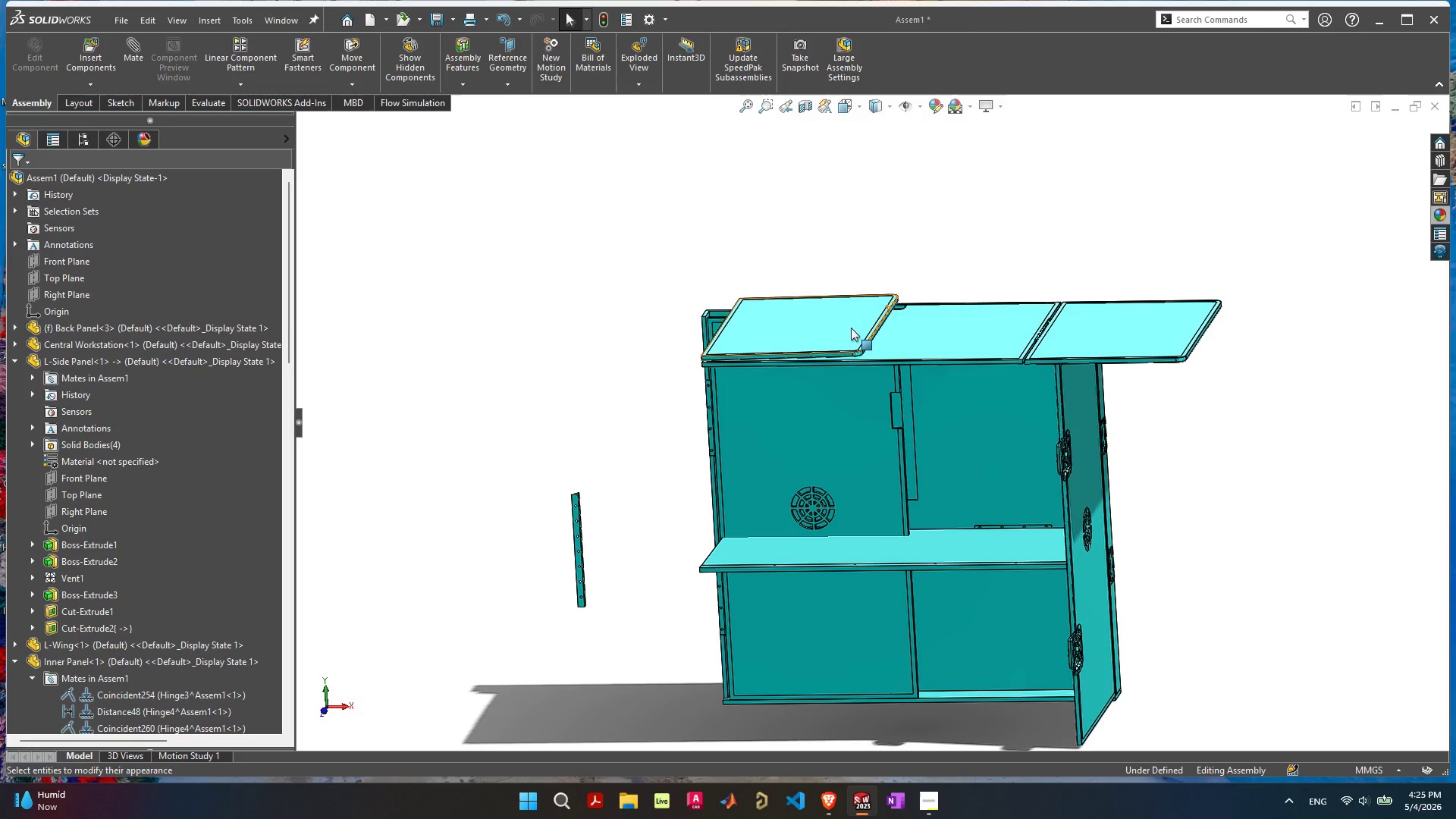 
left_click_drag(start_coordinate=[851, 328], to_coordinate=[430, 169])
 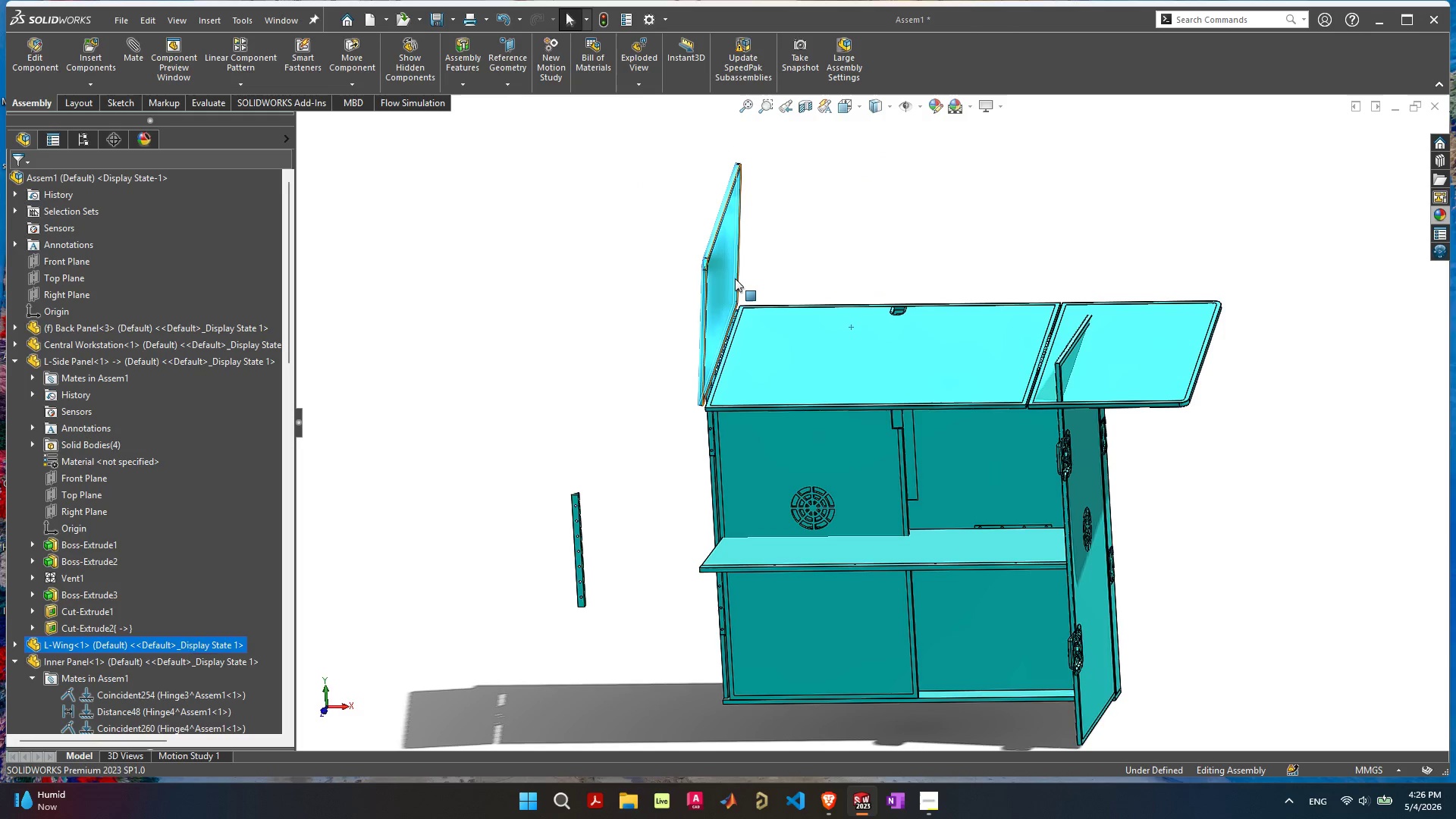 
left_click_drag(start_coordinate=[733, 278], to_coordinate=[353, 217])
 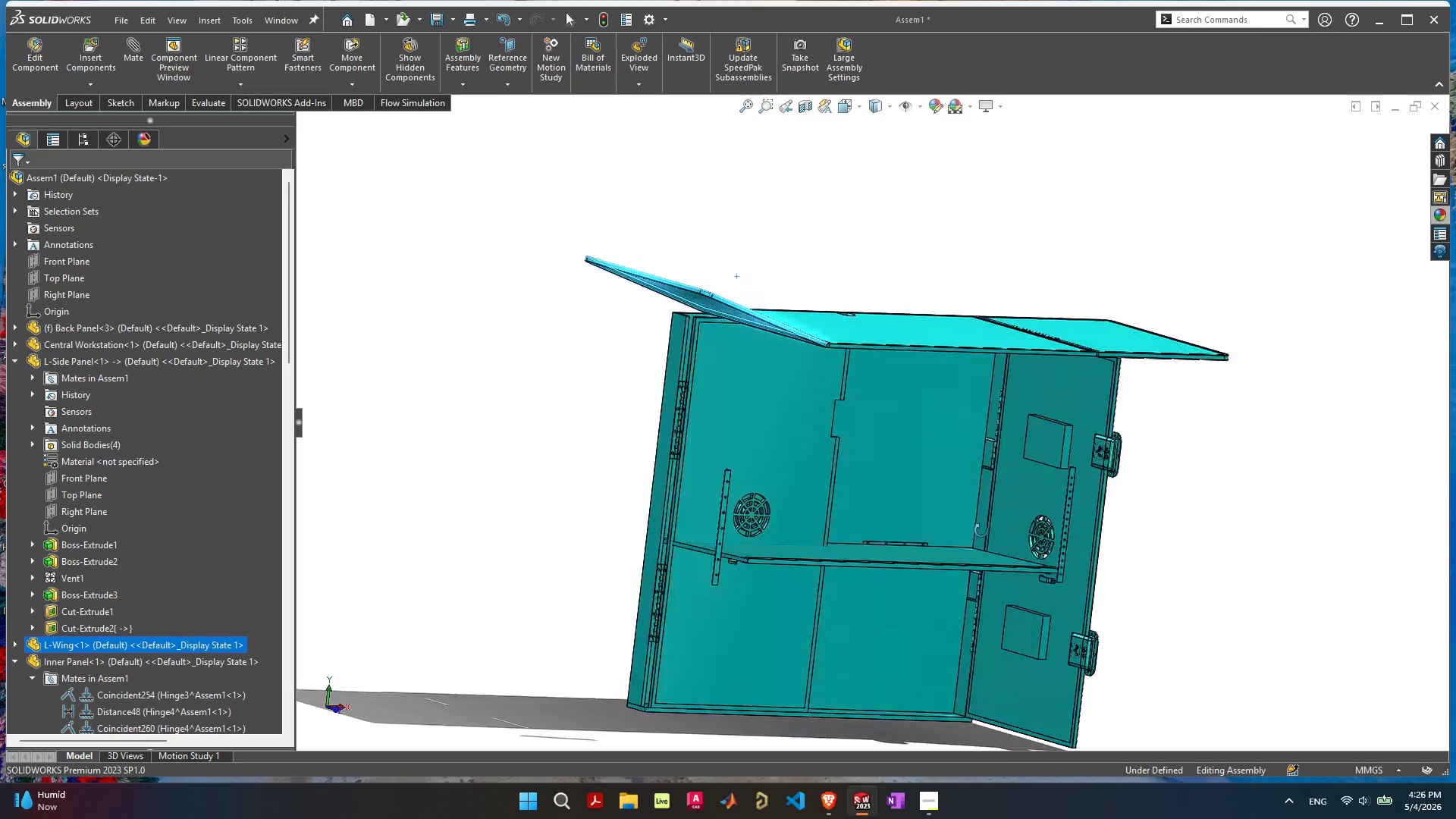 
left_click_drag(start_coordinate=[812, 469], to_coordinate=[570, 604])
 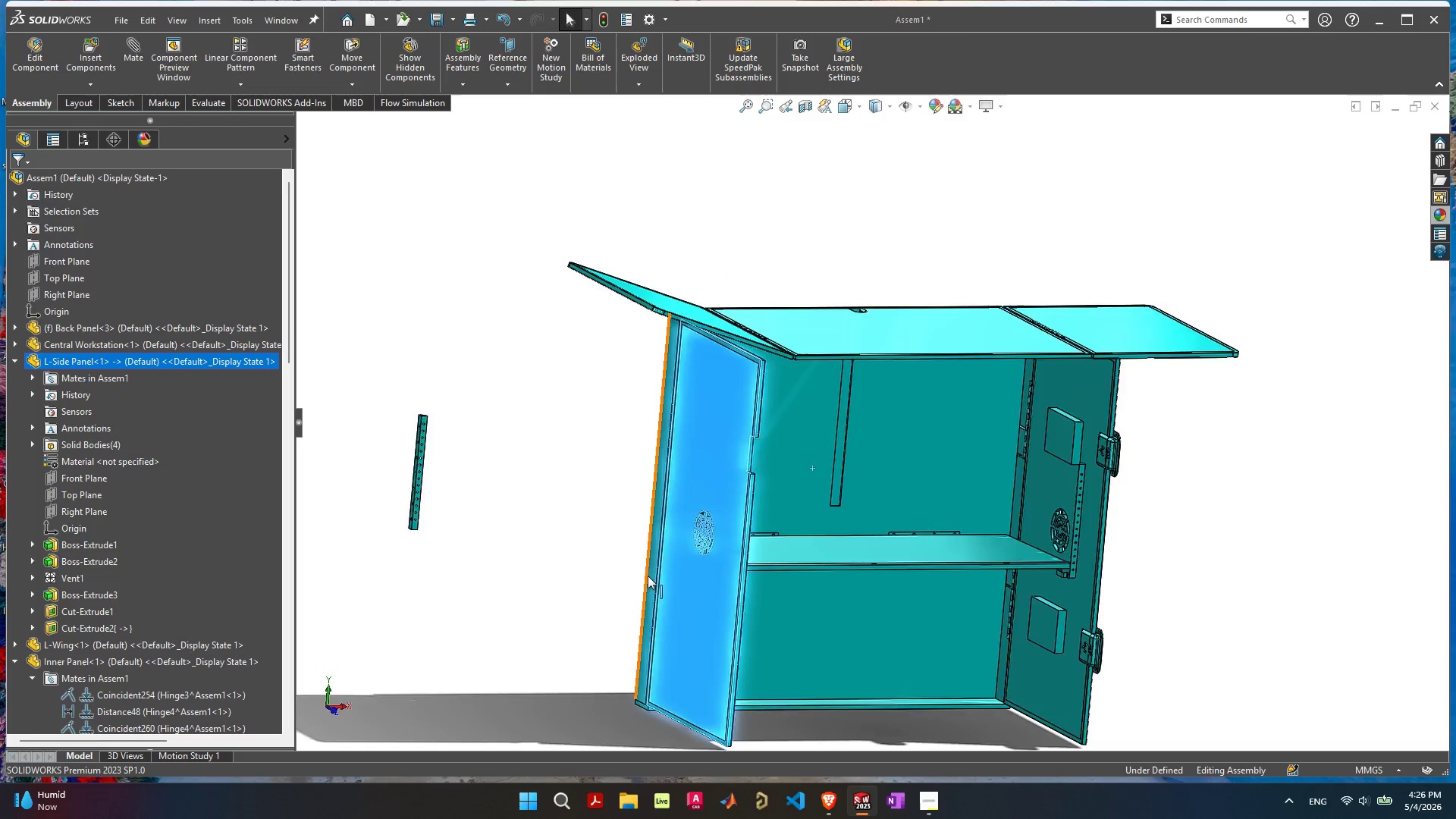 
scroll: coordinate [638, 578], scroll_direction: down, amount: 2.0
 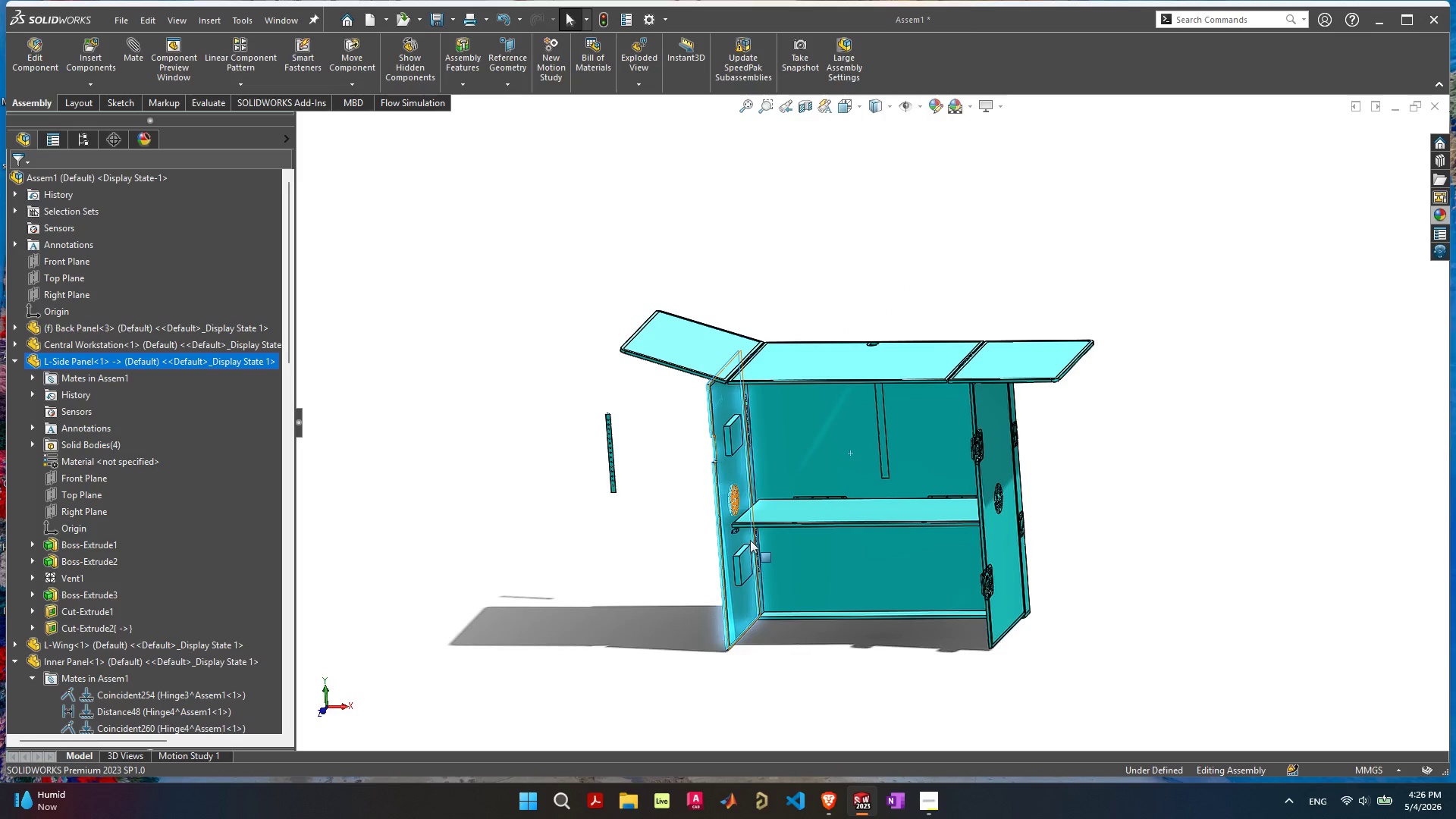 
left_click_drag(start_coordinate=[734, 541], to_coordinate=[583, 499])
 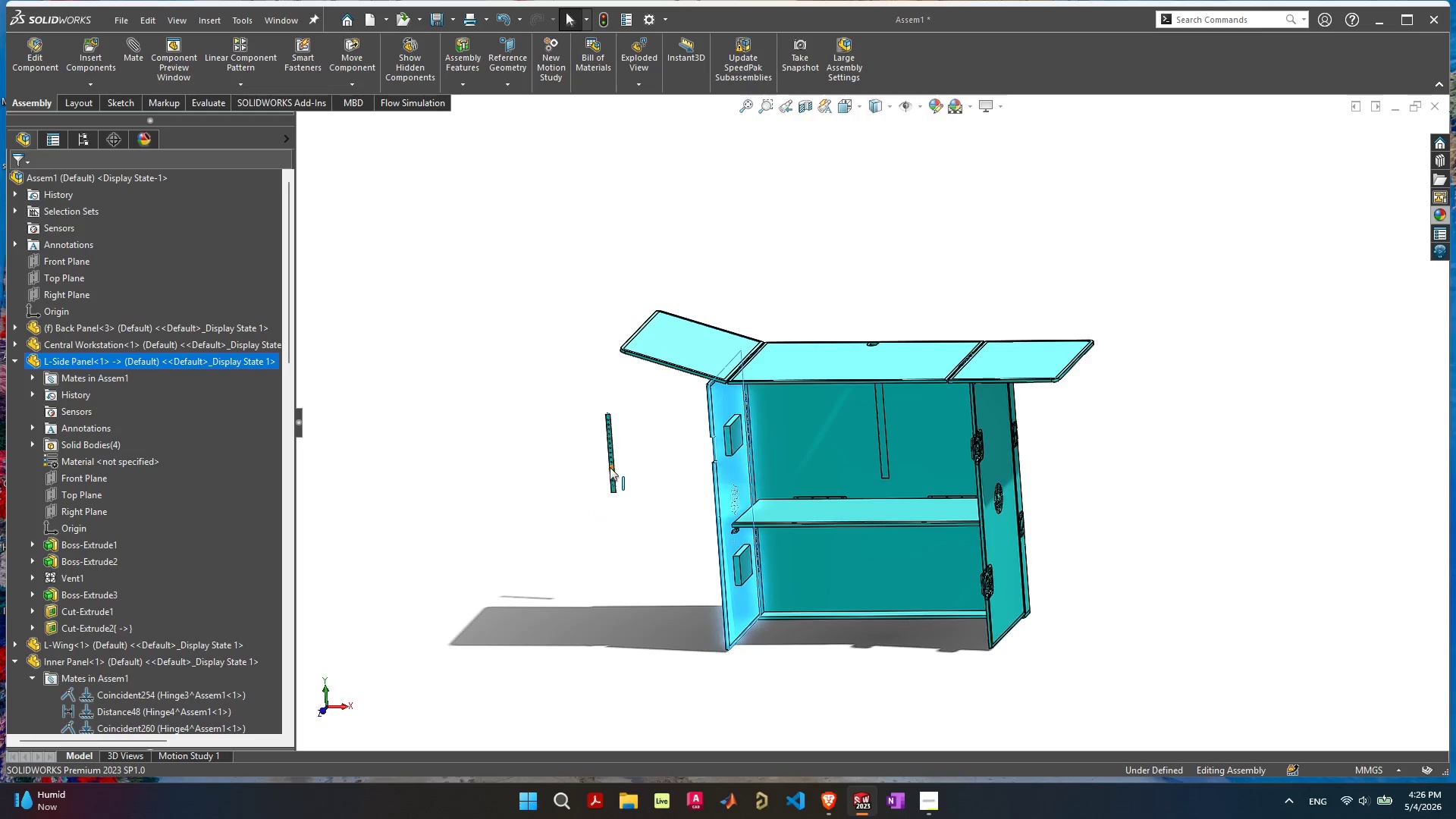 
left_click([610, 467])
 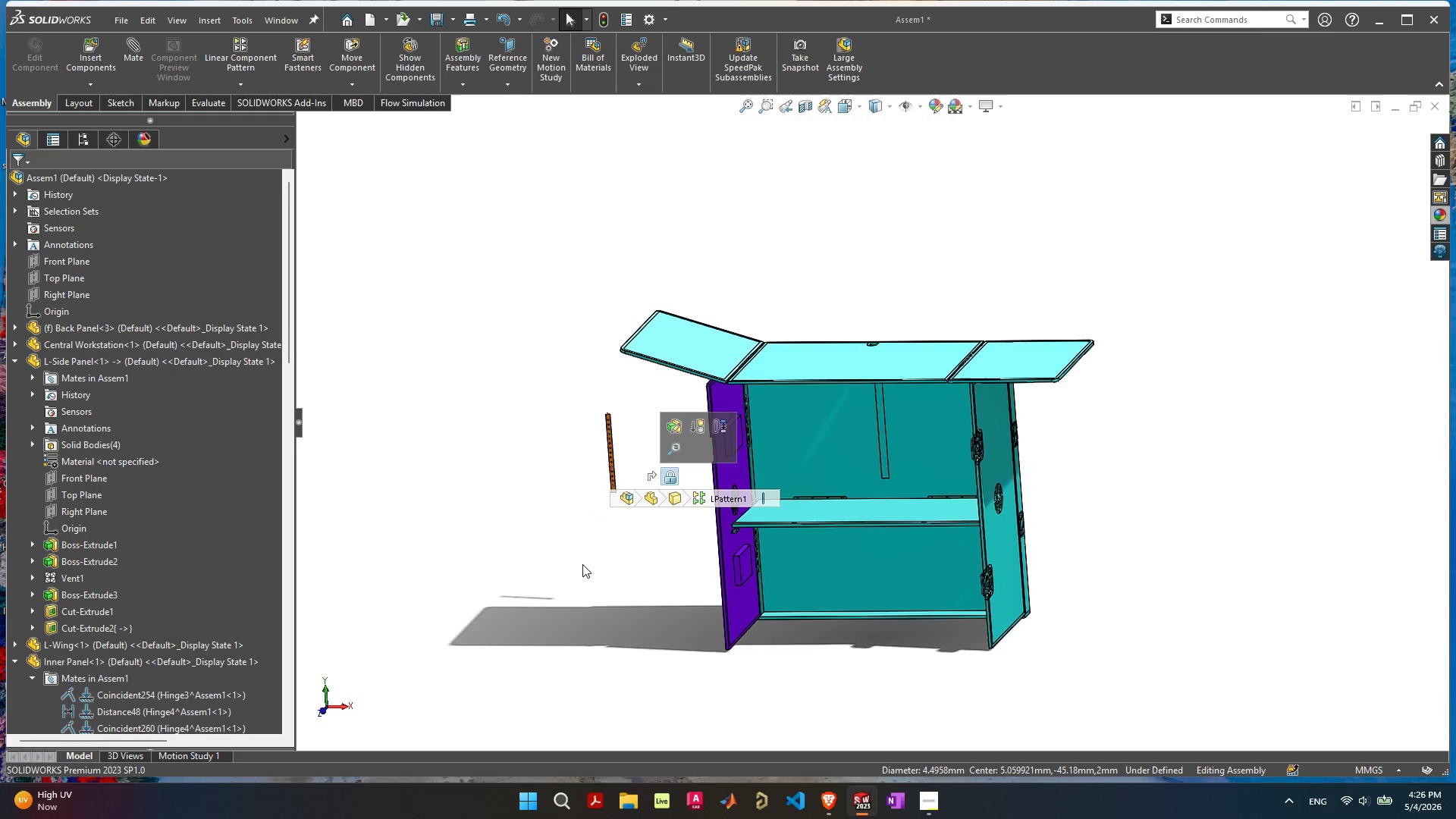 
key(Delete)
 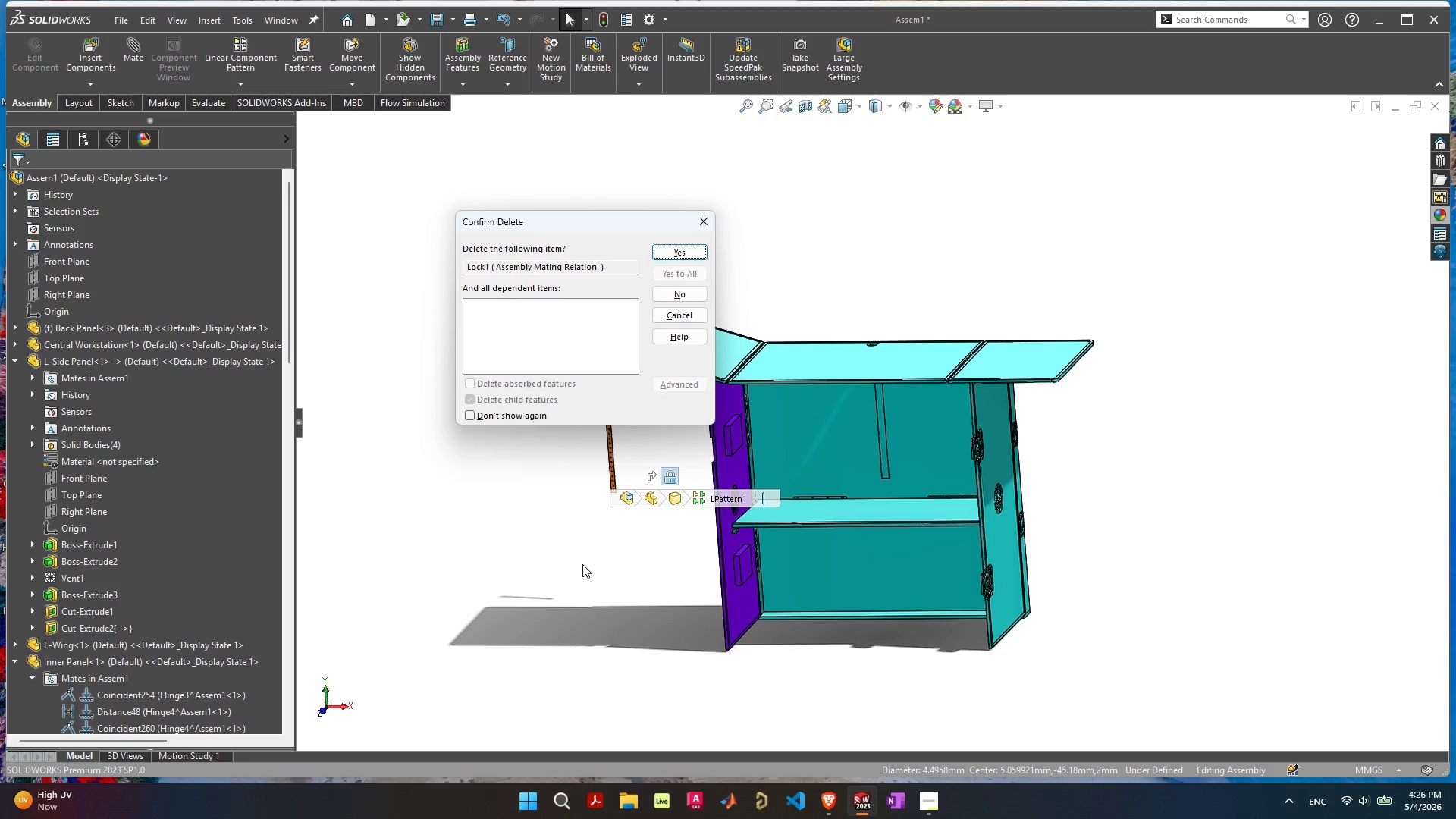 
key(Enter)
 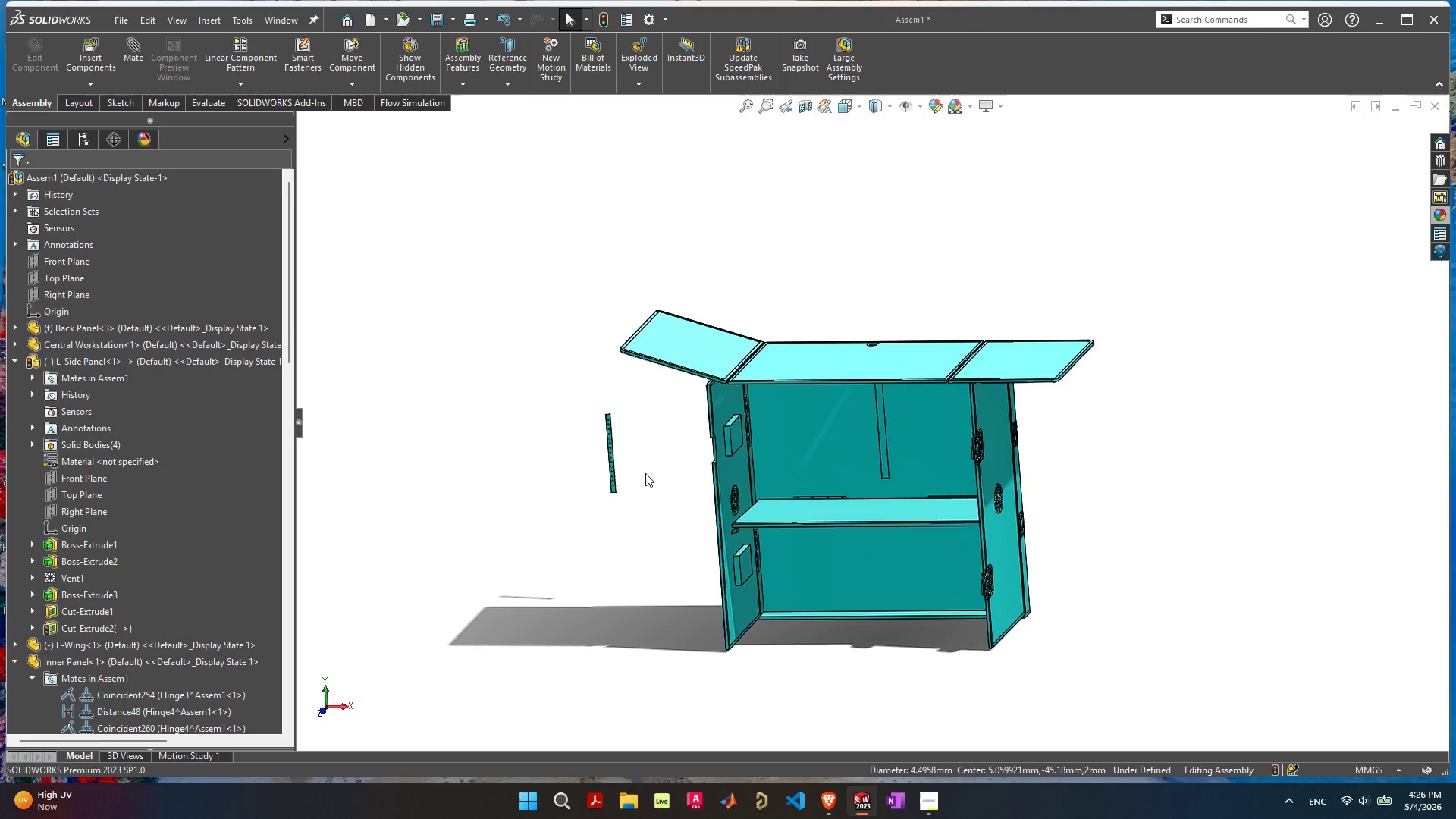 
scroll: coordinate [677, 521], scroll_direction: up, amount: 4.0
 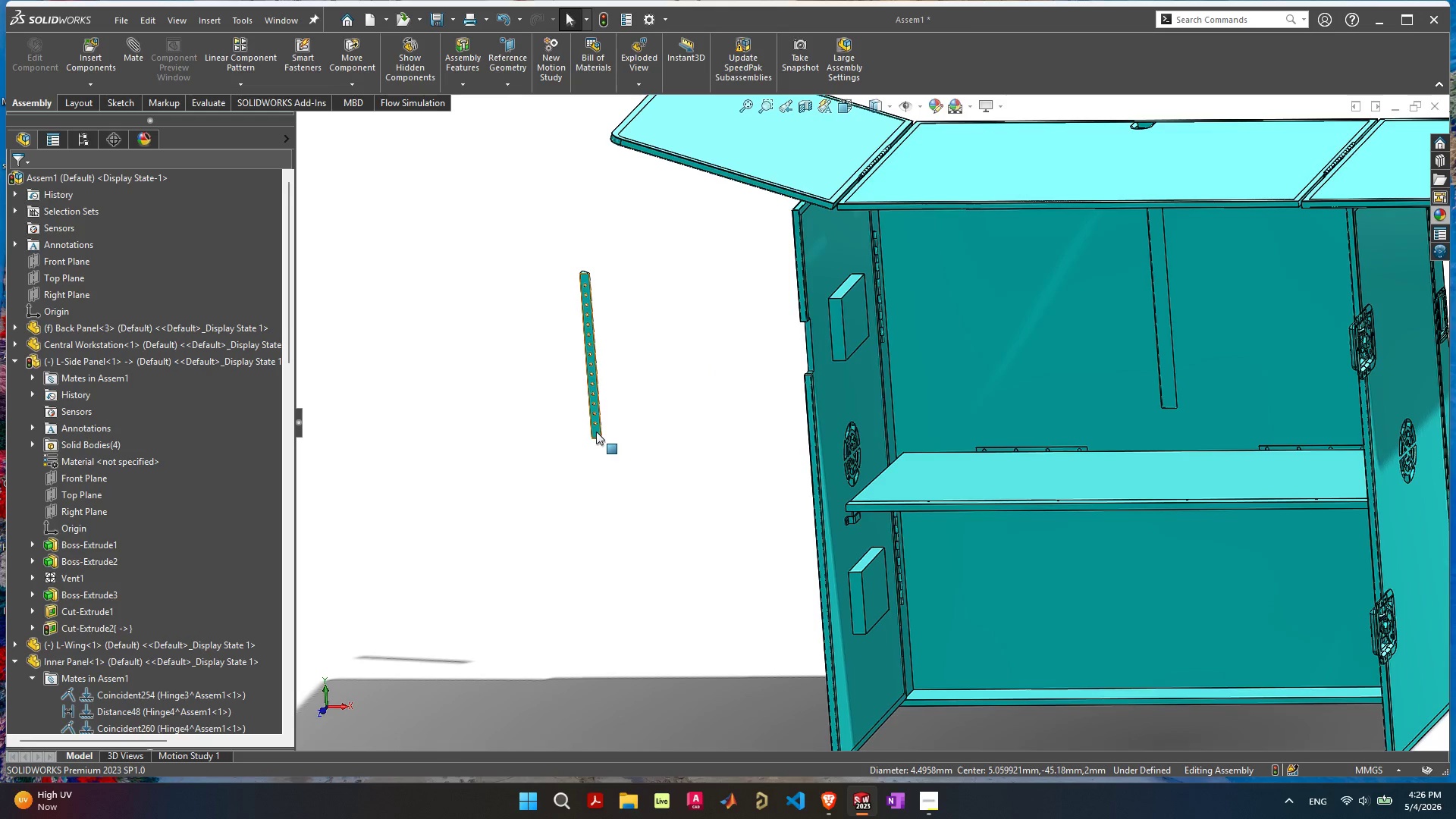 
left_click_drag(start_coordinate=[596, 431], to_coordinate=[937, 450])
 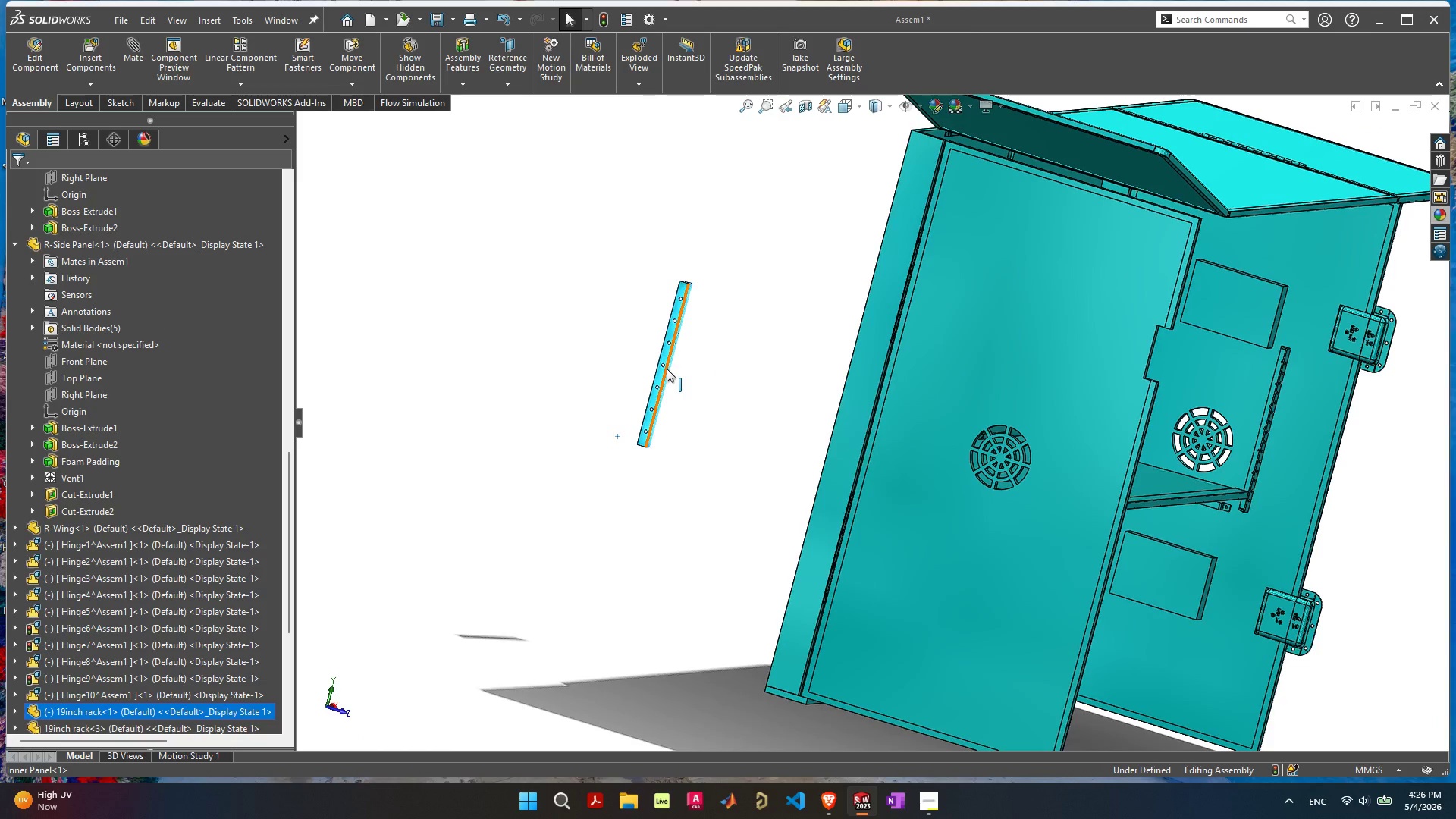 
left_click_drag(start_coordinate=[662, 372], to_coordinate=[1201, 746])
 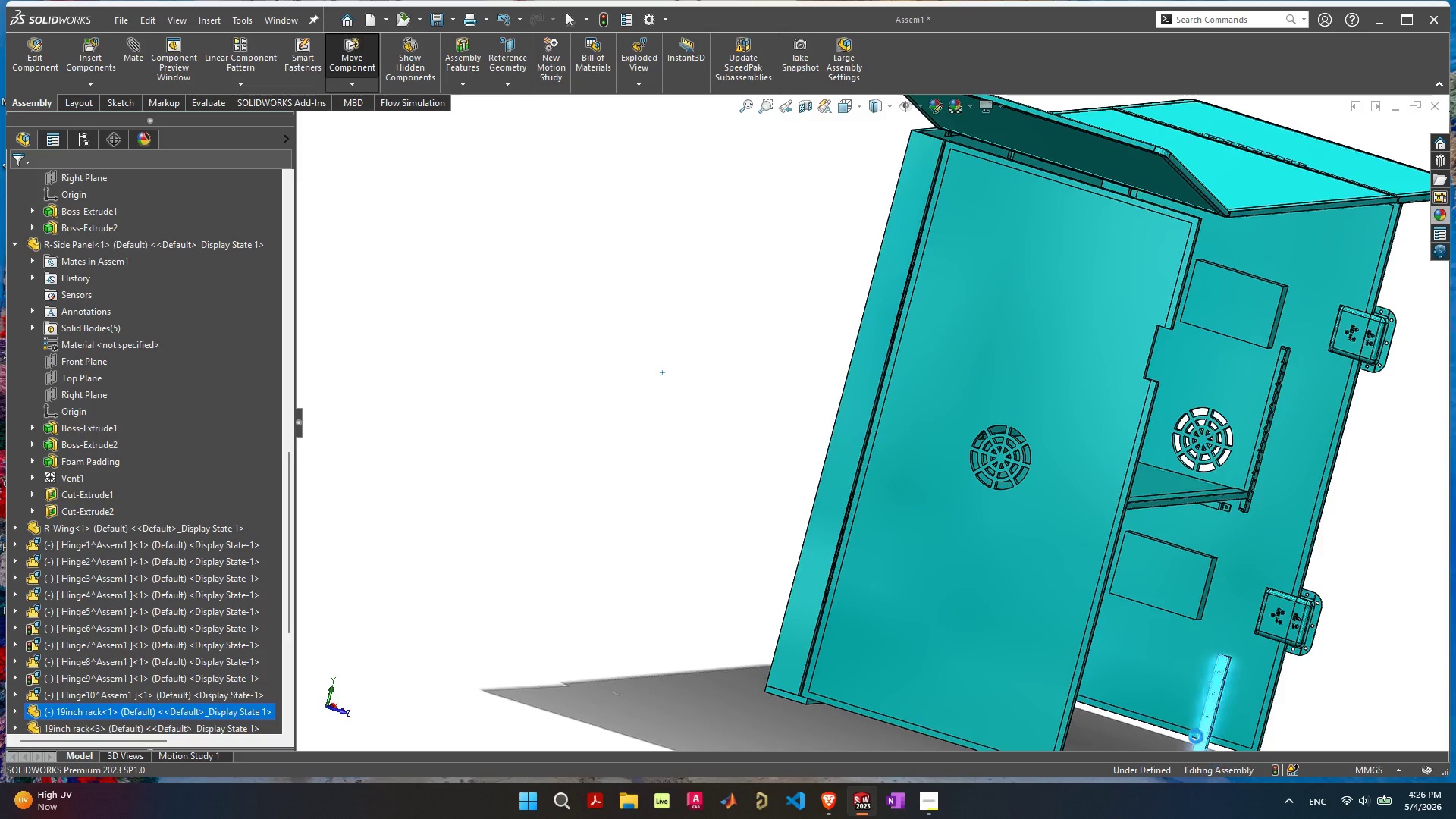 
scroll: coordinate [1073, 651], scroll_direction: down, amount: 4.0
 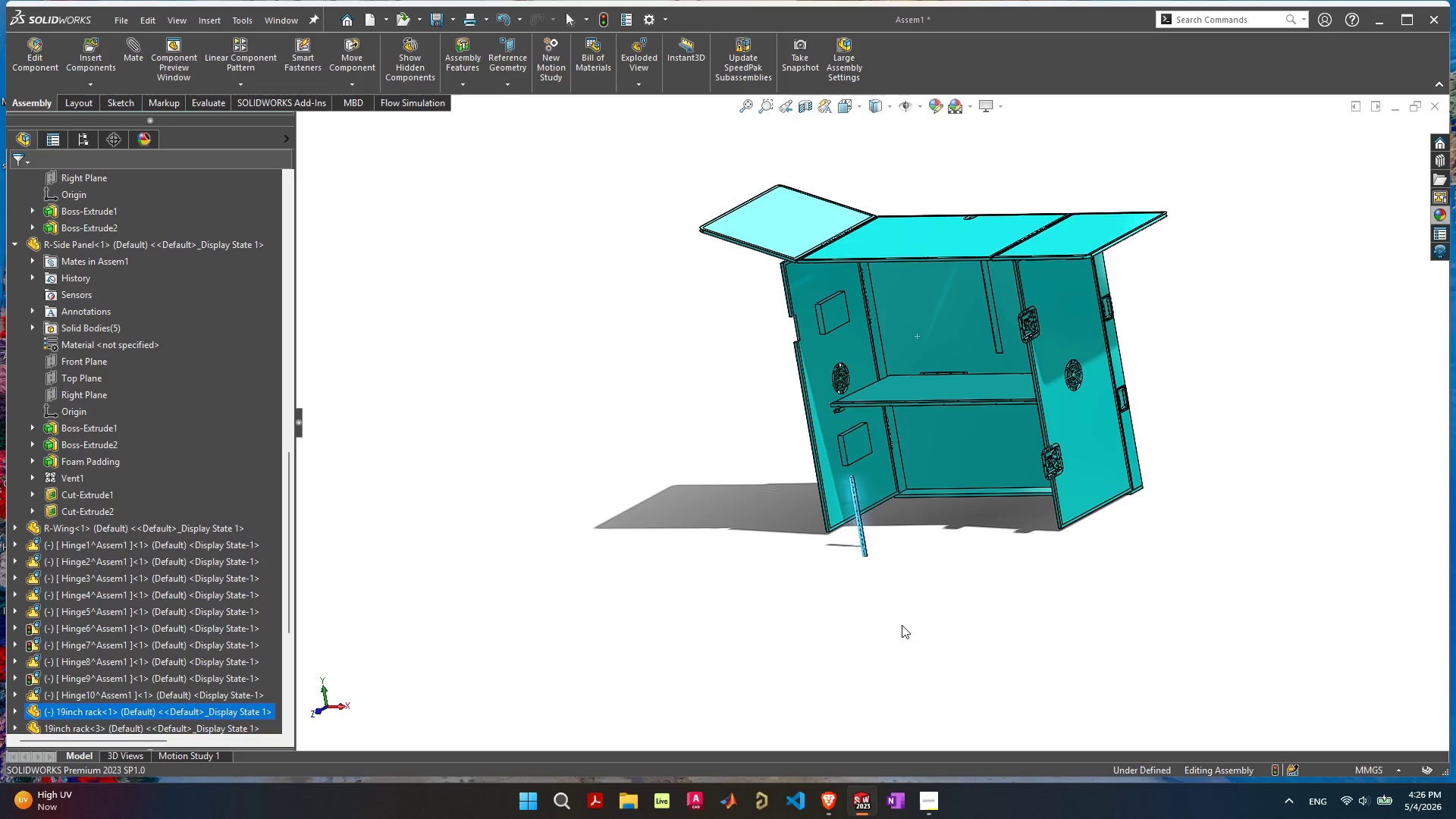 
scroll: coordinate [808, 499], scroll_direction: up, amount: 8.0
 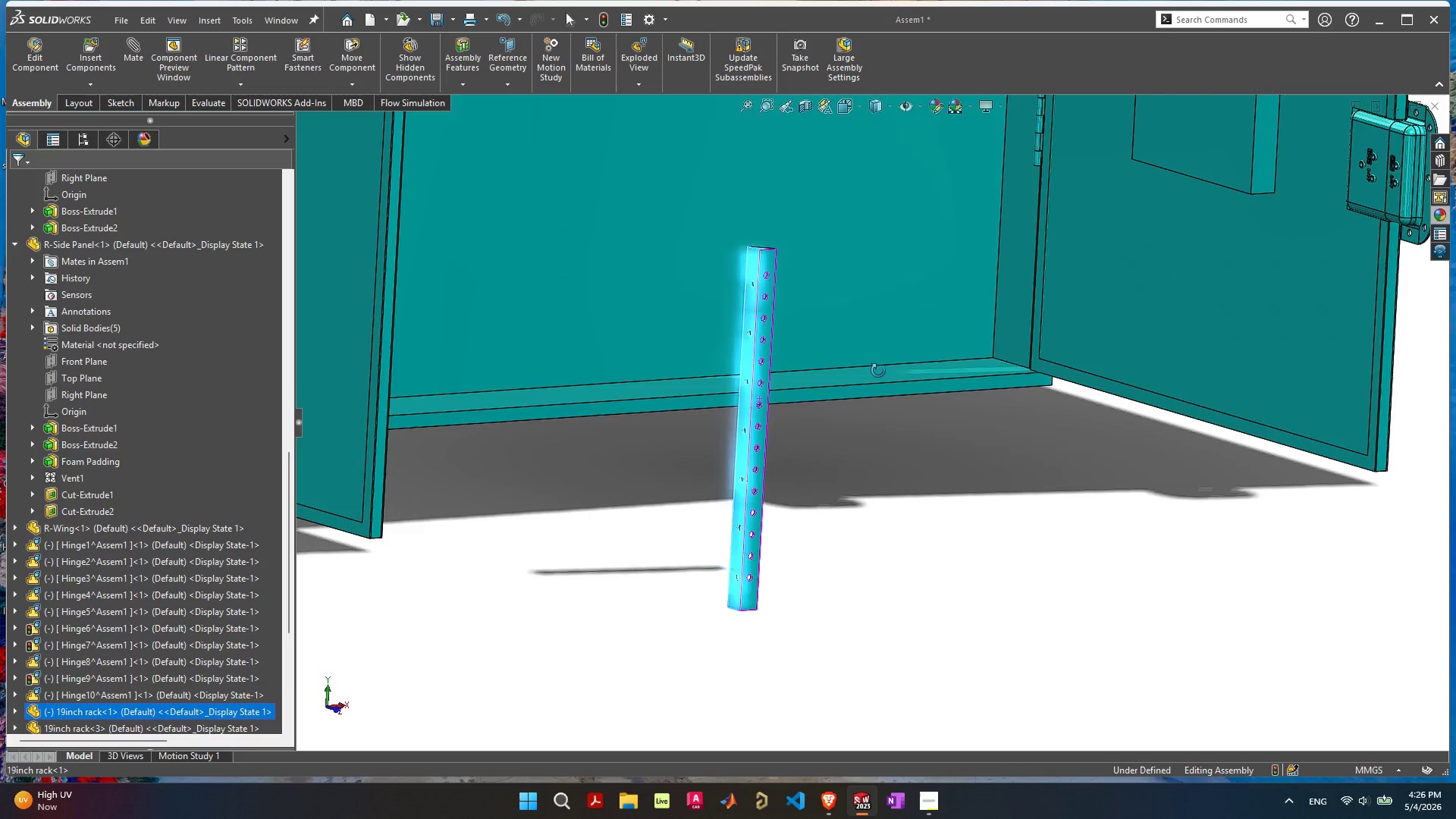 
left_click_drag(start_coordinate=[935, 447], to_coordinate=[936, 453])
 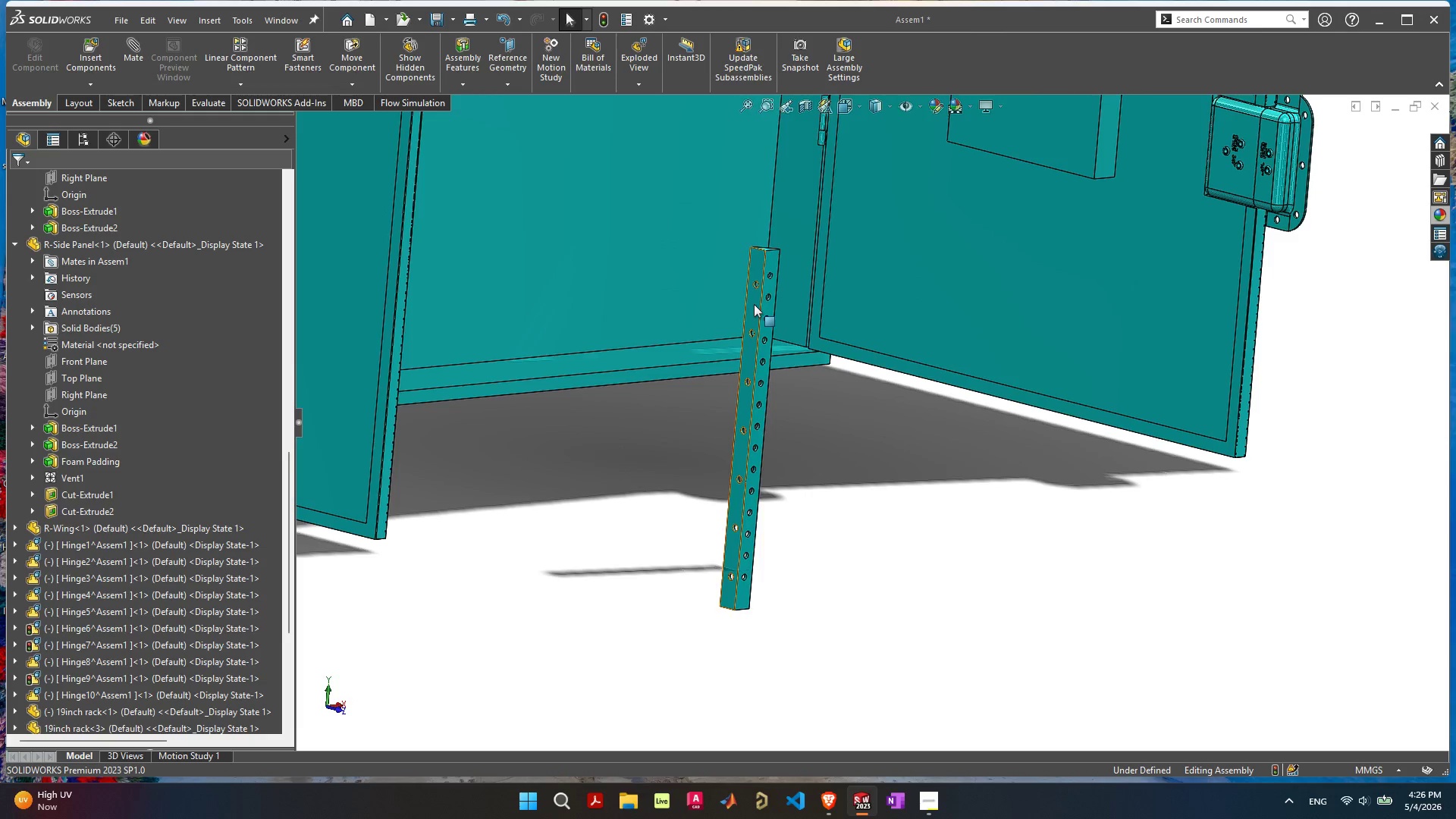 
left_click([754, 305])
 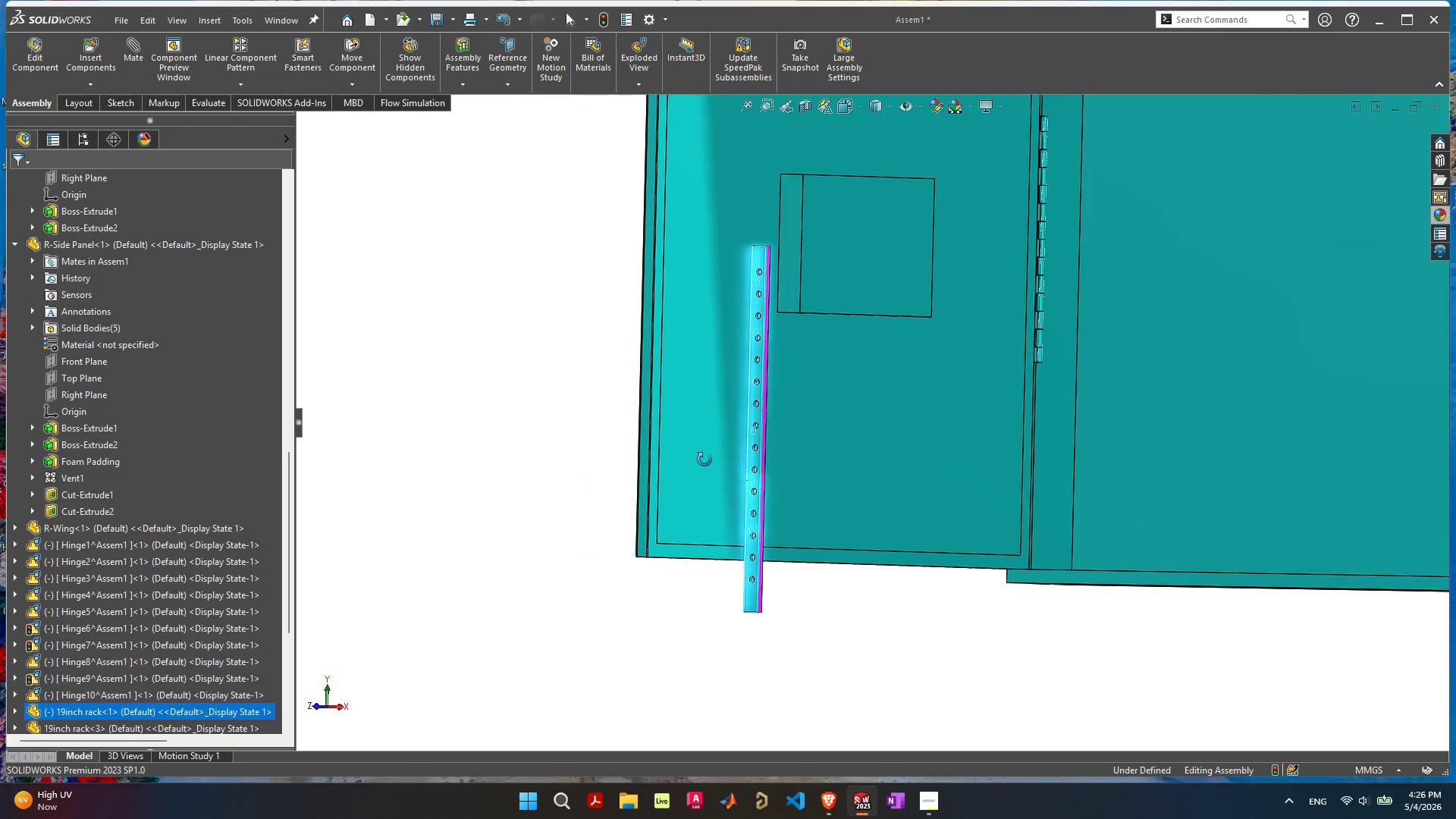 
hold_key(key=ShiftLeft, duration=0.55)
left_click([722, 377])
 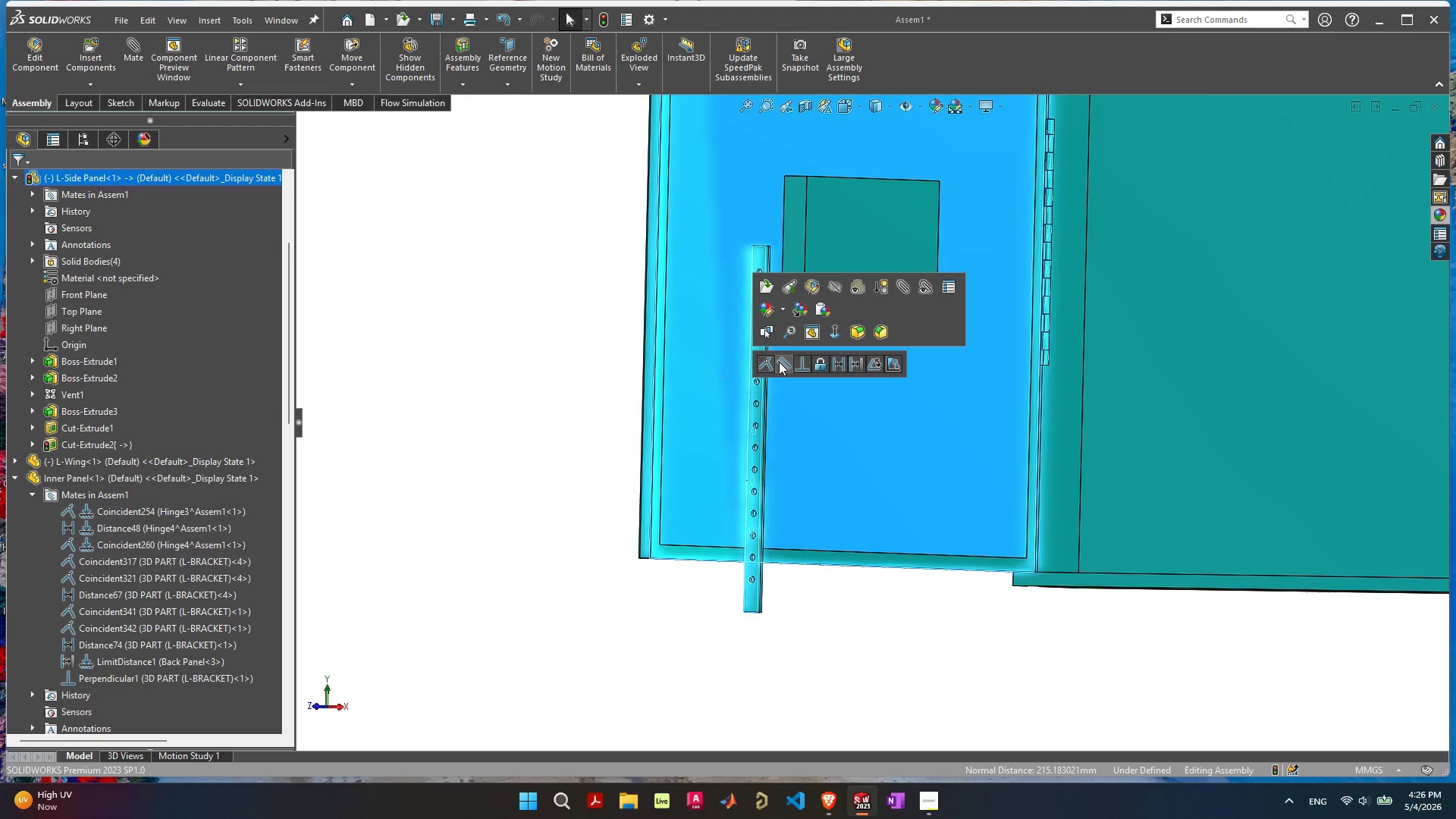 
left_click([773, 364])
 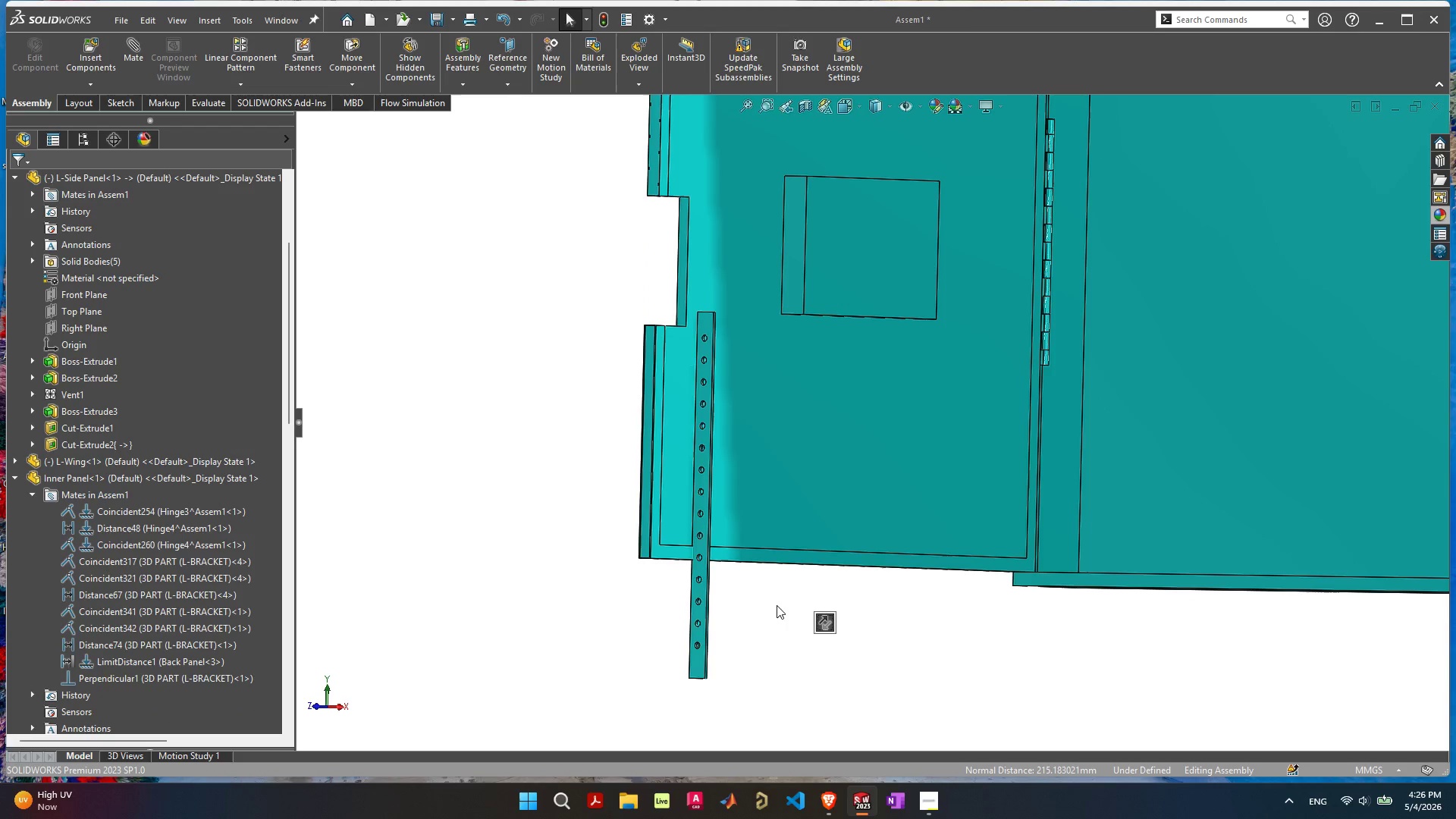 
scroll: coordinate [805, 526], scroll_direction: down, amount: 8.0
 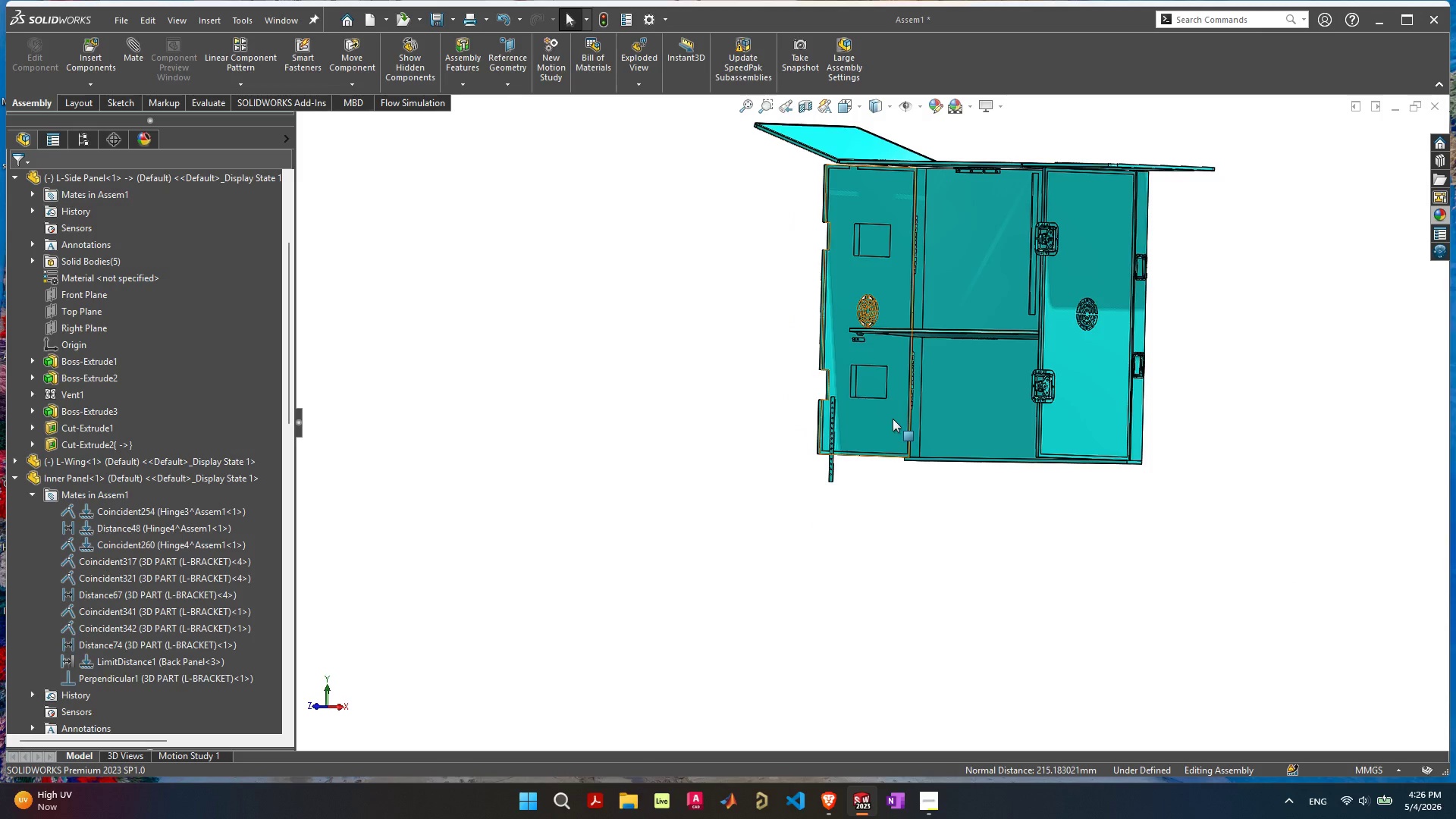 
hold_key(key=ControlLeft, duration=0.38)
 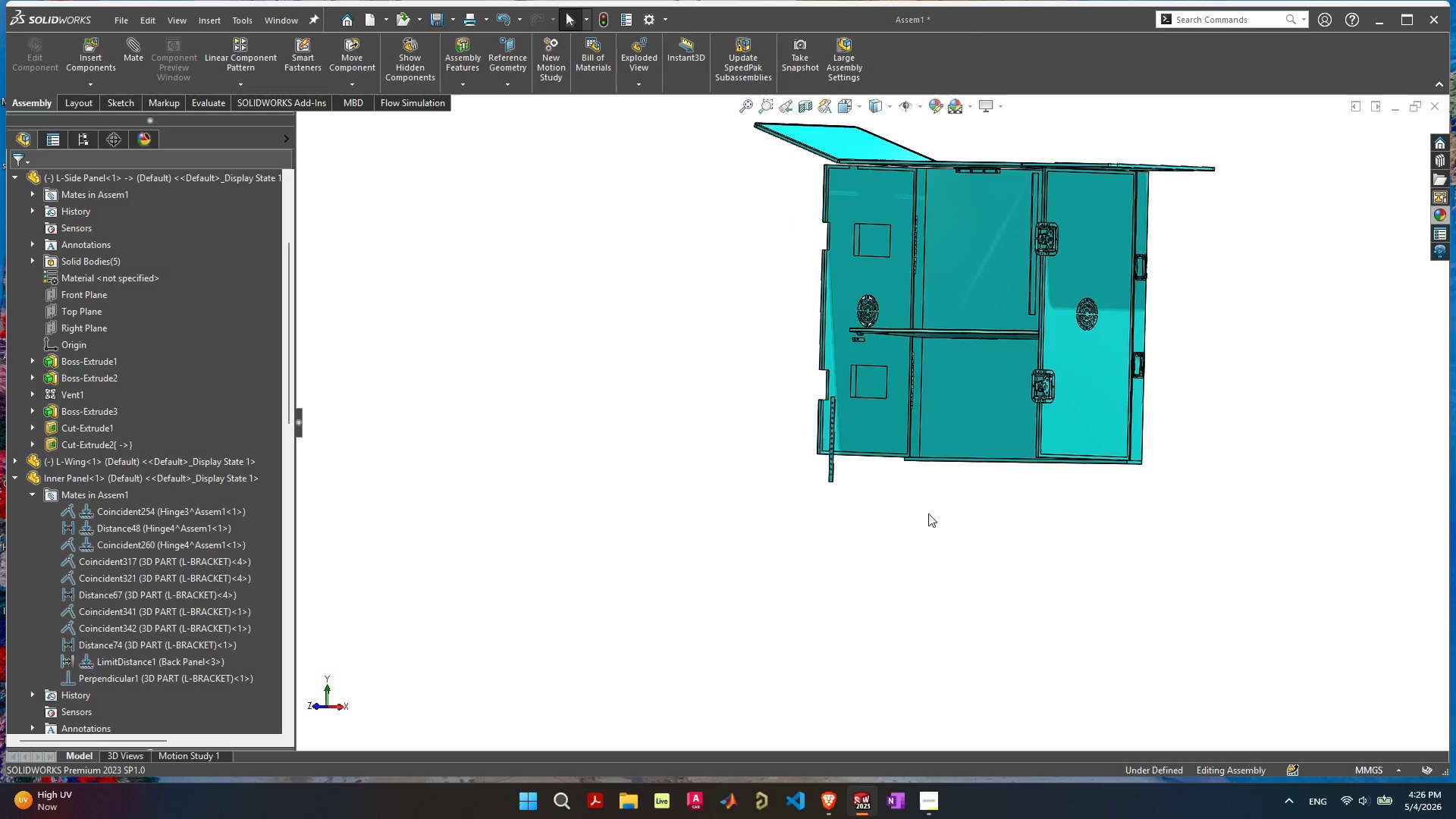 
left_click([928, 513])
 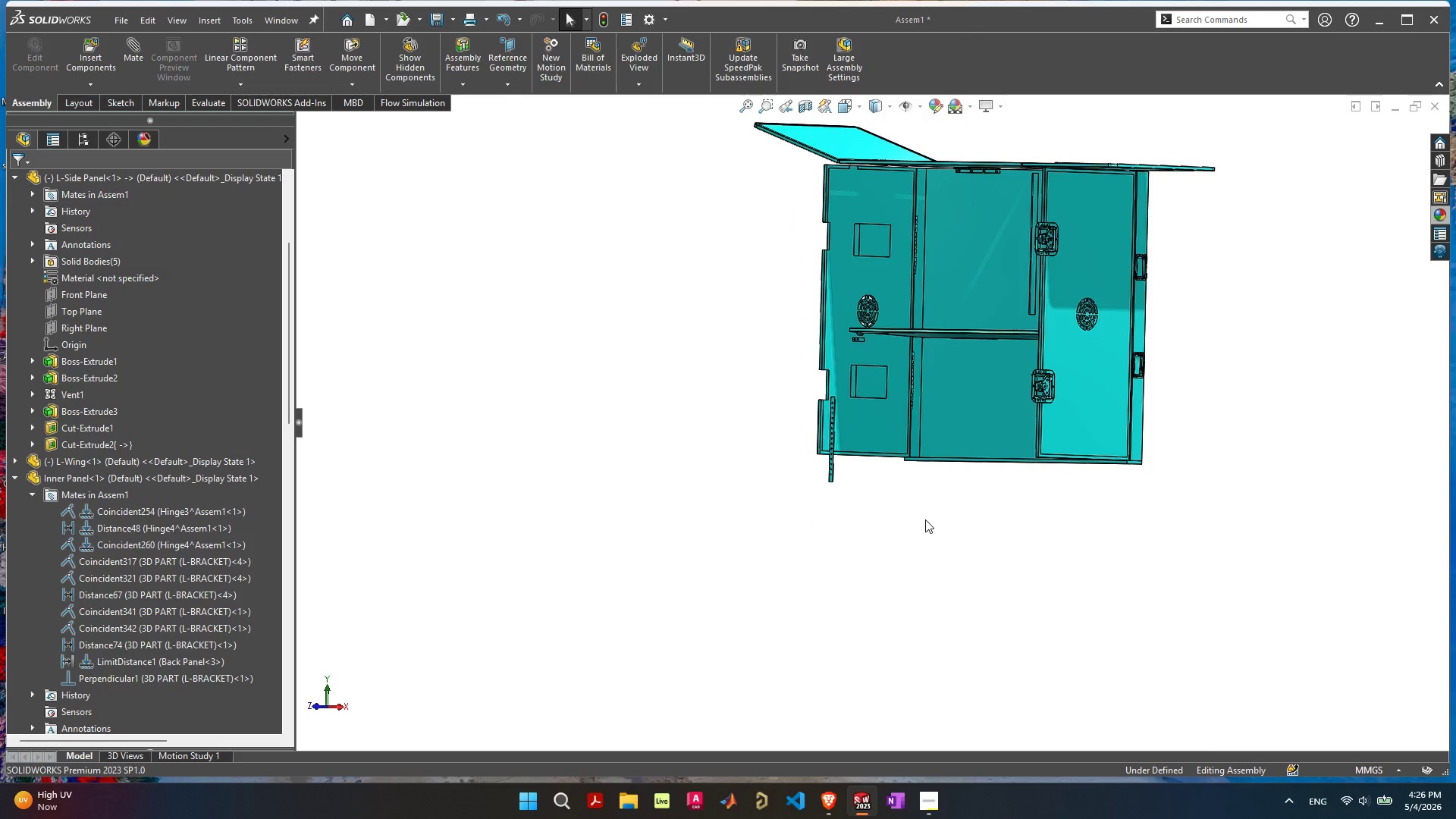 
key(Control+ControlLeft)
 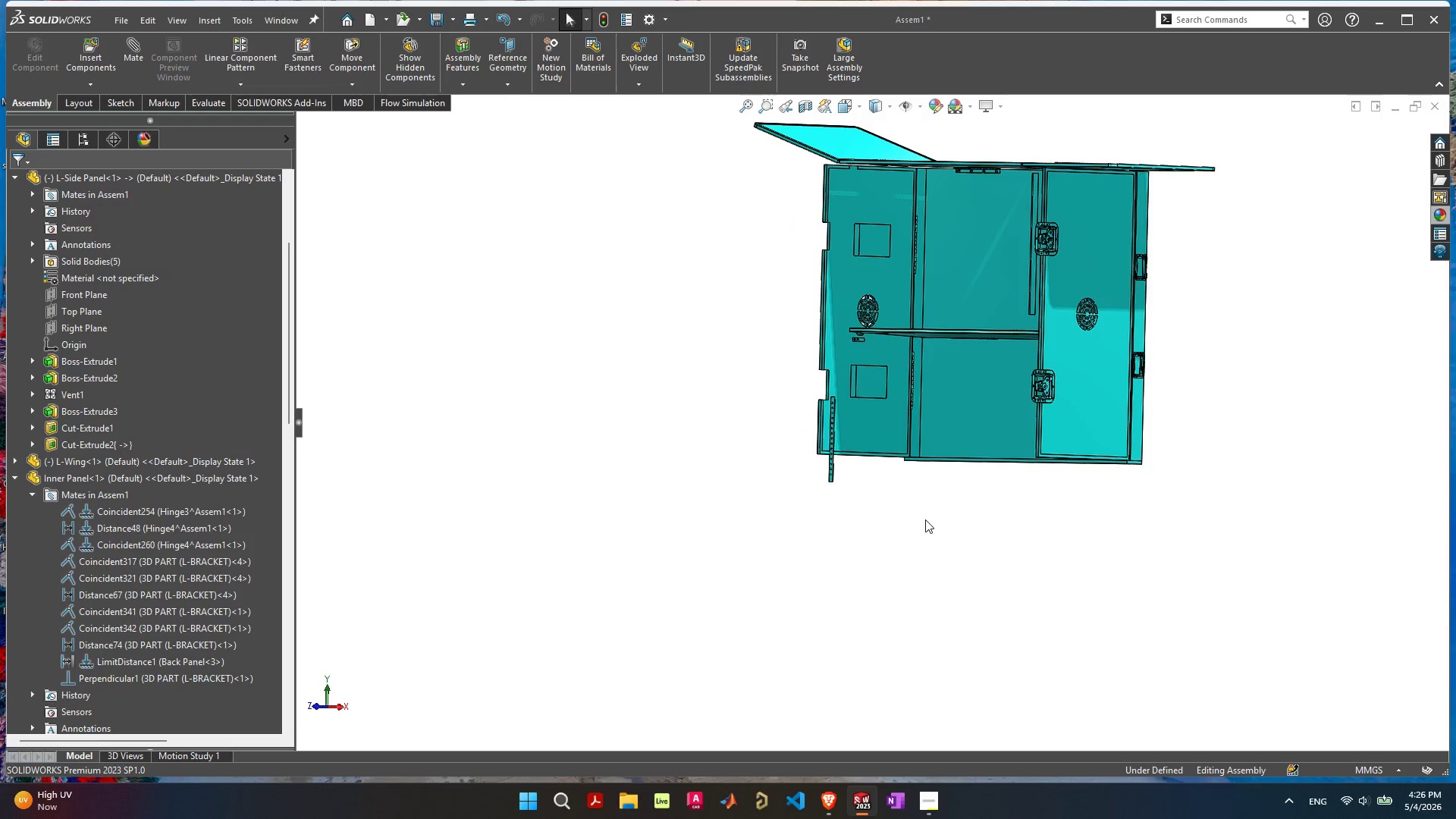 
key(Control+Z)
 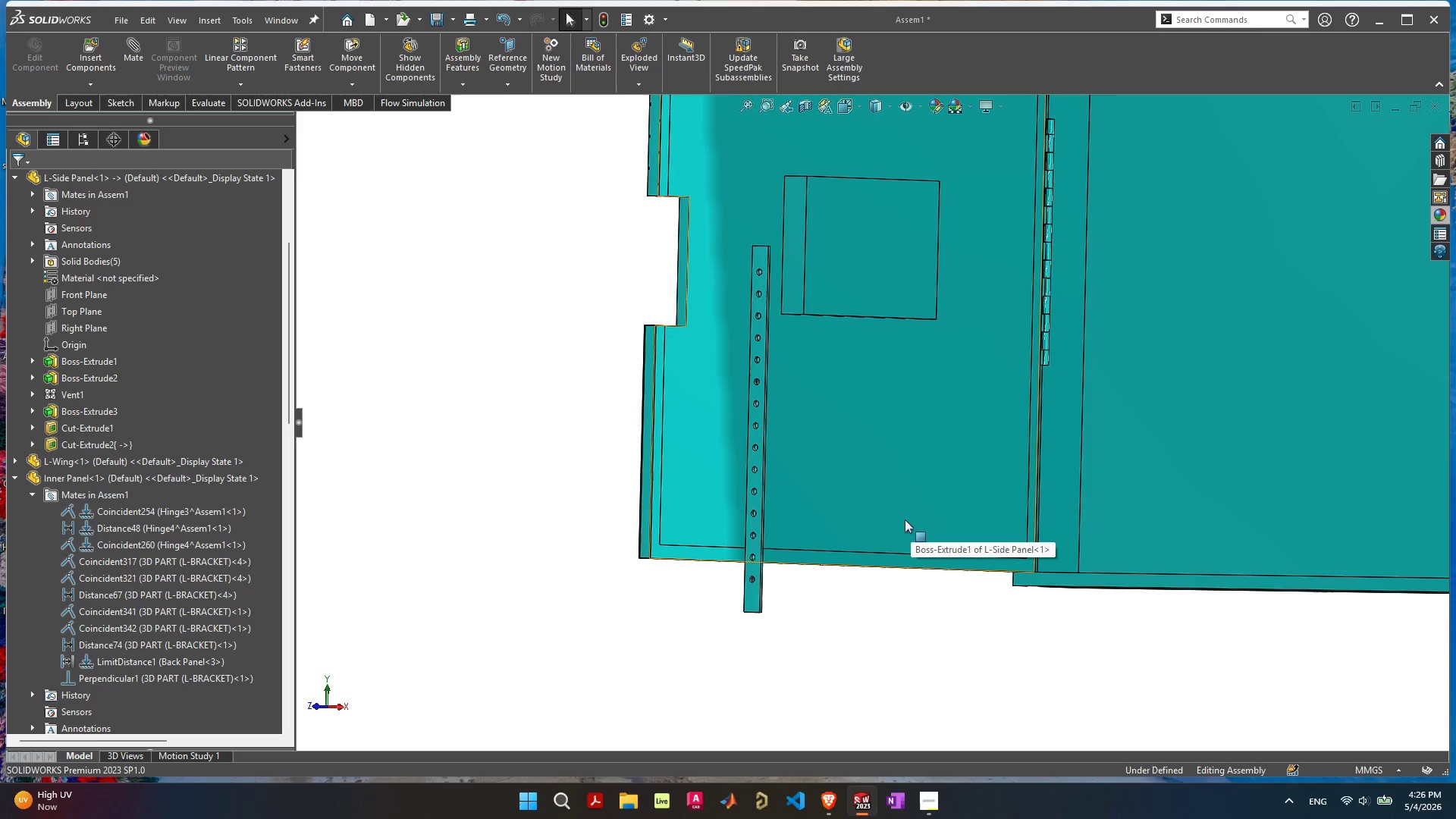 
scroll: coordinate [767, 522], scroll_direction: down, amount: 3.0
 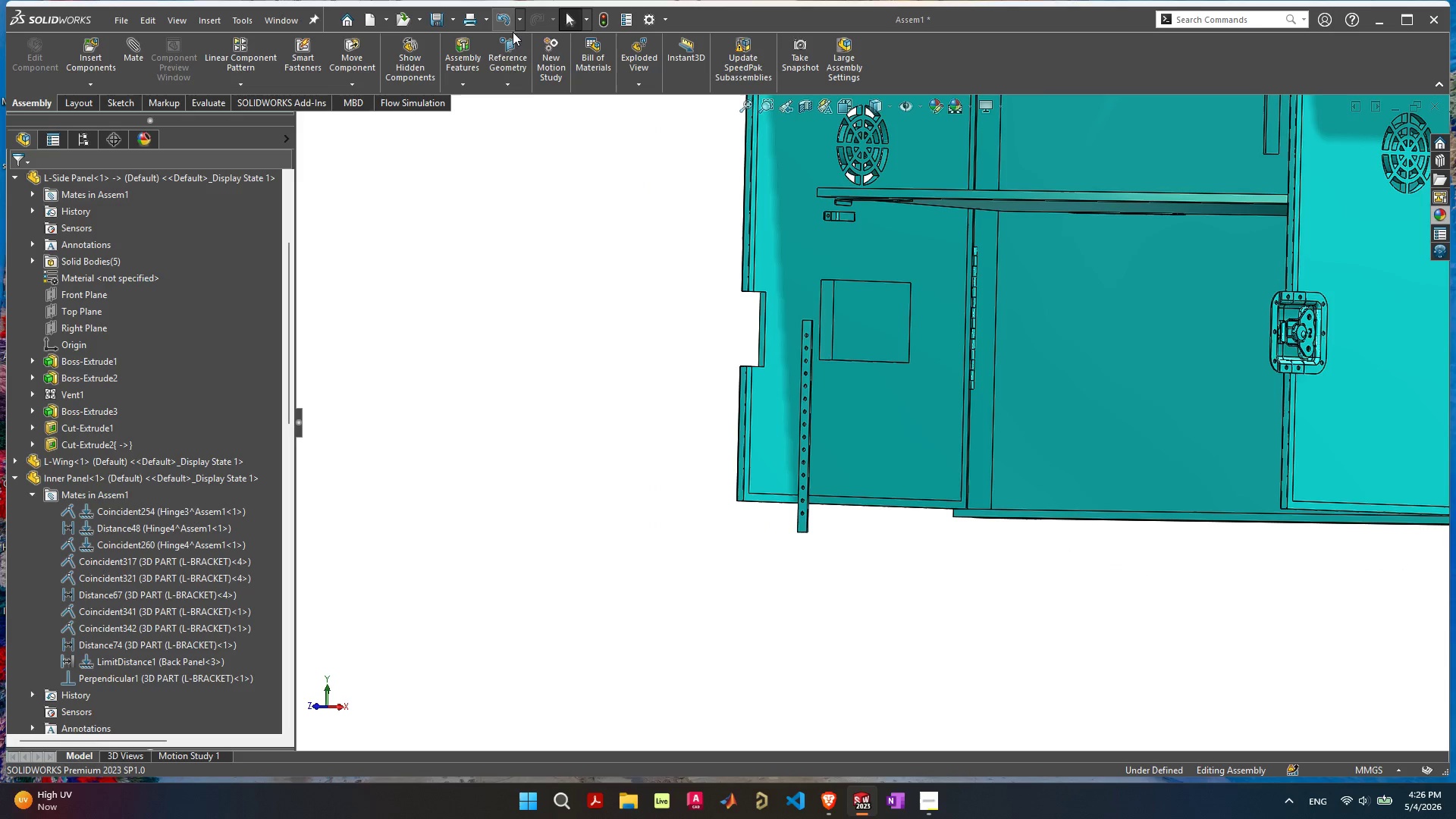 
left_click([505, 14])
 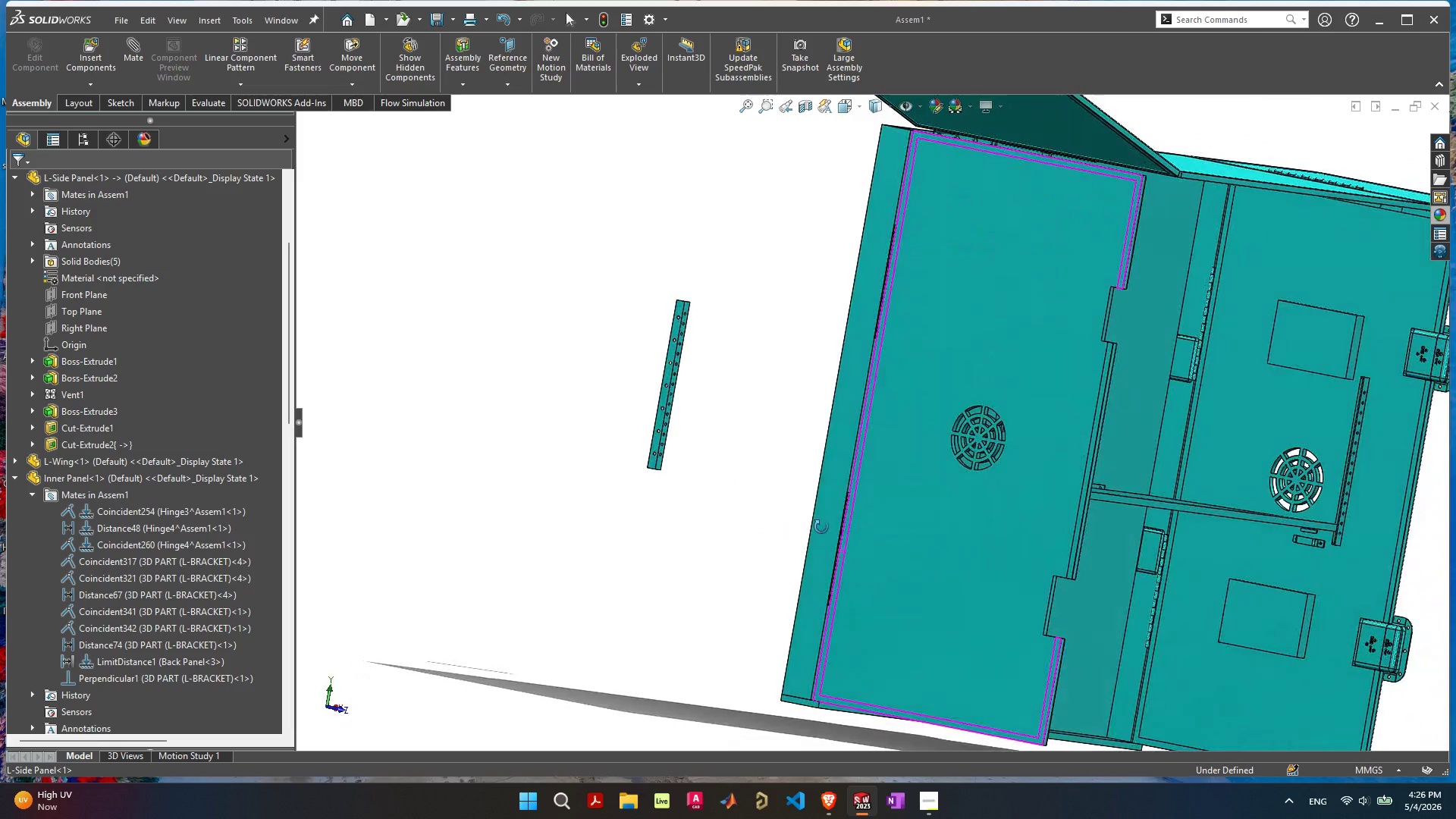 
wait(12.62)
 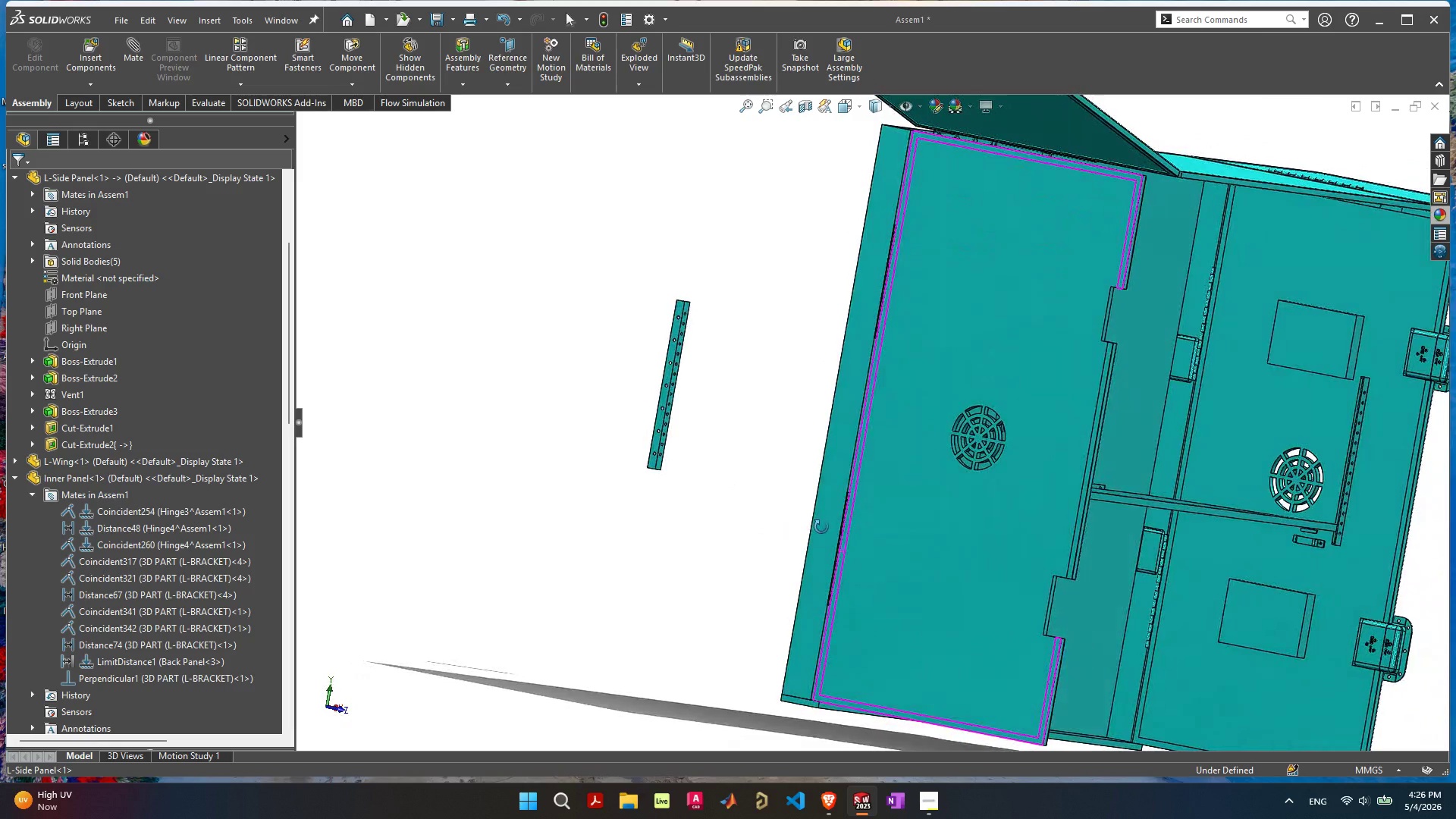 
left_click_drag(start_coordinate=[644, 372], to_coordinate=[1261, 621])
 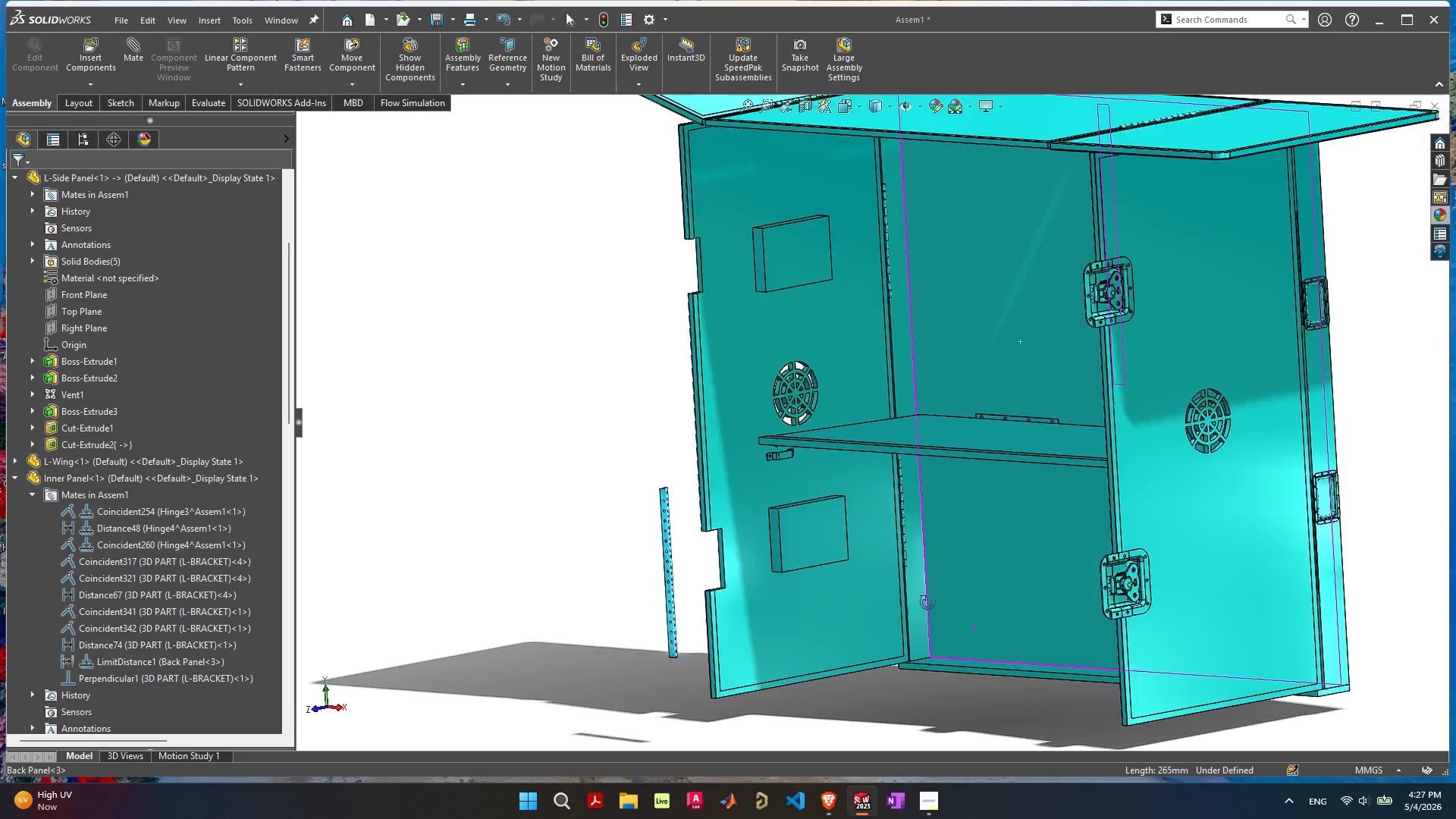 
wait(5.77)
 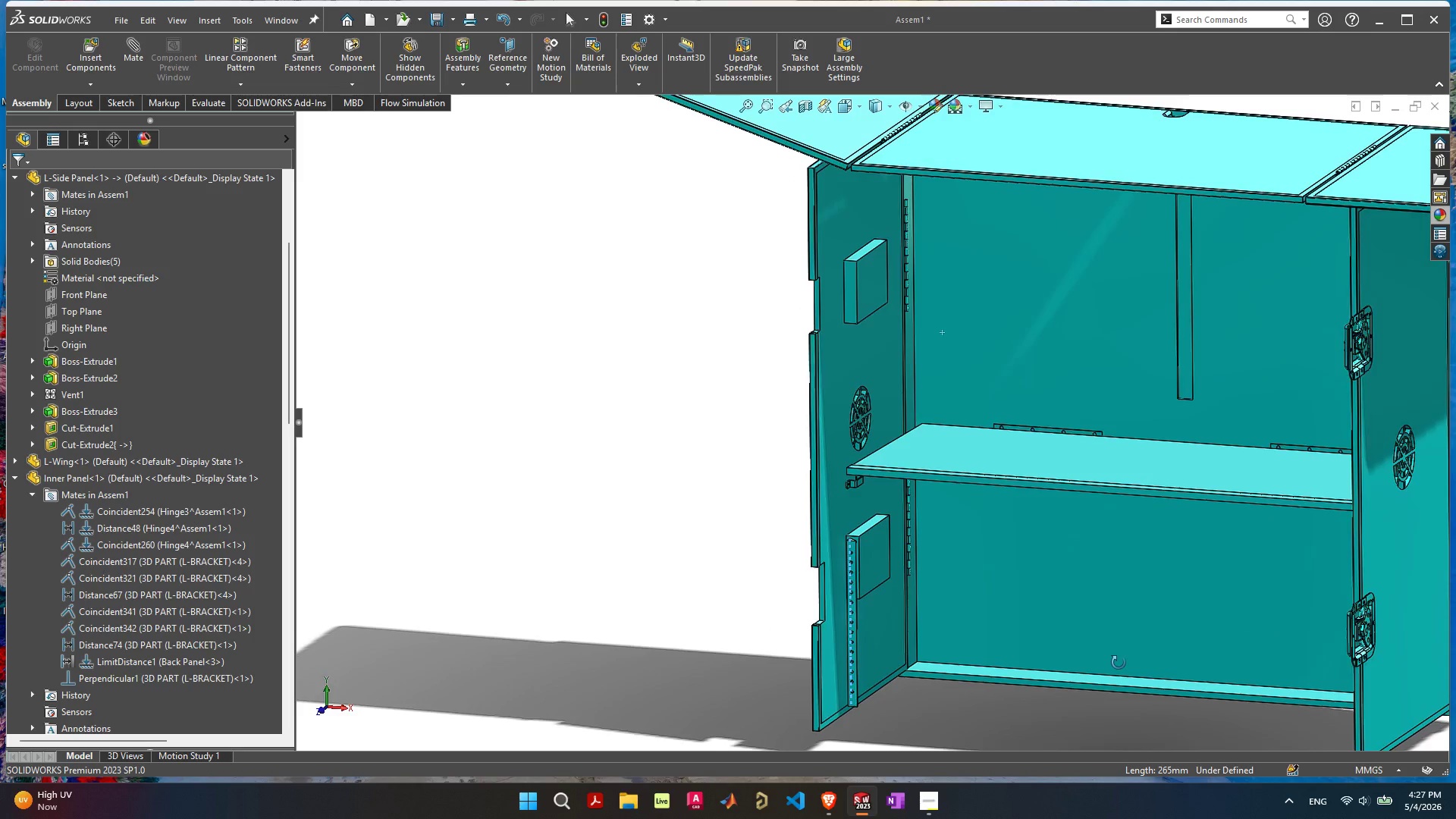 
scroll: coordinate [969, 601], scroll_direction: up, amount: 1.0
 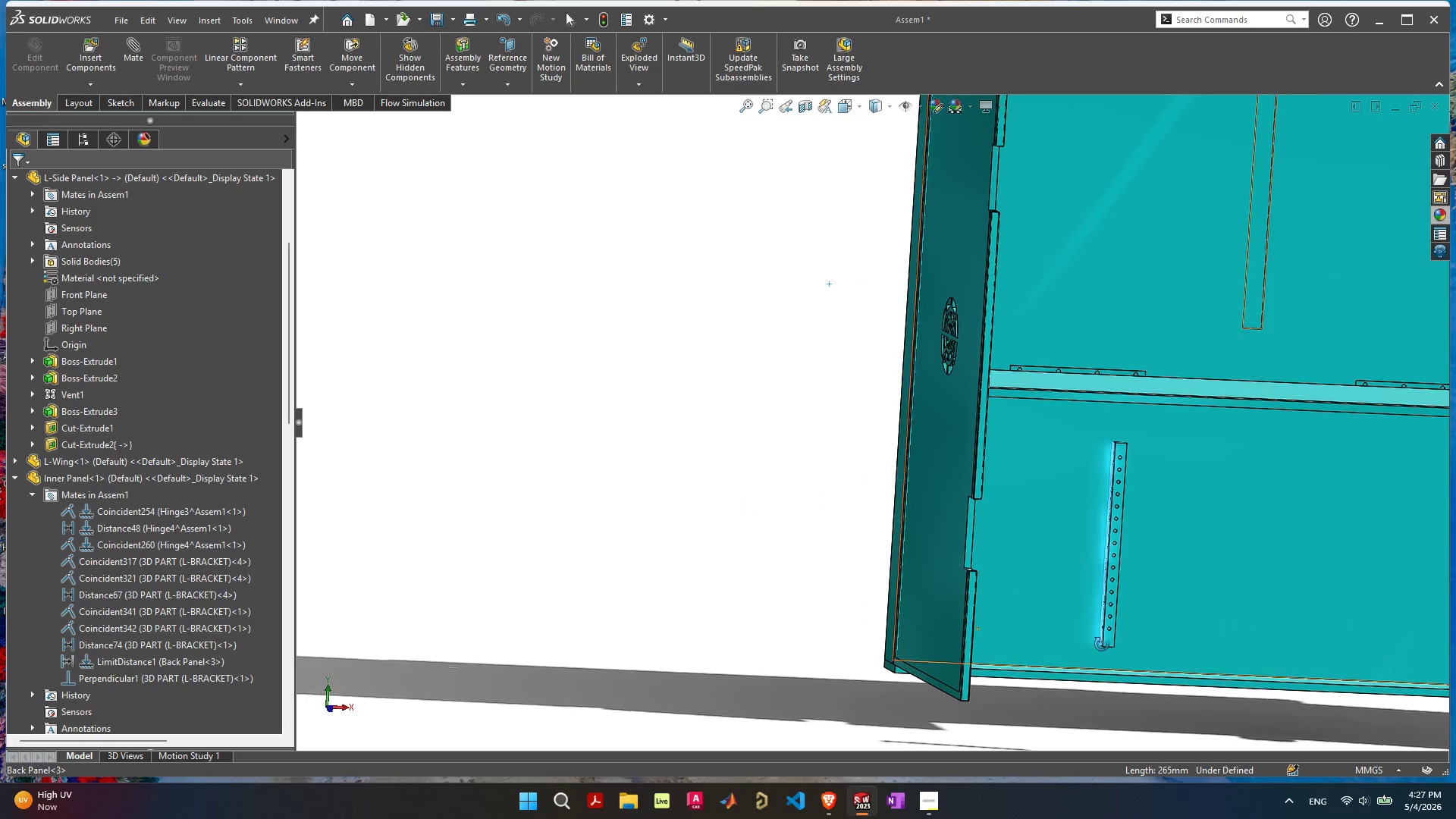 
left_click([1097, 706])
 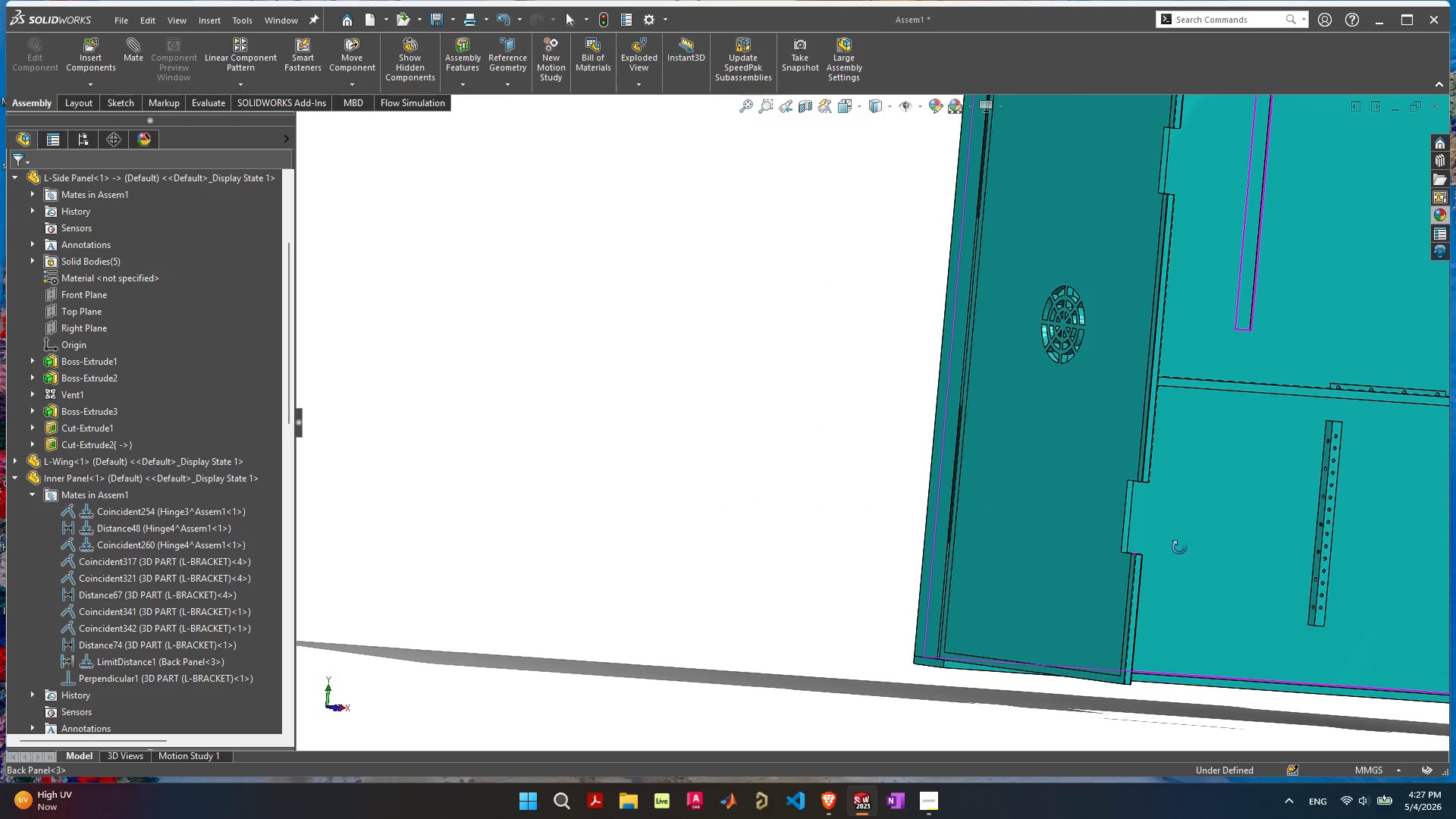 
scroll: coordinate [1279, 513], scroll_direction: up, amount: 9.0
 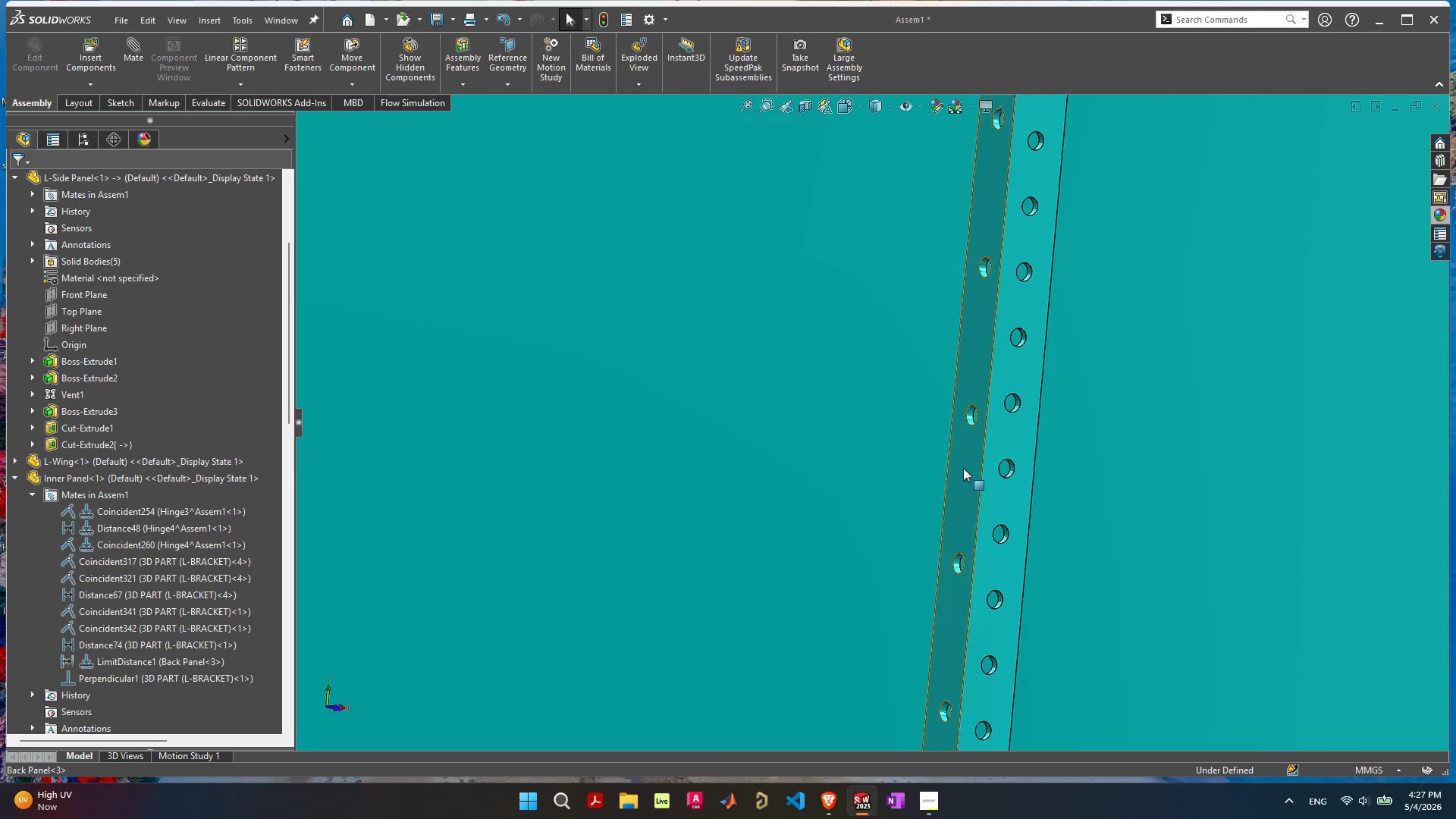 
left_click([963, 468])
 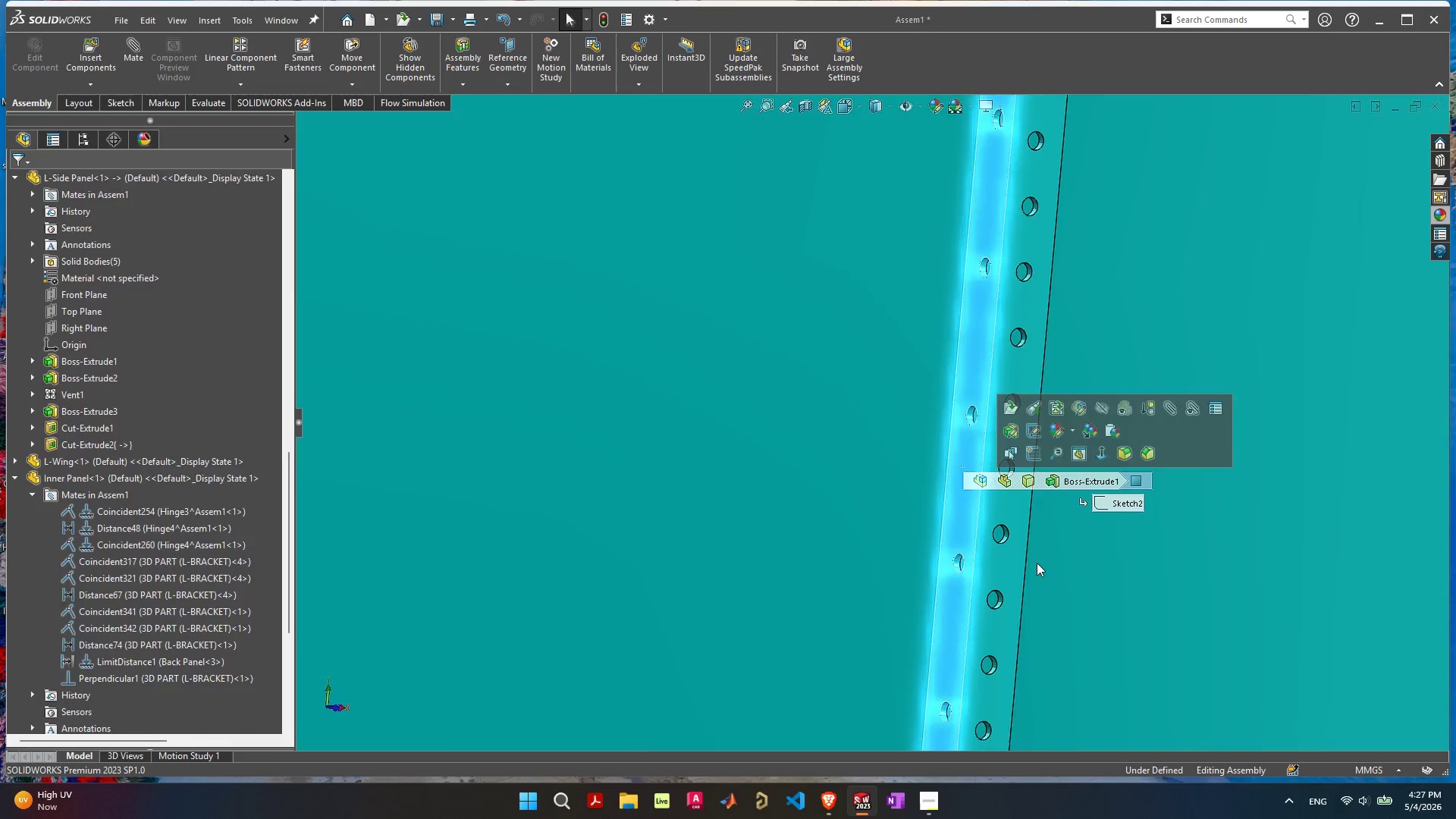 
scroll: coordinate [555, 524], scroll_direction: down, amount: 12.0
 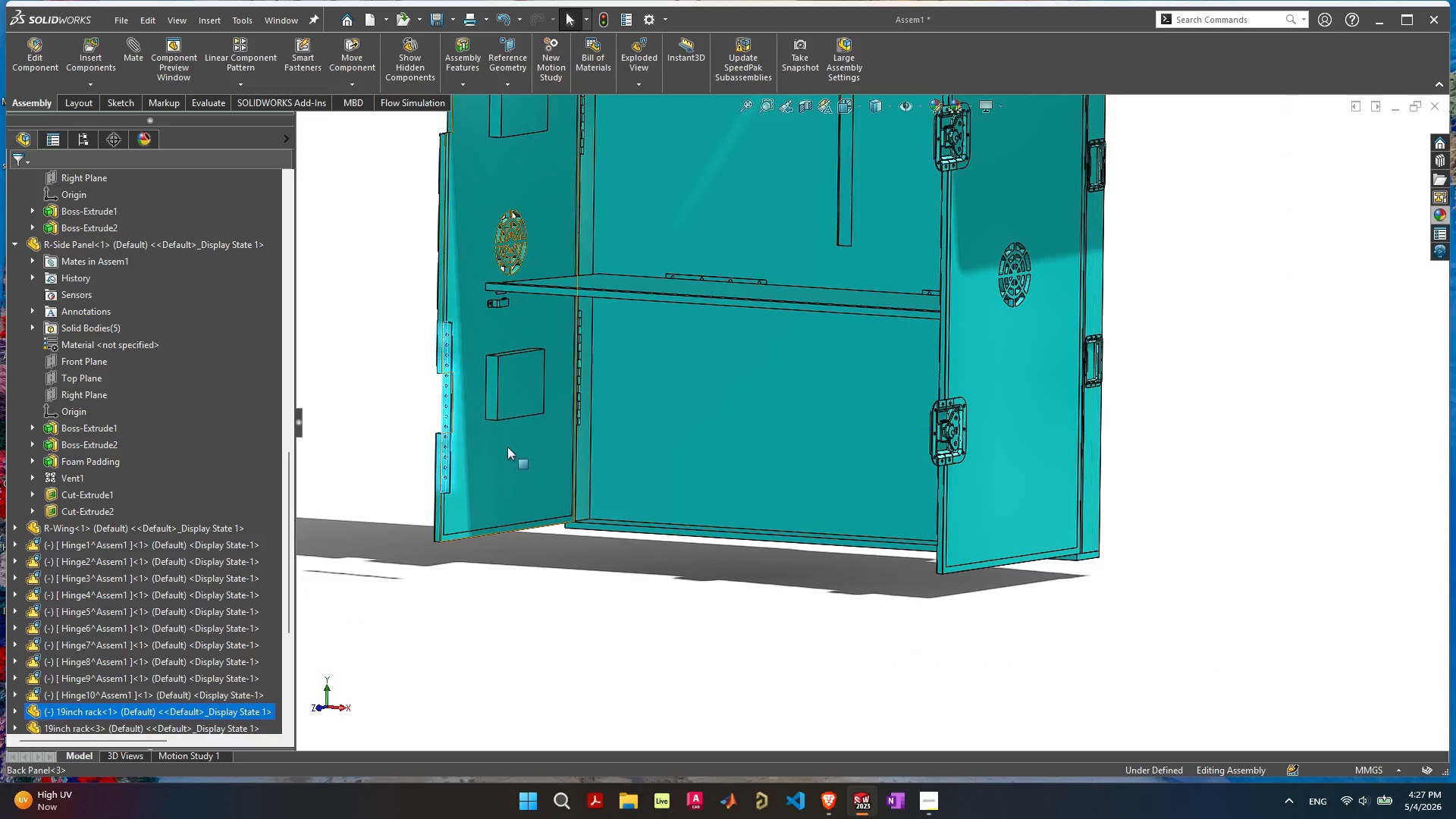 
hold_key(key=ShiftLeft, duration=1.44)
left_click([469, 384])
 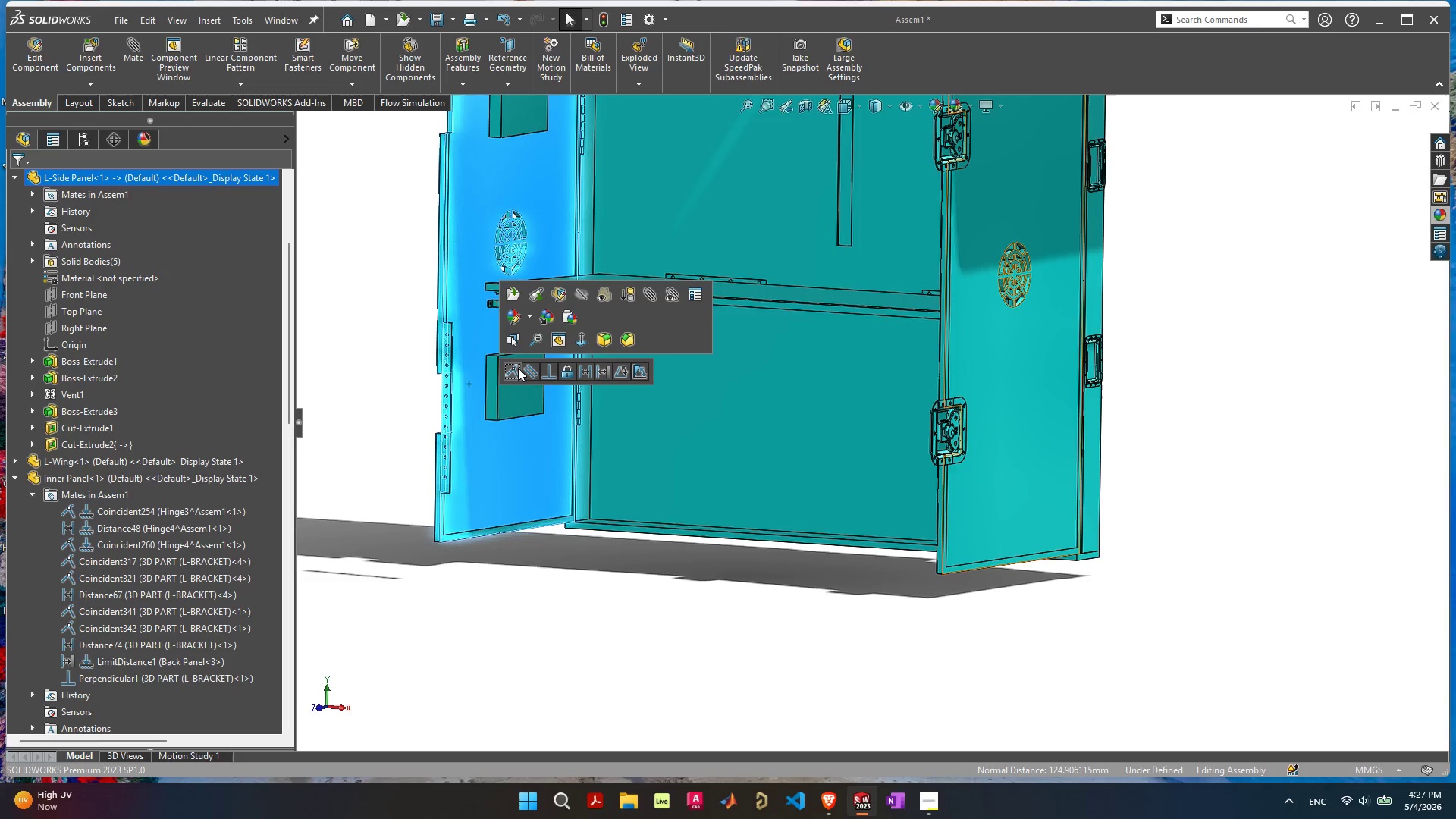 
left_click([518, 368])
 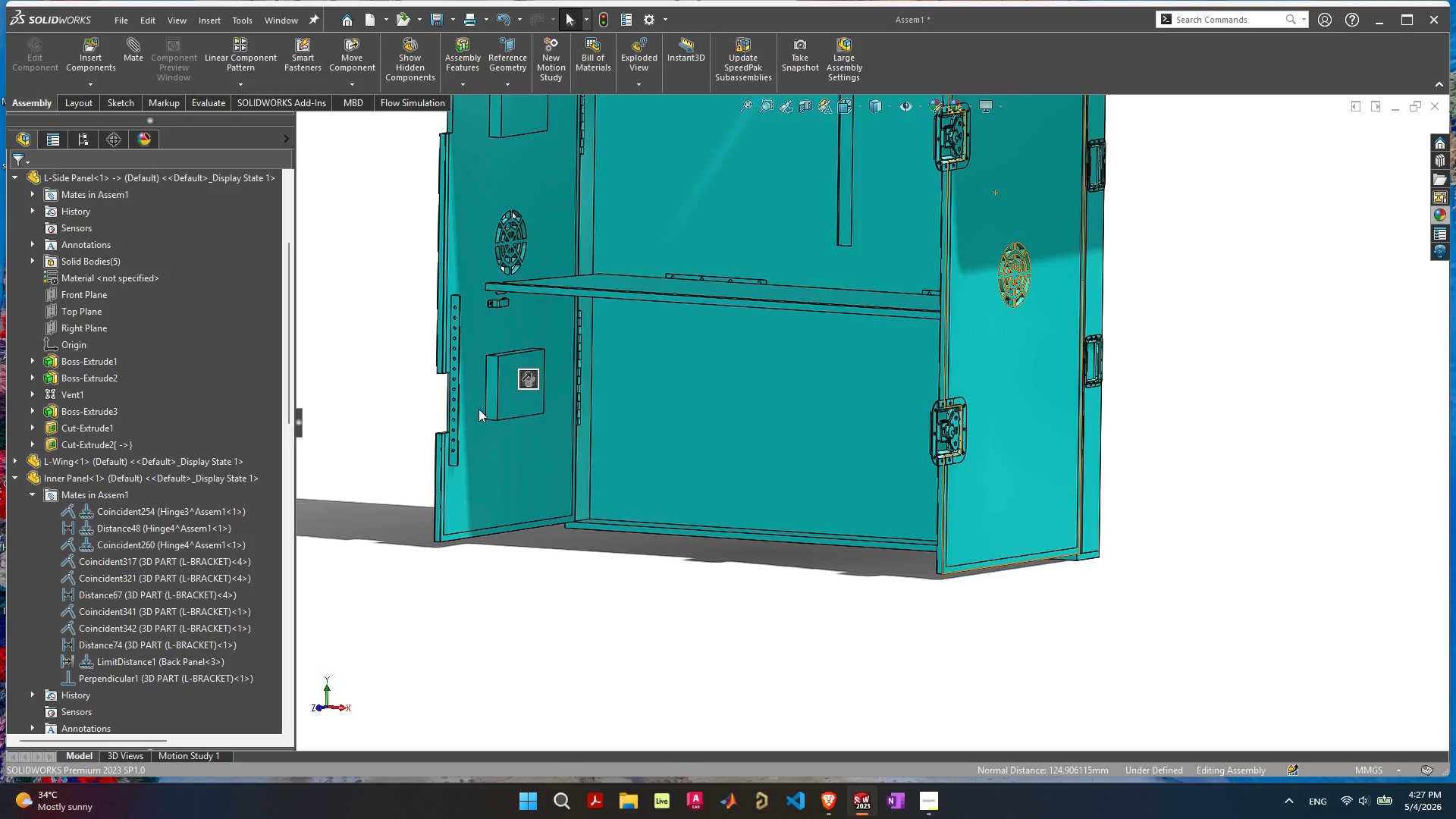 
scroll: coordinate [465, 390], scroll_direction: up, amount: 4.0
 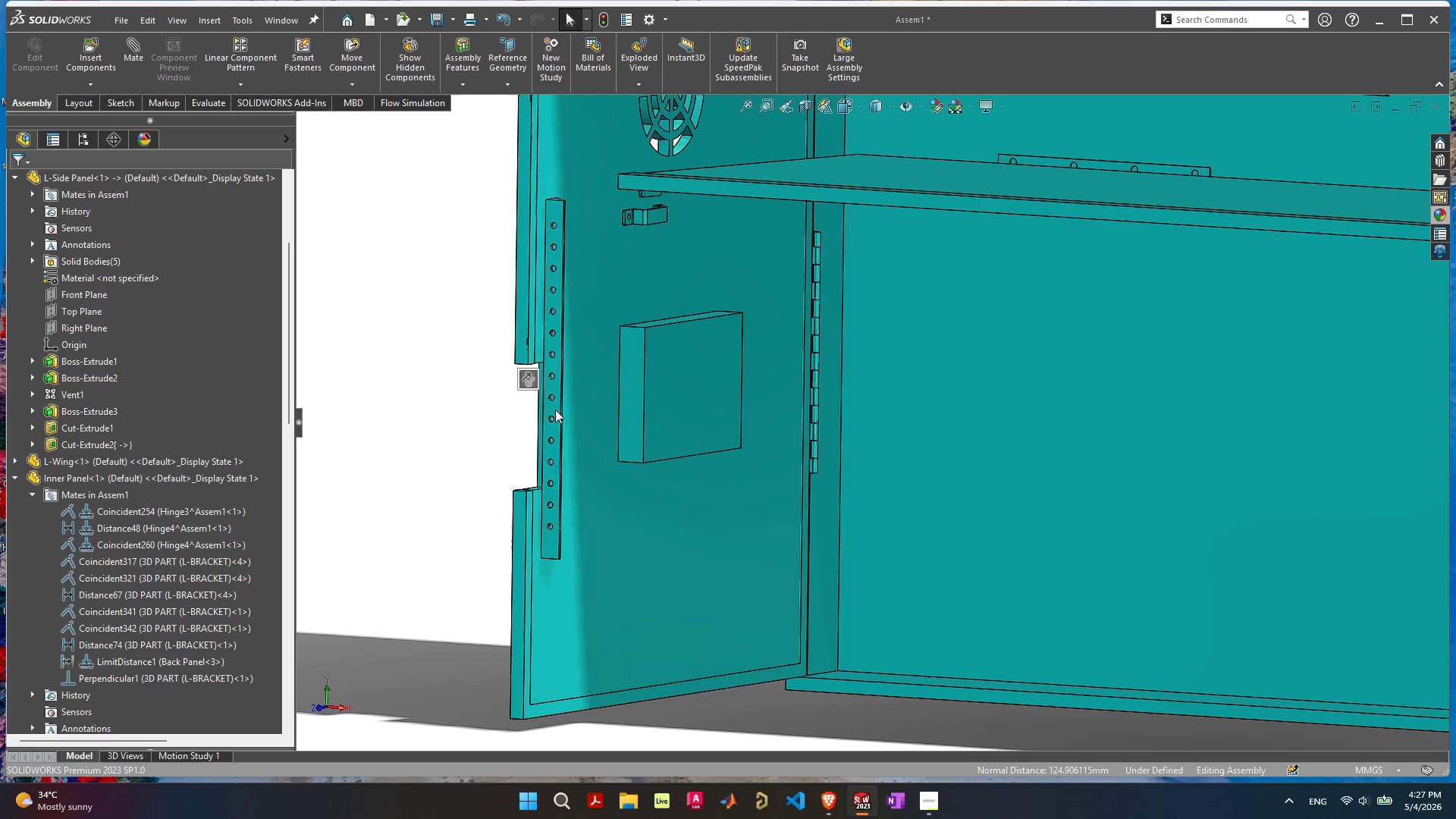 
left_click_drag(start_coordinate=[555, 410], to_coordinate=[620, 358])
 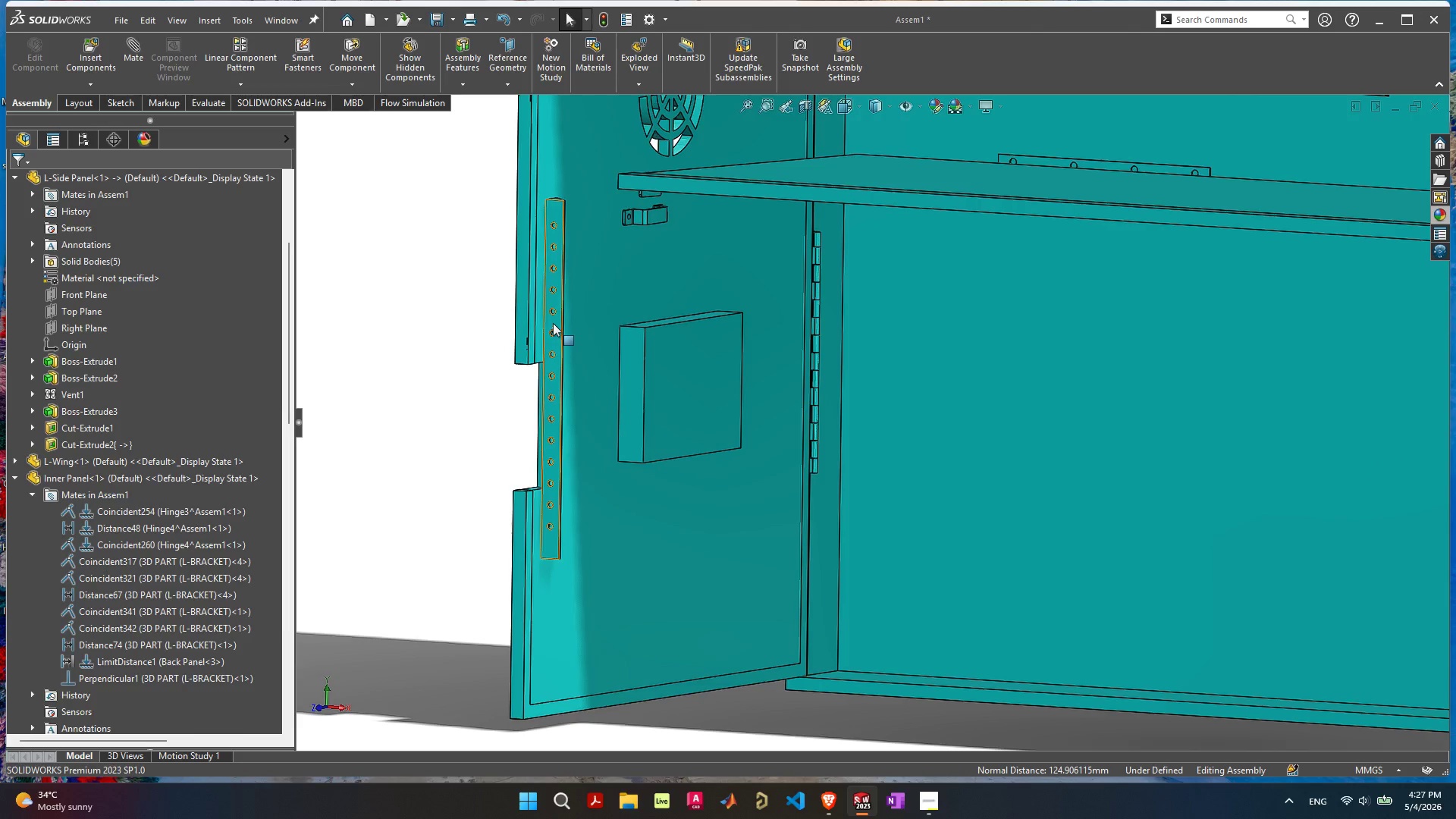 
left_click_drag(start_coordinate=[553, 323], to_coordinate=[593, 298])
 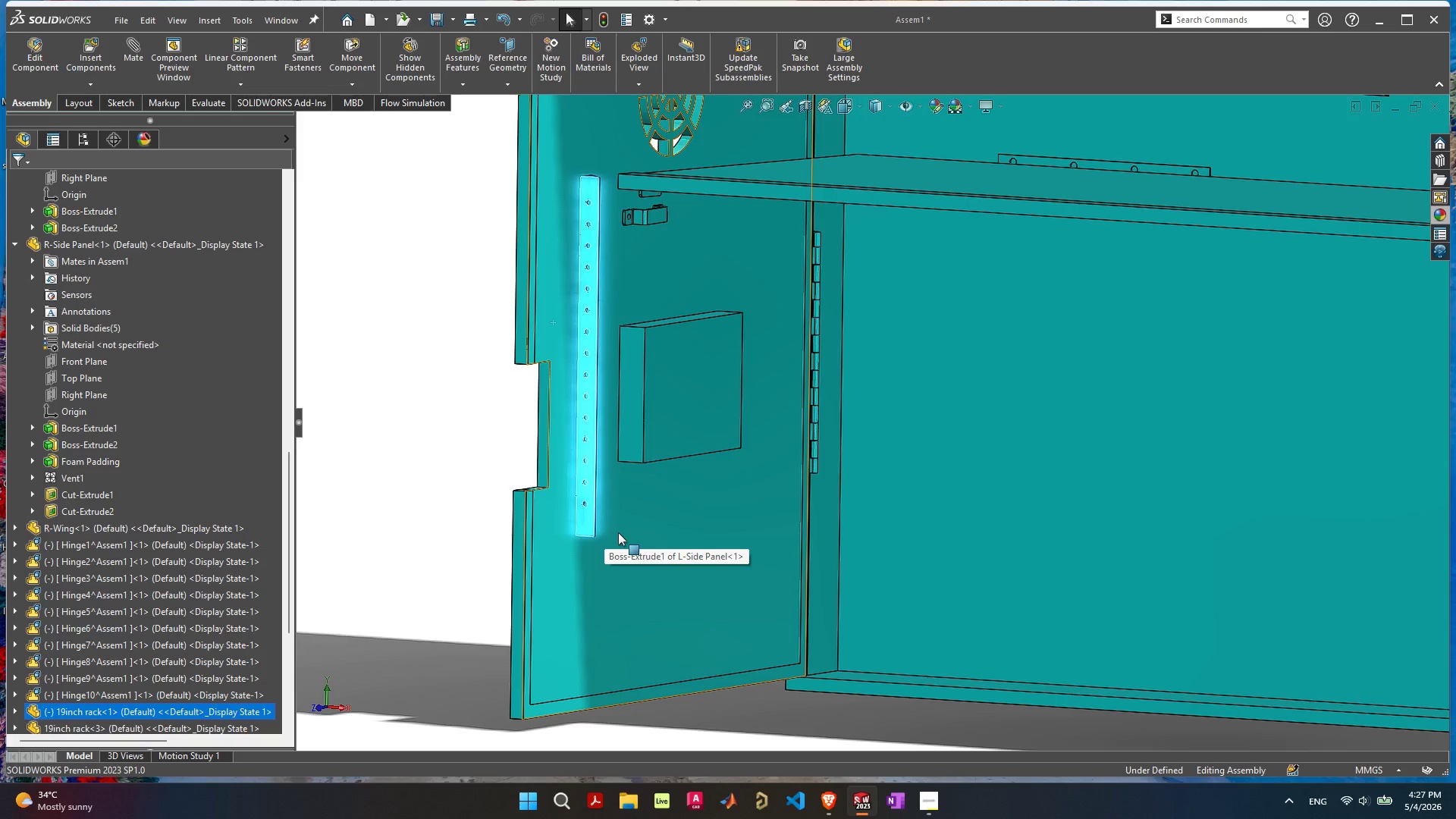 
wait(11.55)
 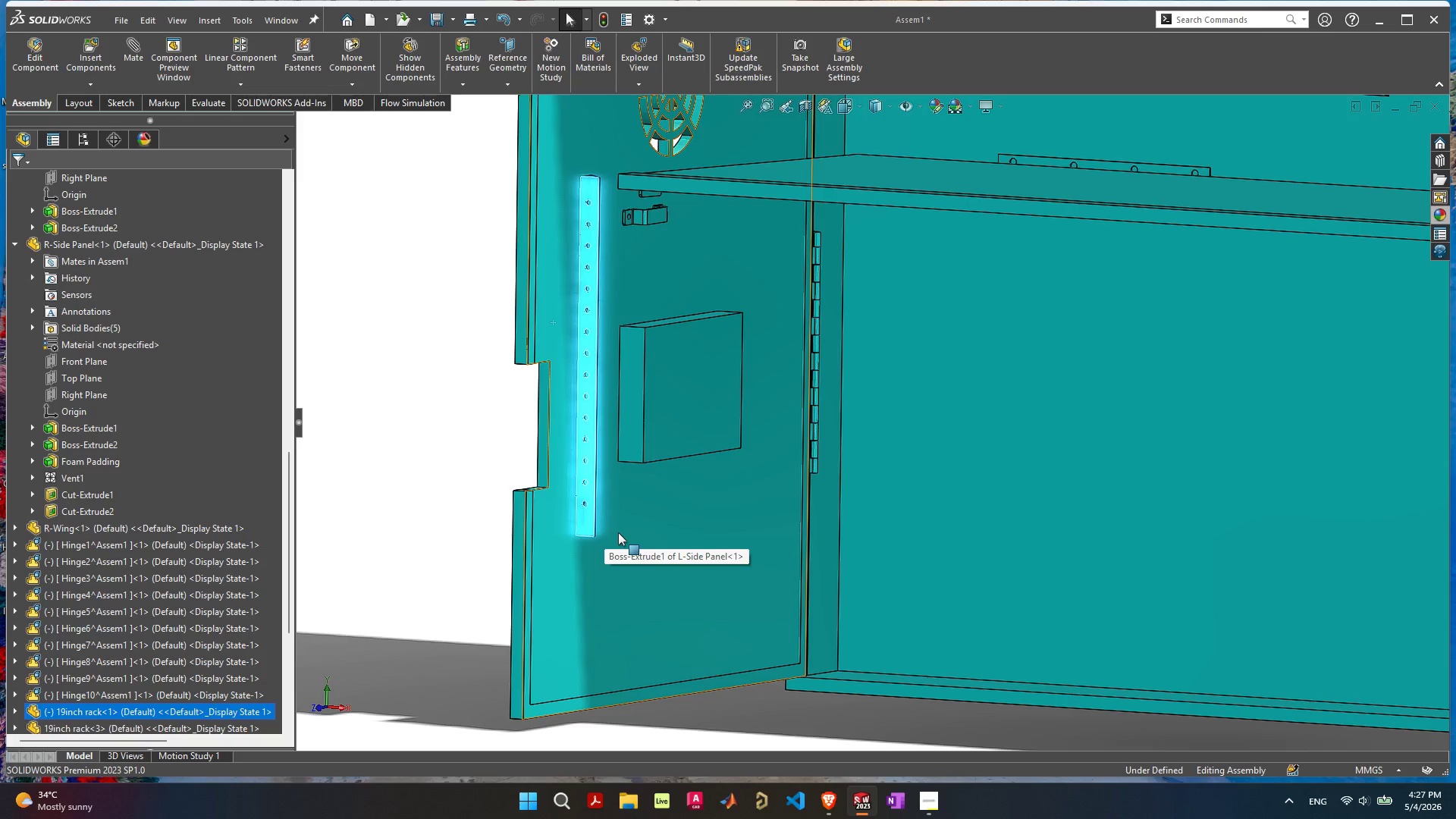 
left_click_drag(start_coordinate=[582, 519], to_coordinate=[598, 218])
 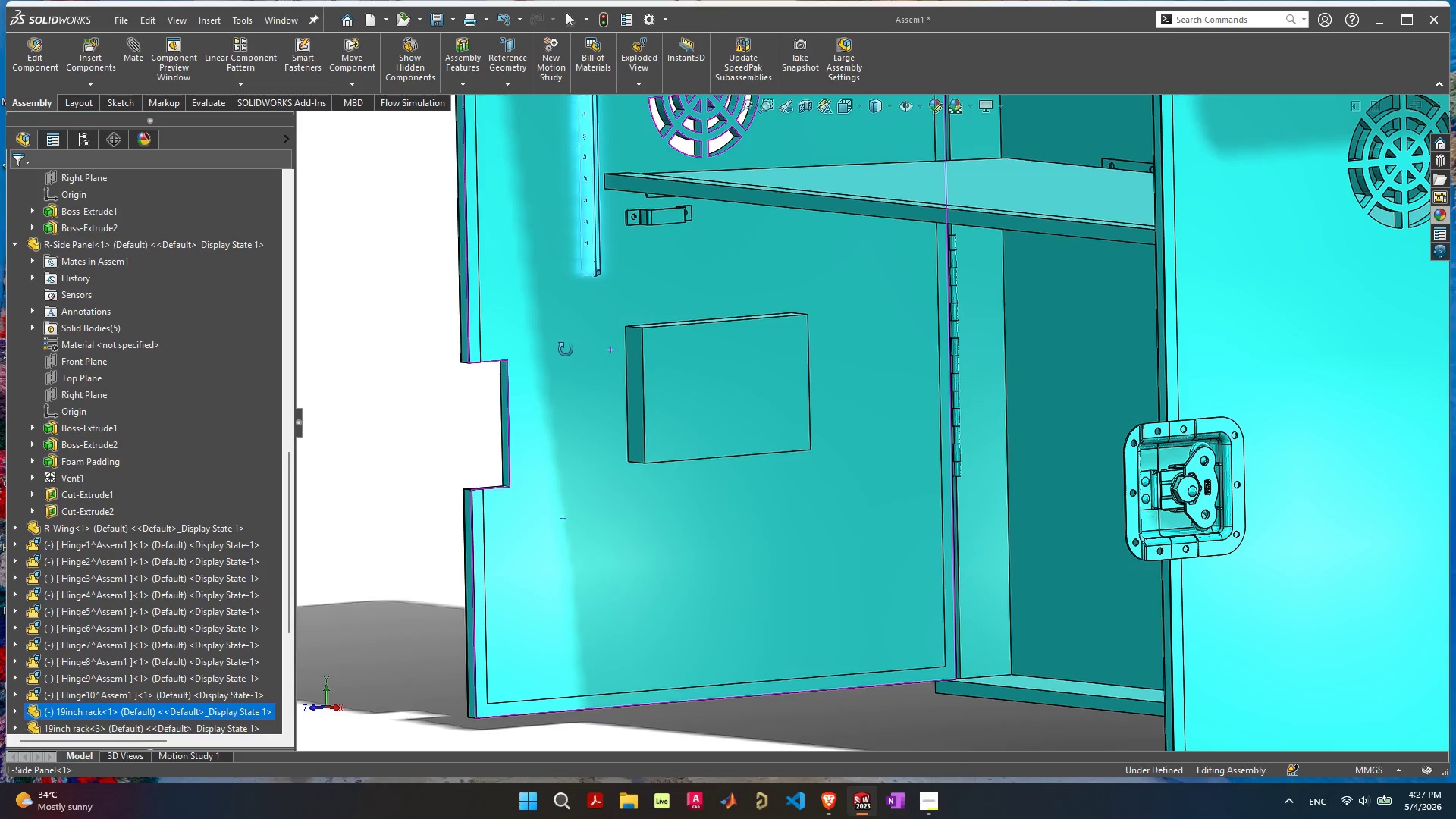 
scroll: coordinate [609, 267], scroll_direction: up, amount: 2.0
 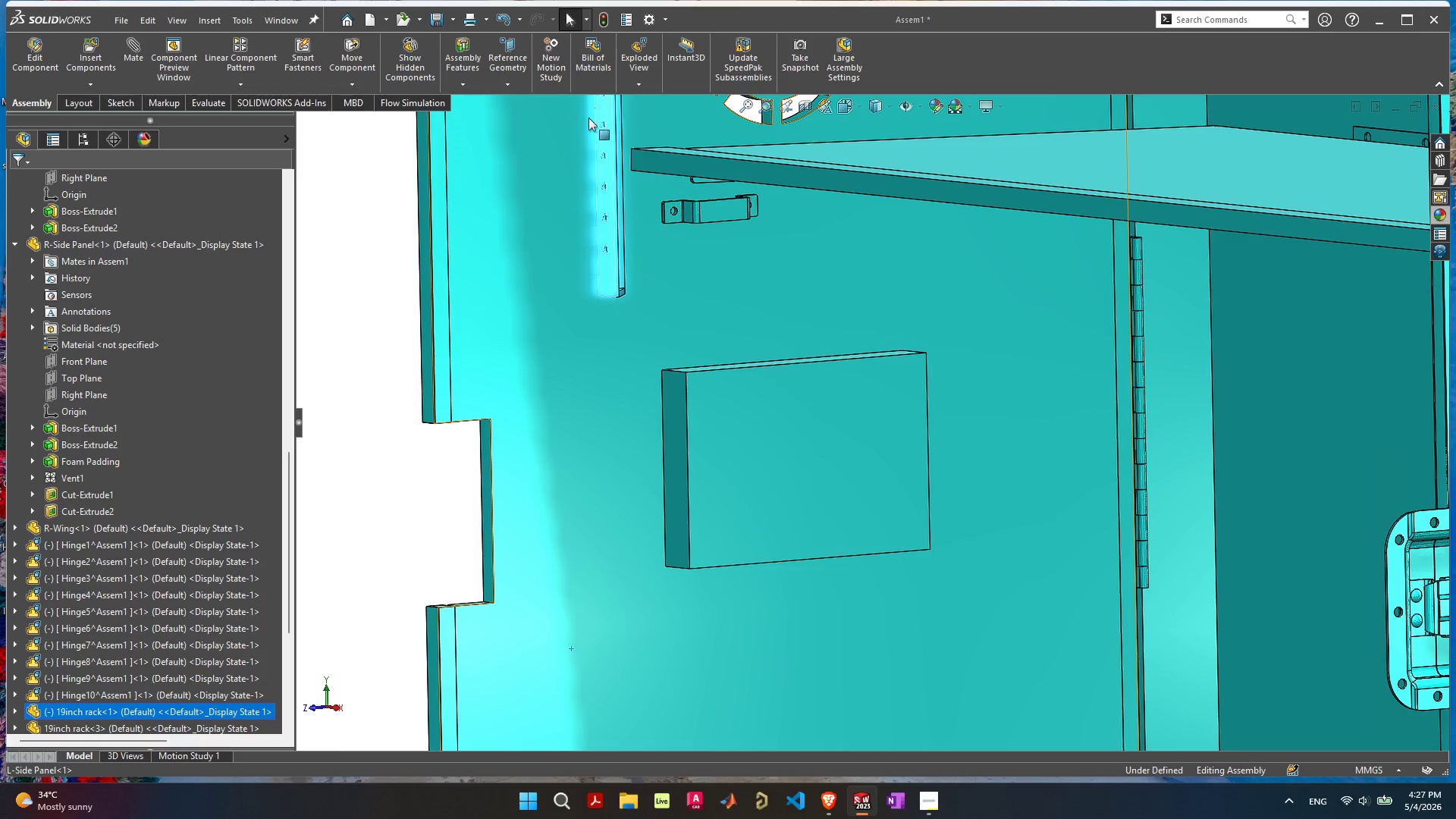 
mouse_move([600, 44])
 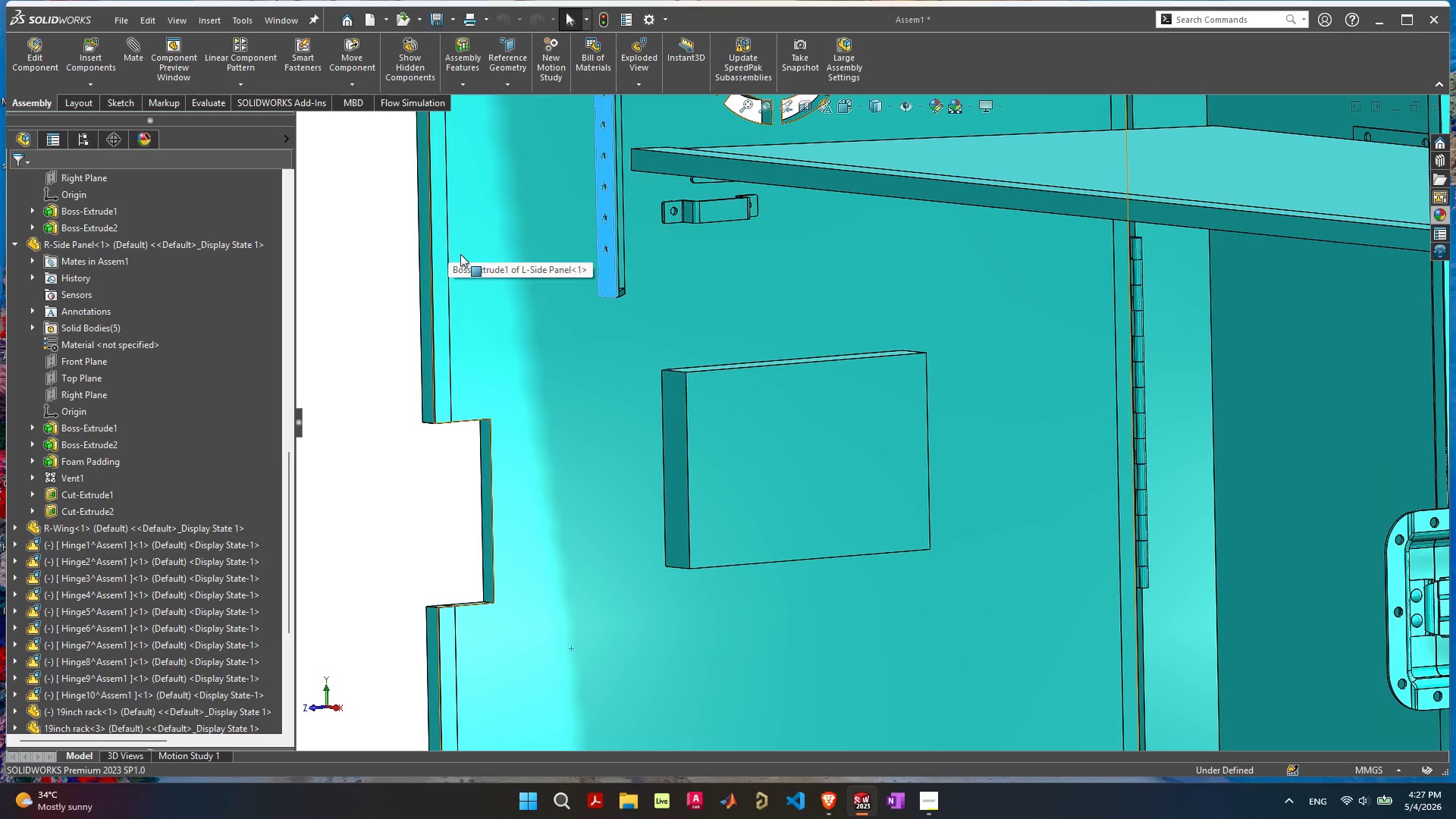 
wait(5.7)
 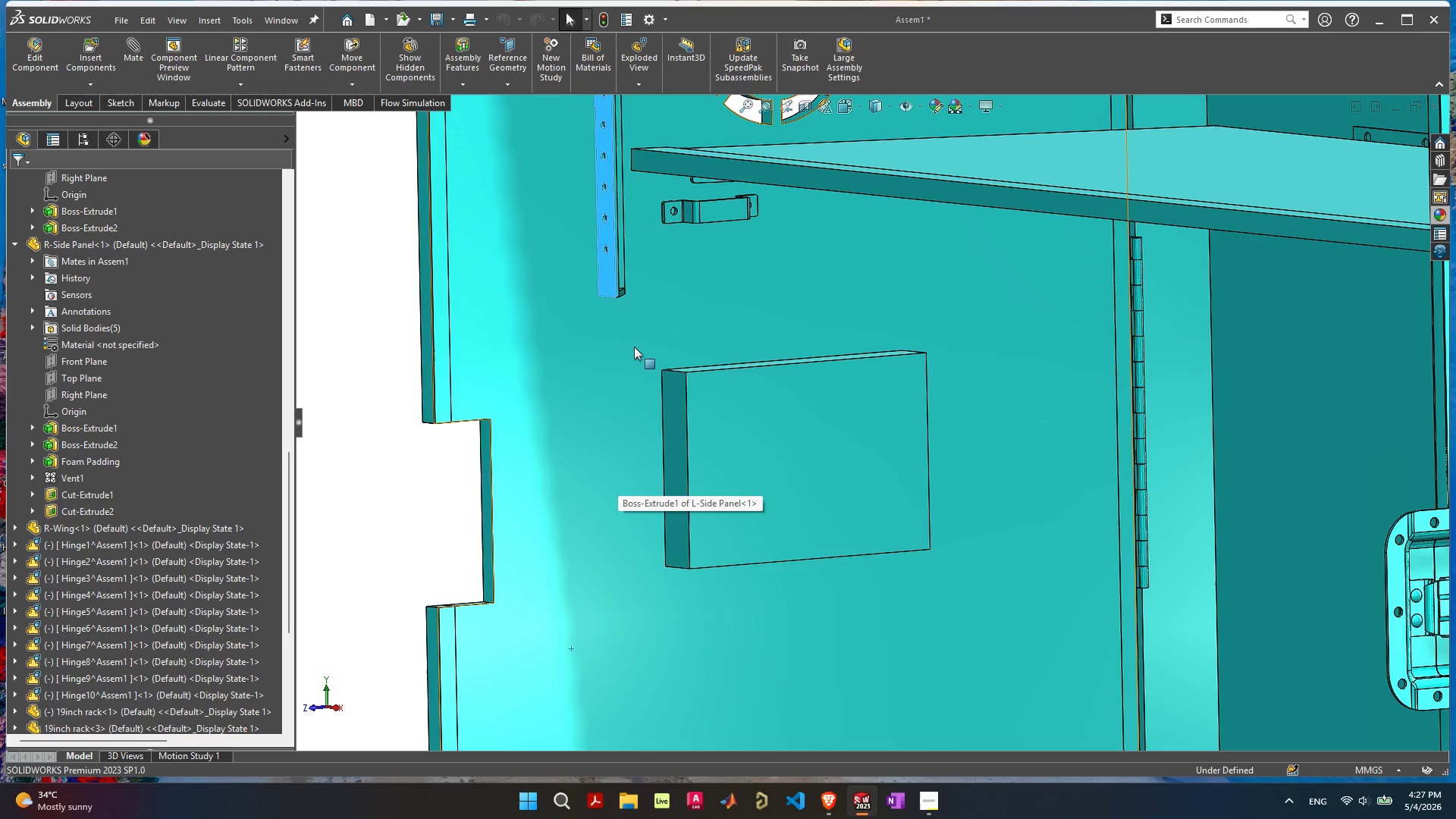 
scroll: coordinate [615, 392], scroll_direction: down, amount: 7.0
 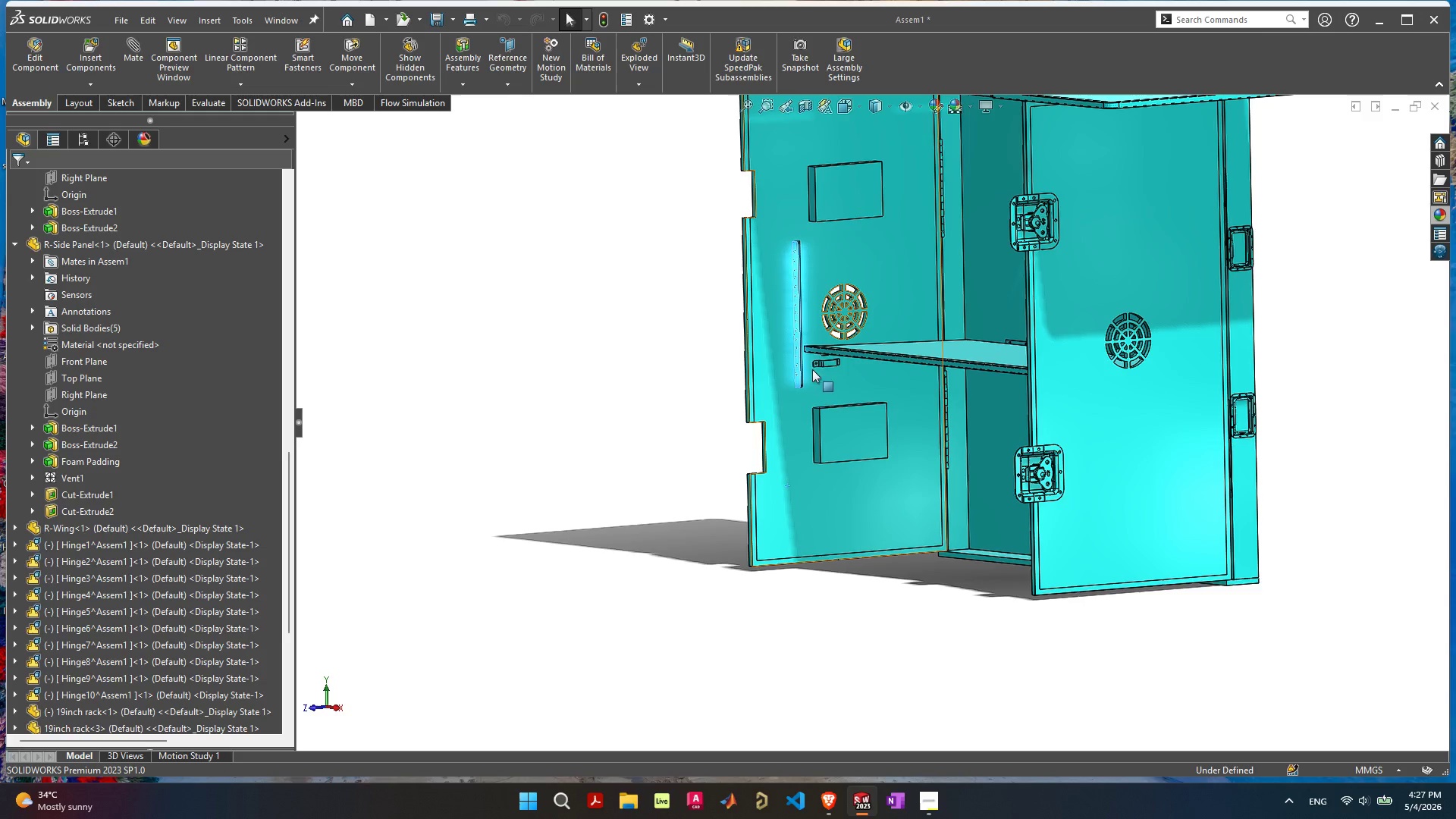 
scroll: coordinate [819, 422], scroll_direction: up, amount: 15.0
 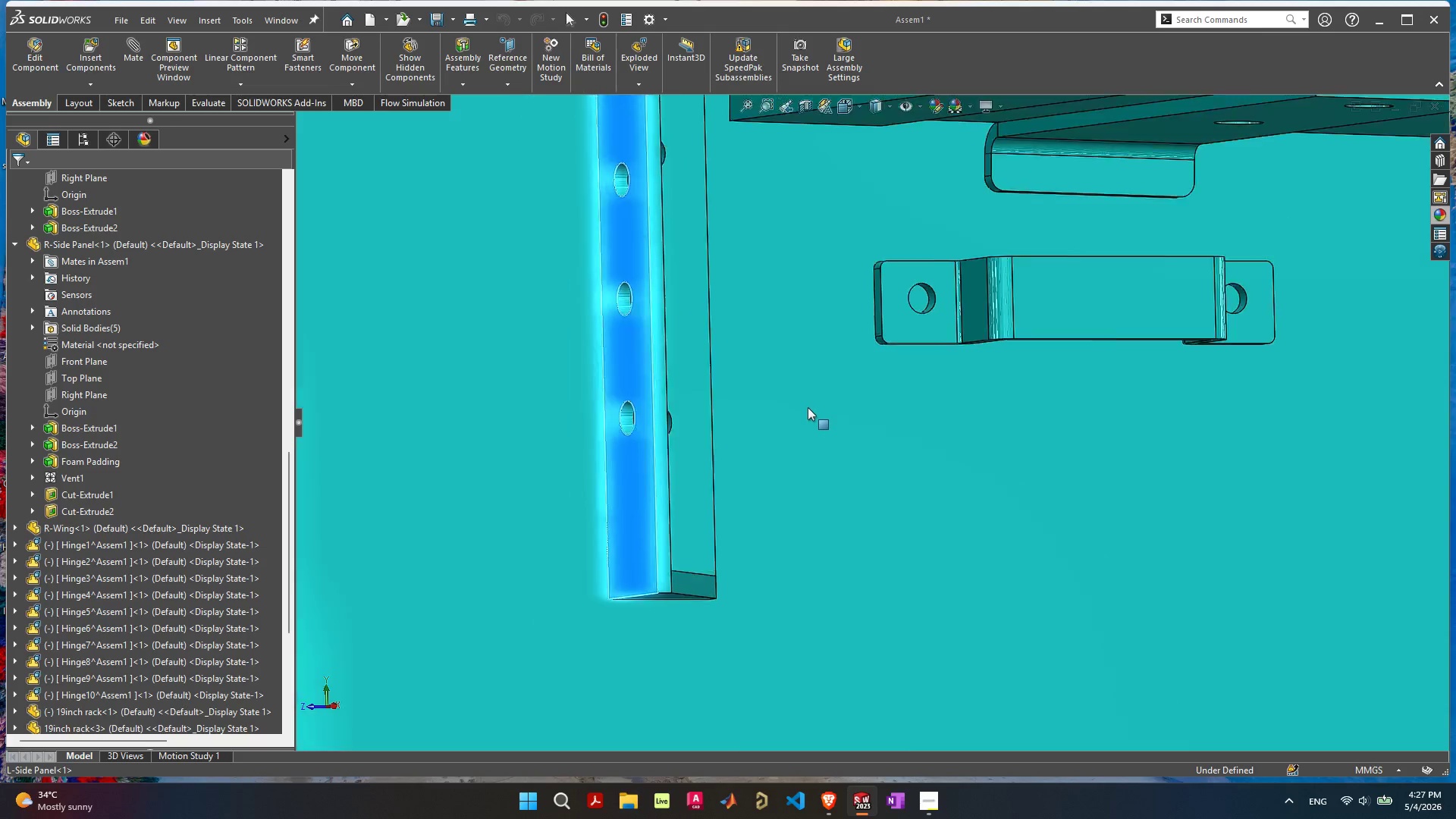 
scroll: coordinate [814, 402], scroll_direction: down, amount: 5.0
 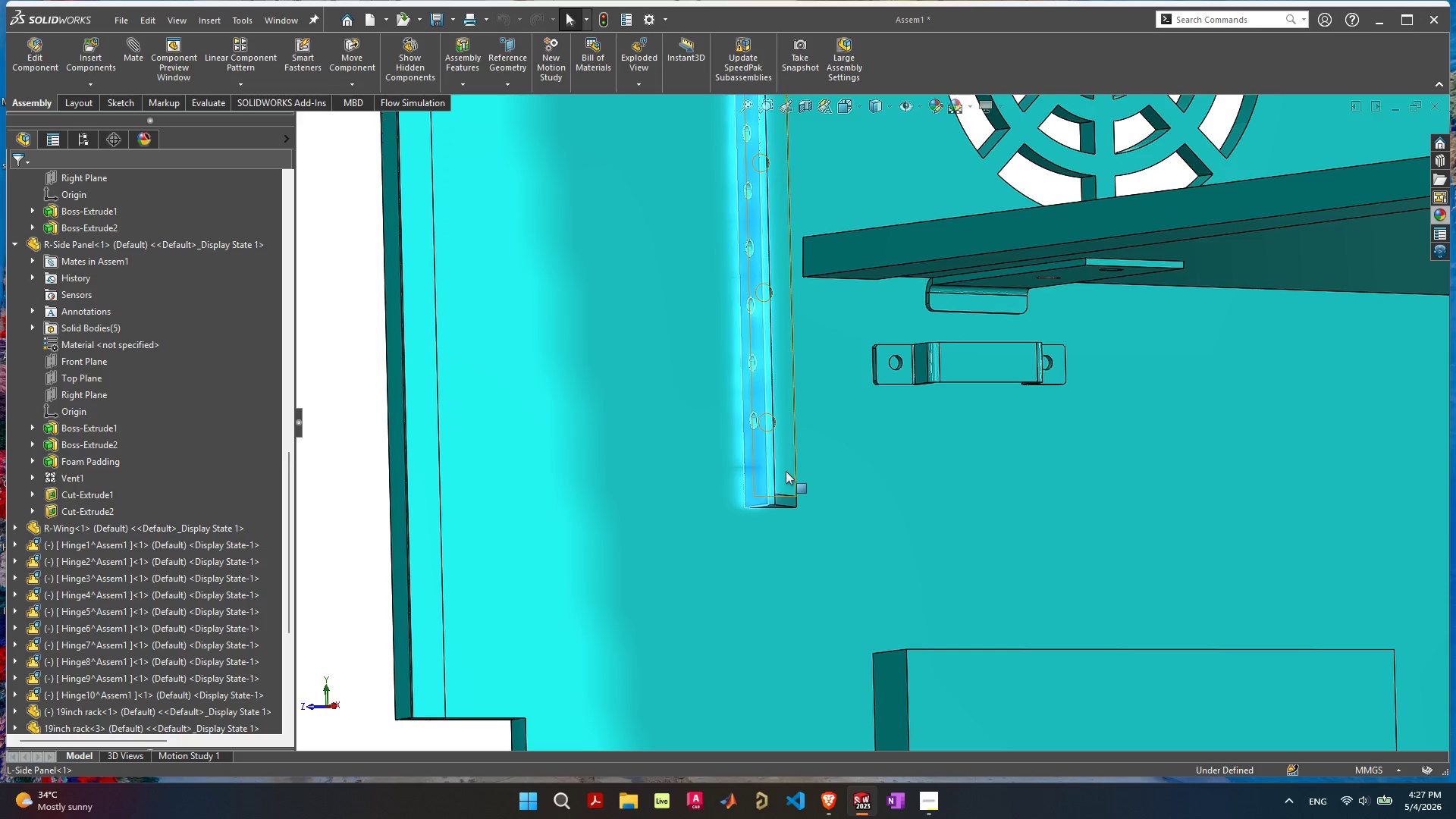 
left_click_drag(start_coordinate=[786, 471], to_coordinate=[808, 312])
 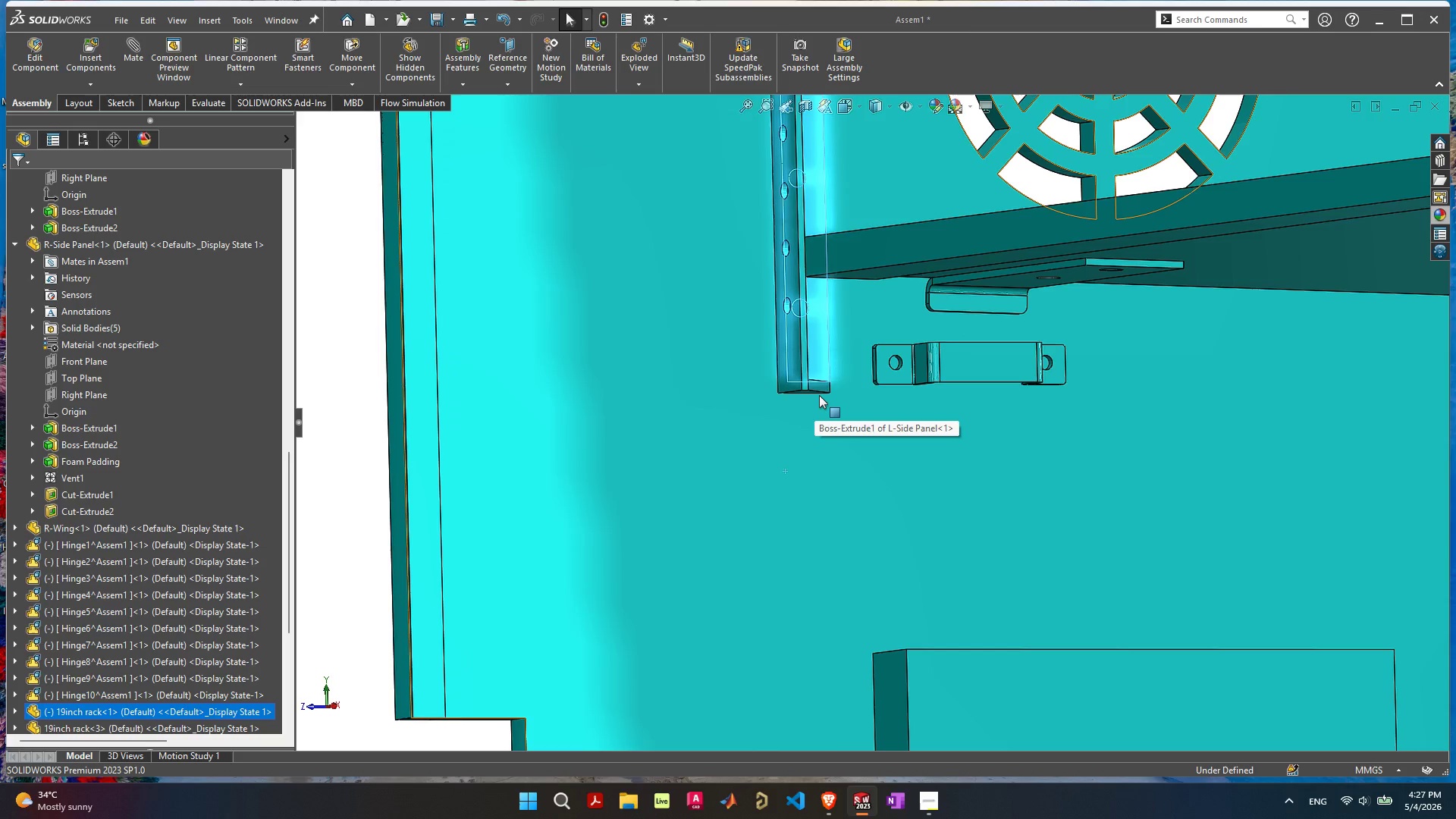 
scroll: coordinate [857, 398], scroll_direction: up, amount: 6.0
 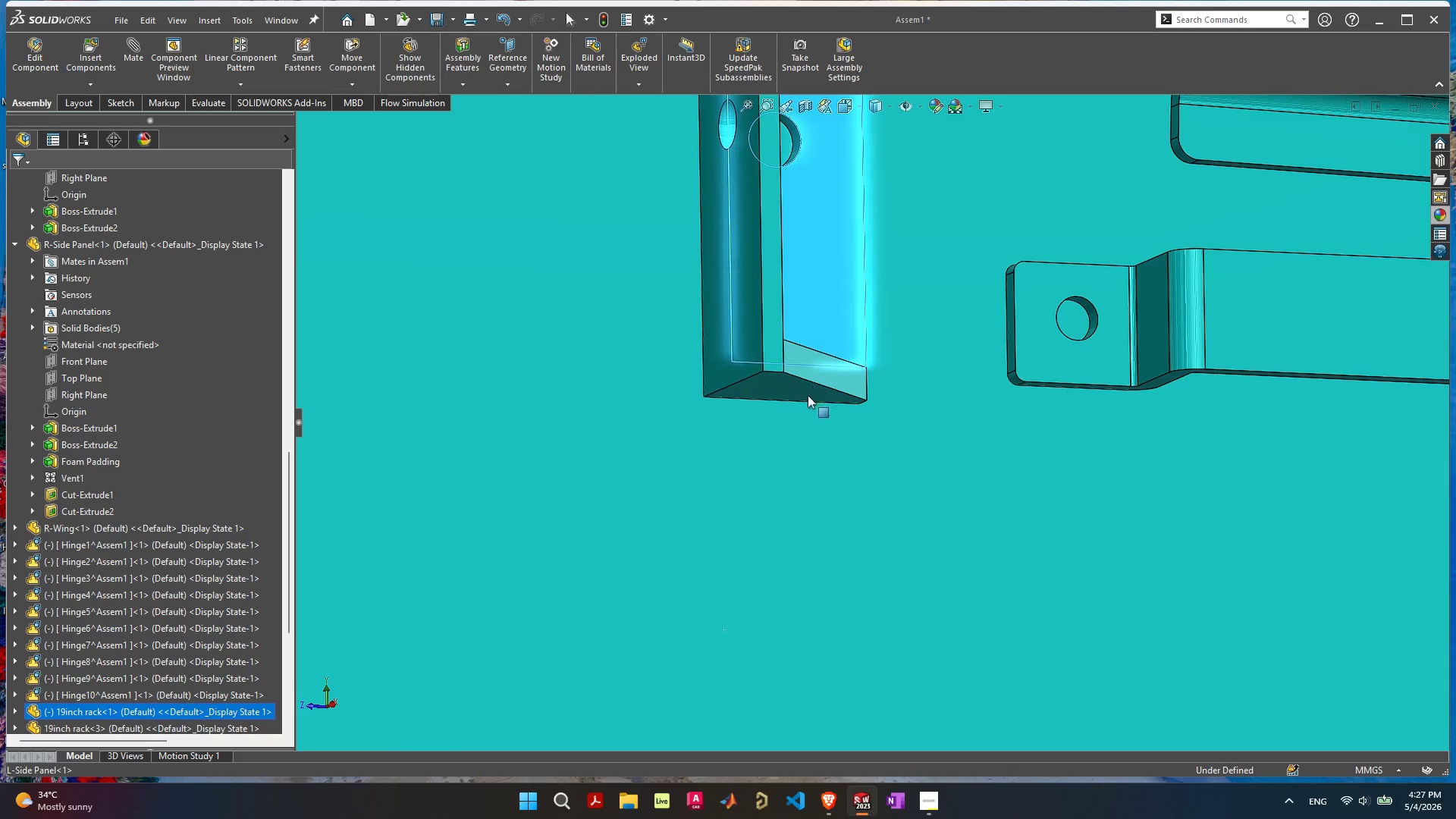 
left_click([798, 389])
 